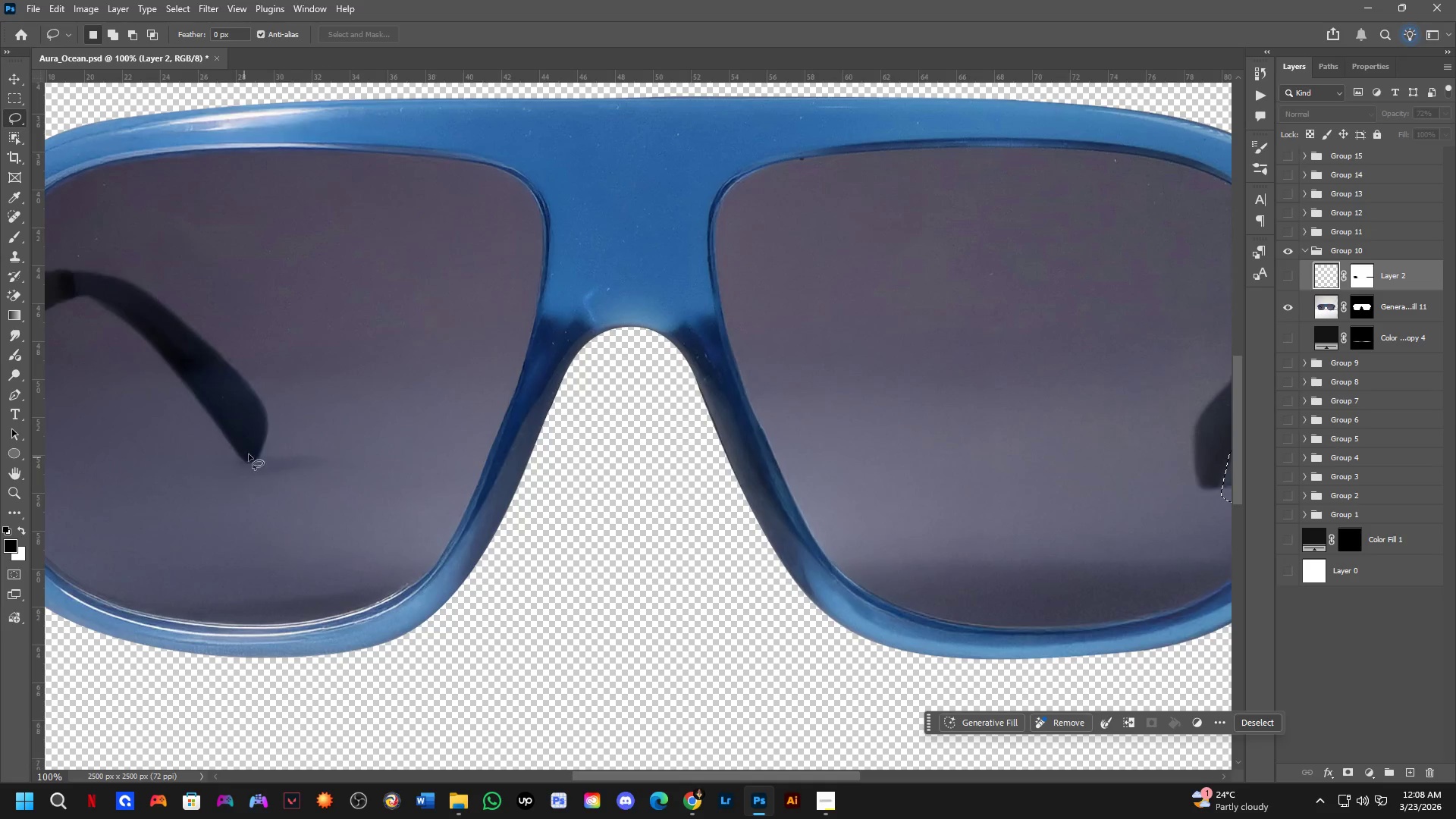 
hold_key(key=ShiftLeft, duration=0.41)
left_click_drag(start_coordinate=[272, 447], to_coordinate=[331, 458])
 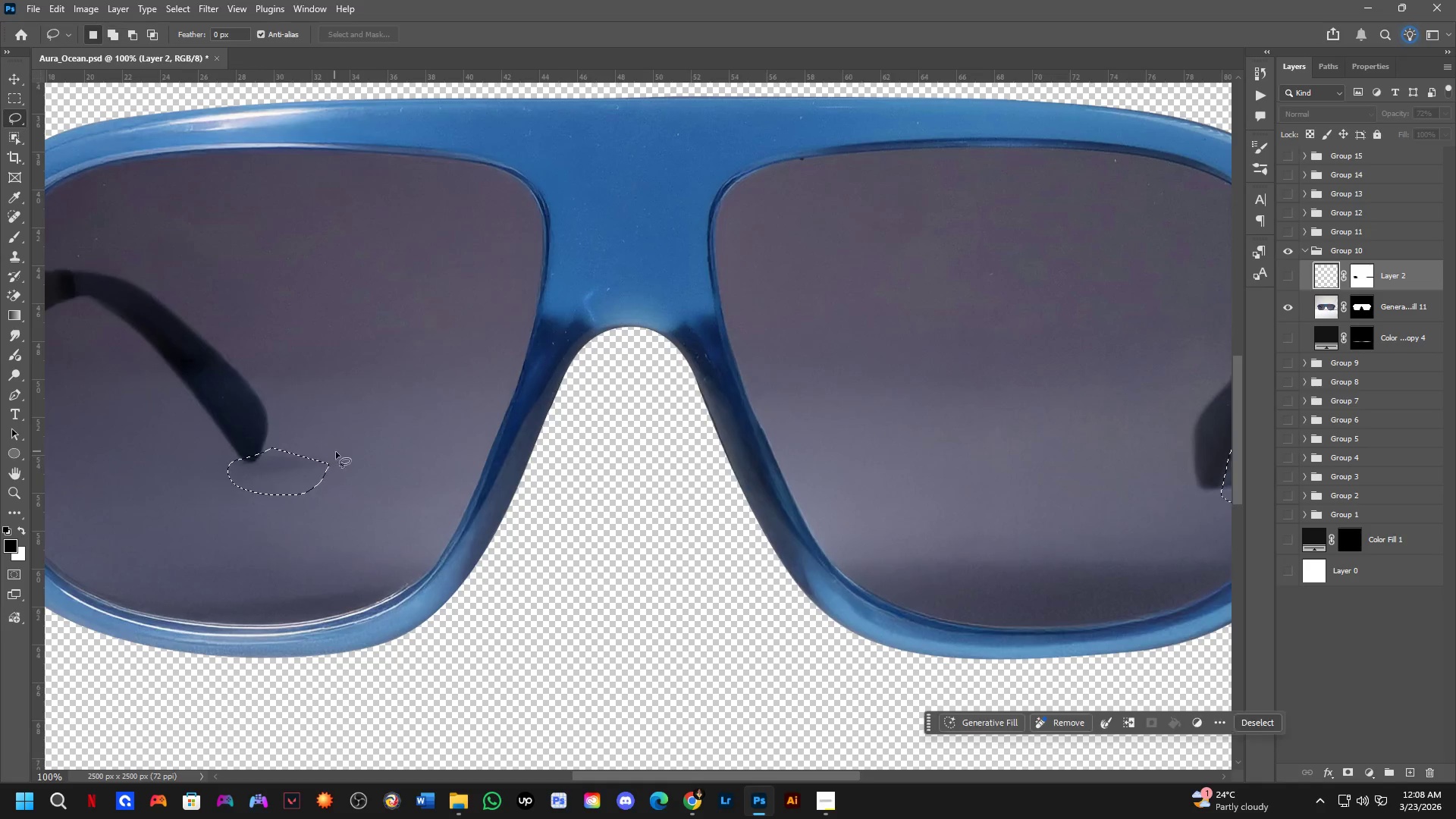 
scroll: coordinate [388, 472], scroll_direction: down, amount: 3.0
 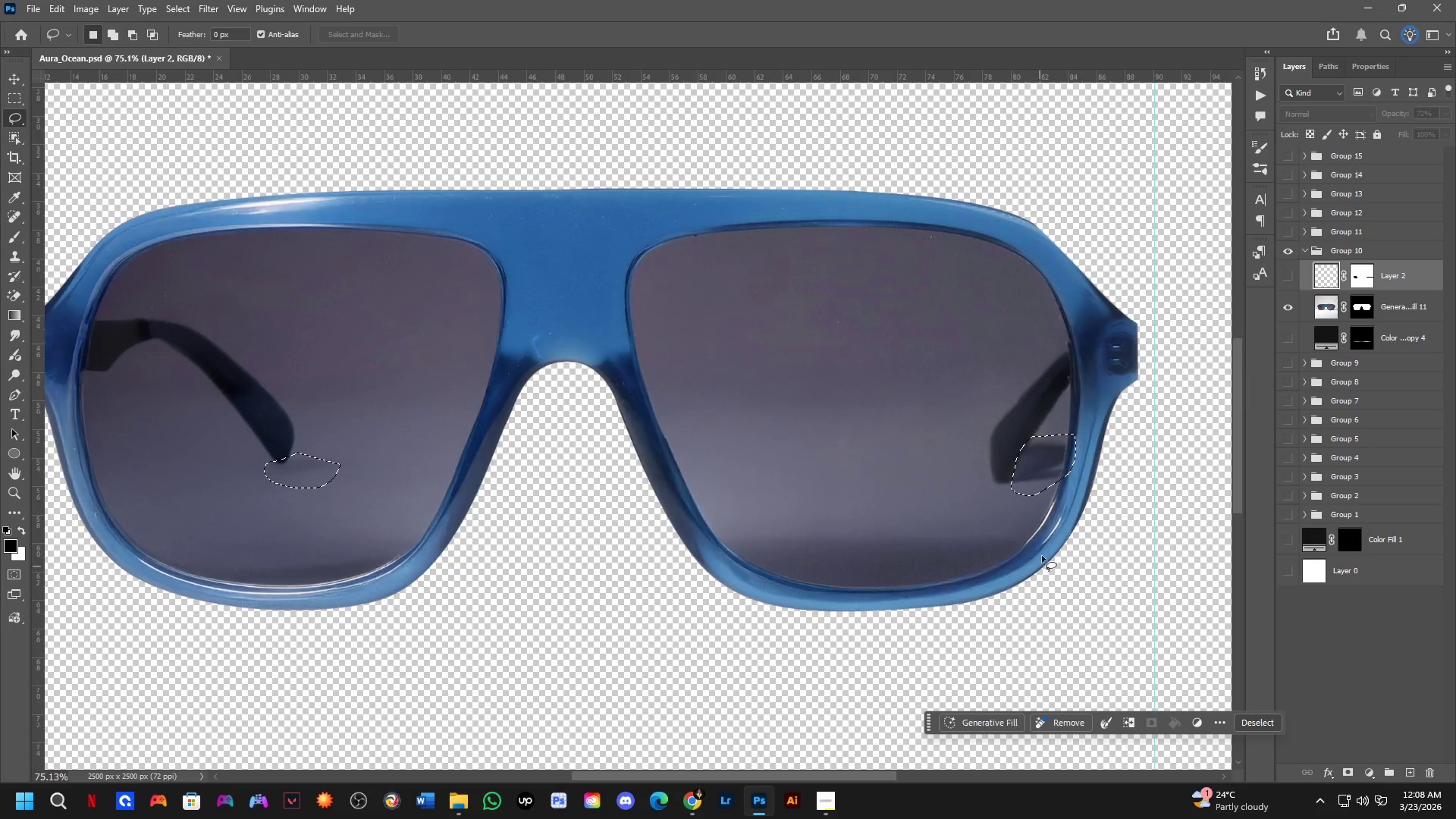 
key(Shift+ShiftLeft)
 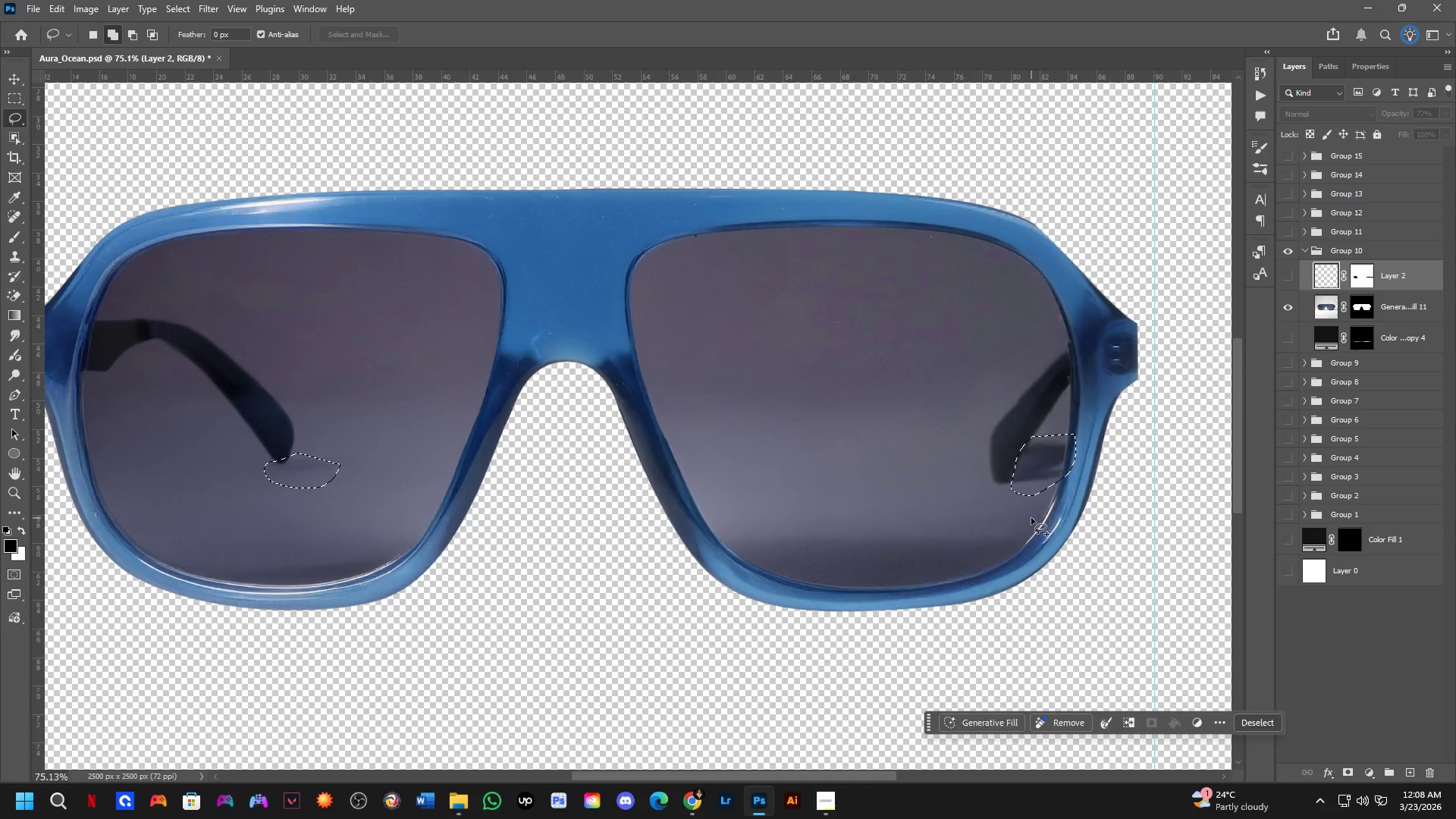 
left_click_drag(start_coordinate=[1028, 521], to_coordinate=[1067, 489])
 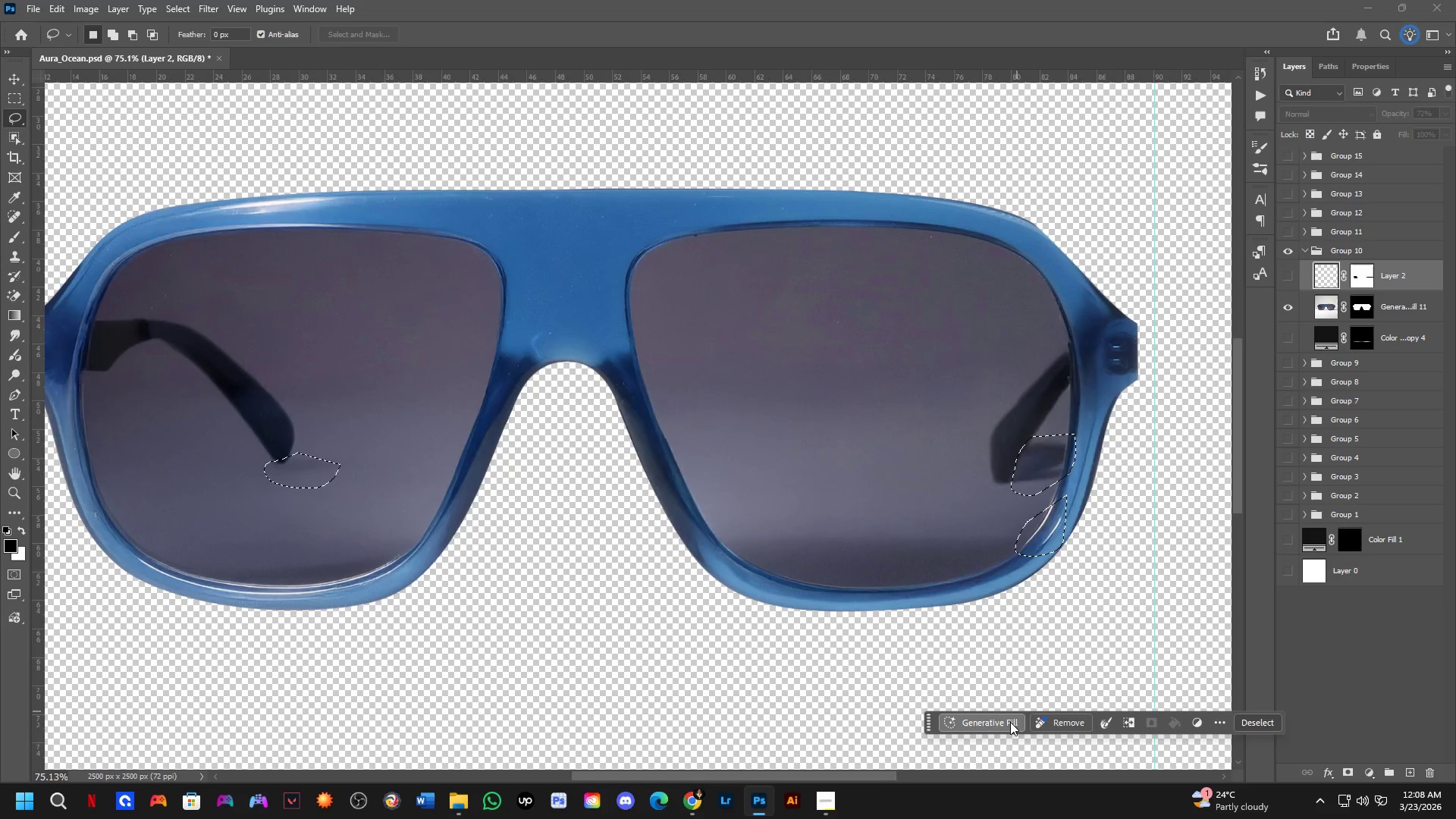 
key(NumpadEnter)
 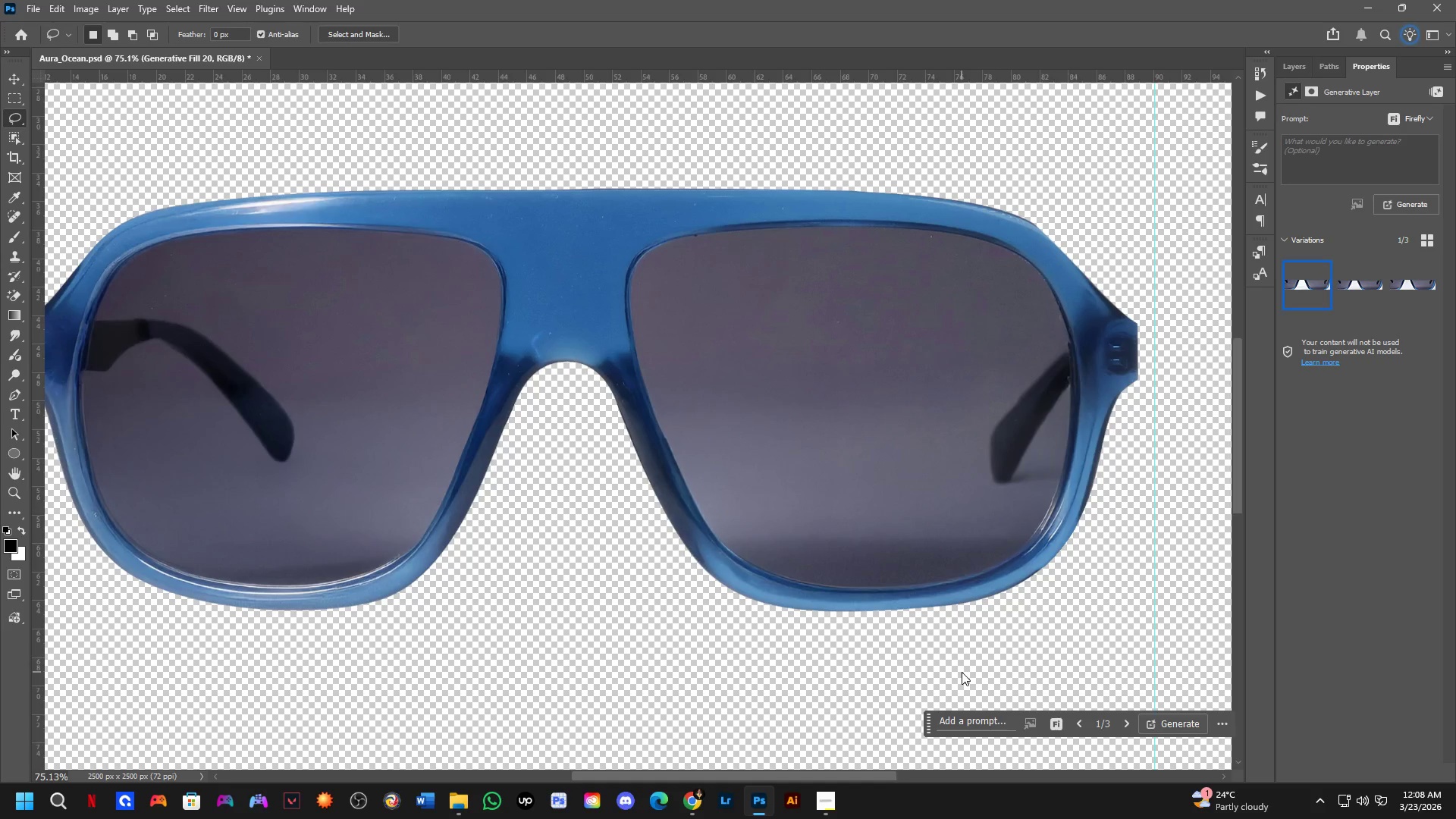 
wait(25.42)
 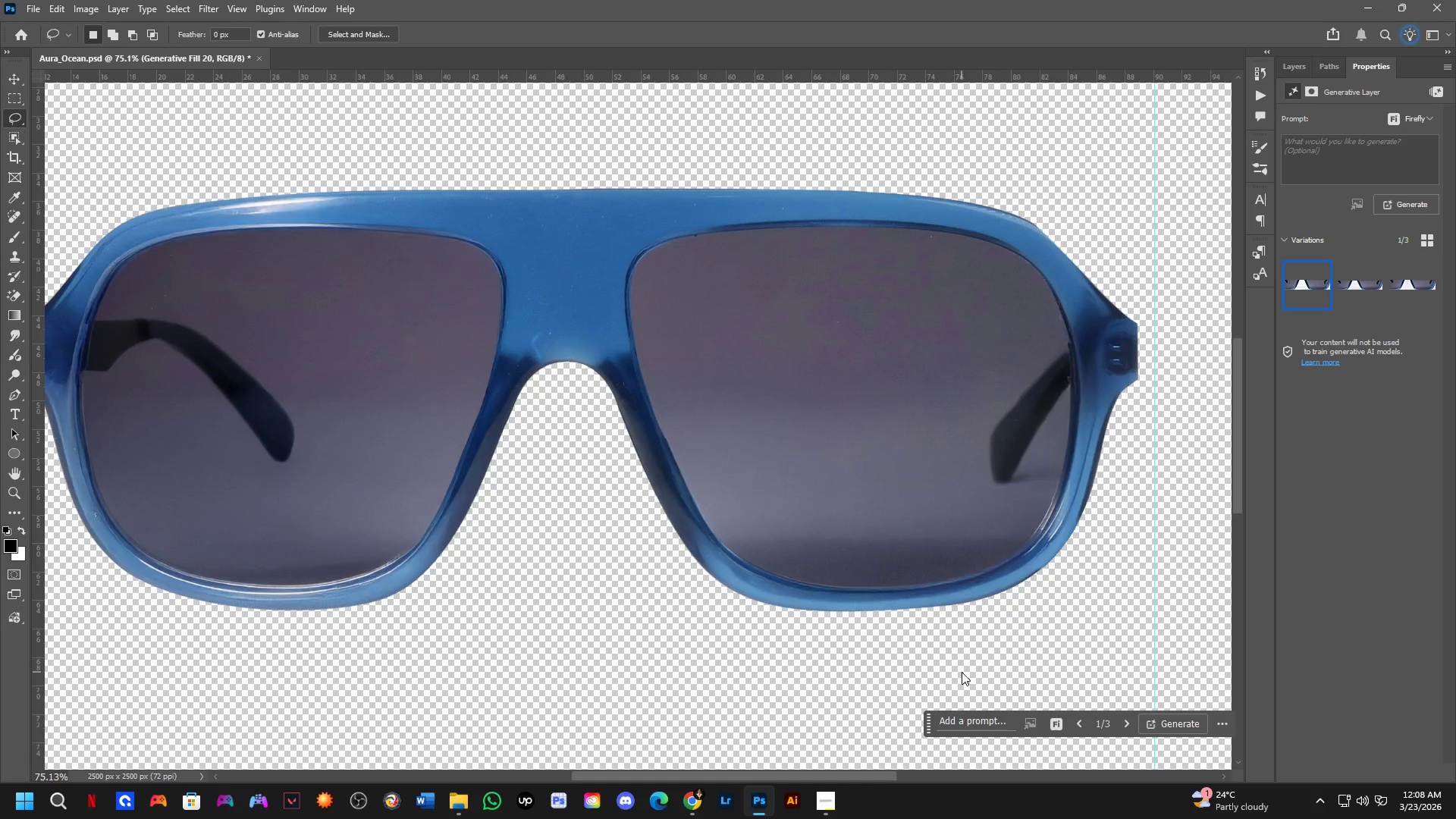 
scroll: coordinate [738, 400], scroll_direction: down, amount: 6.0
 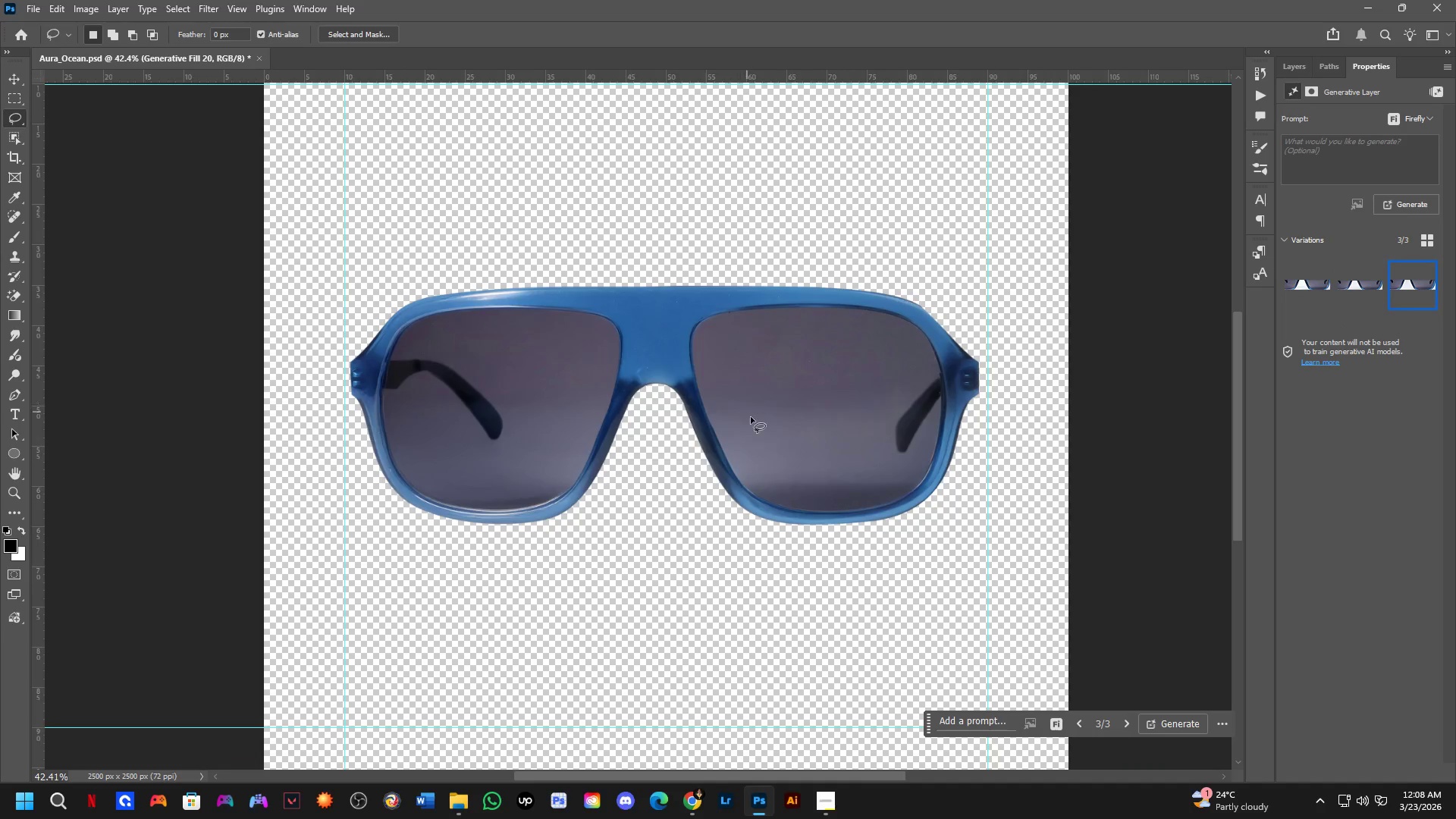 
hold_key(key=Space, duration=0.38)
 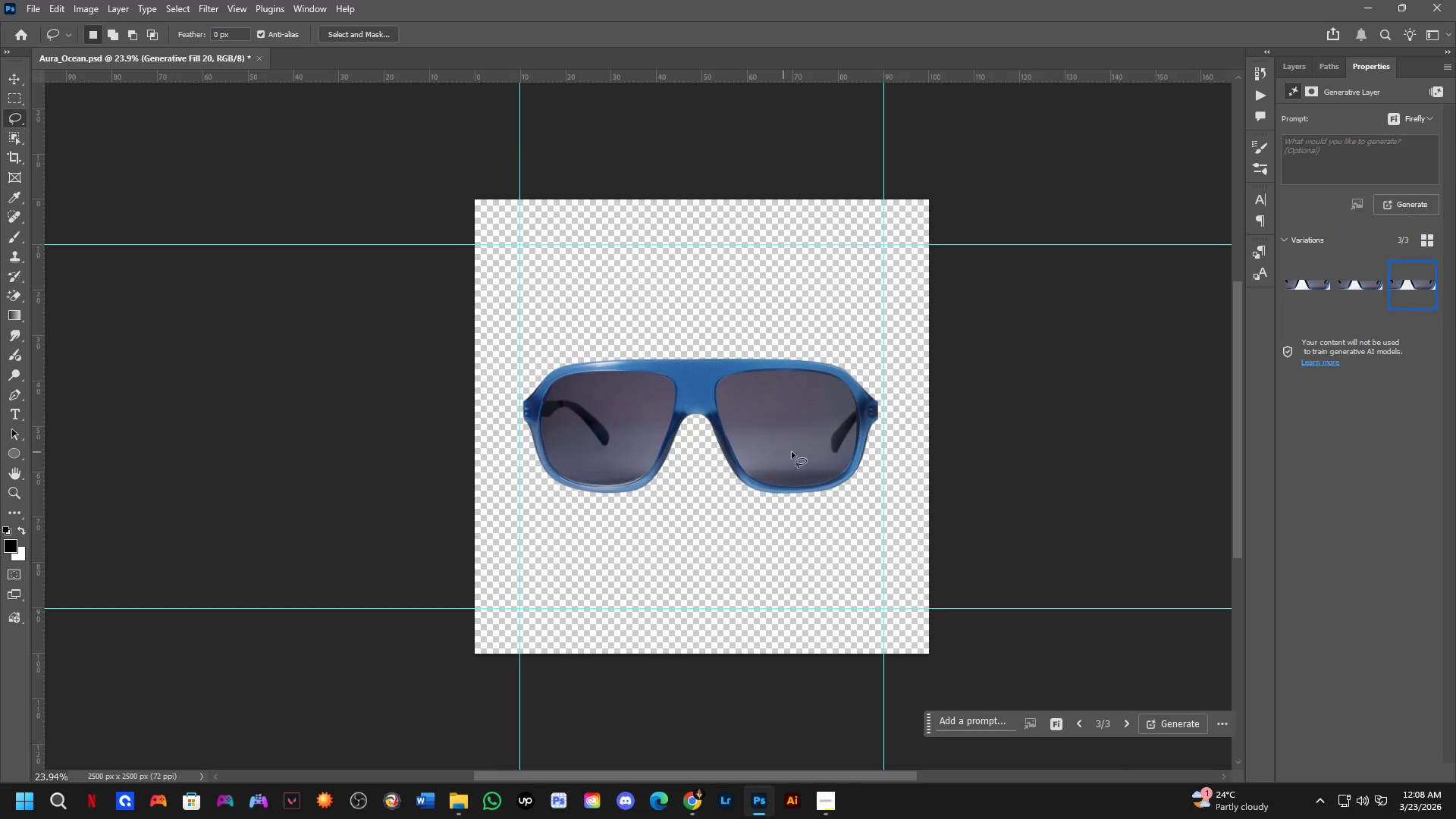 
left_click_drag(start_coordinate=[763, 439], to_coordinate=[763, 443])
 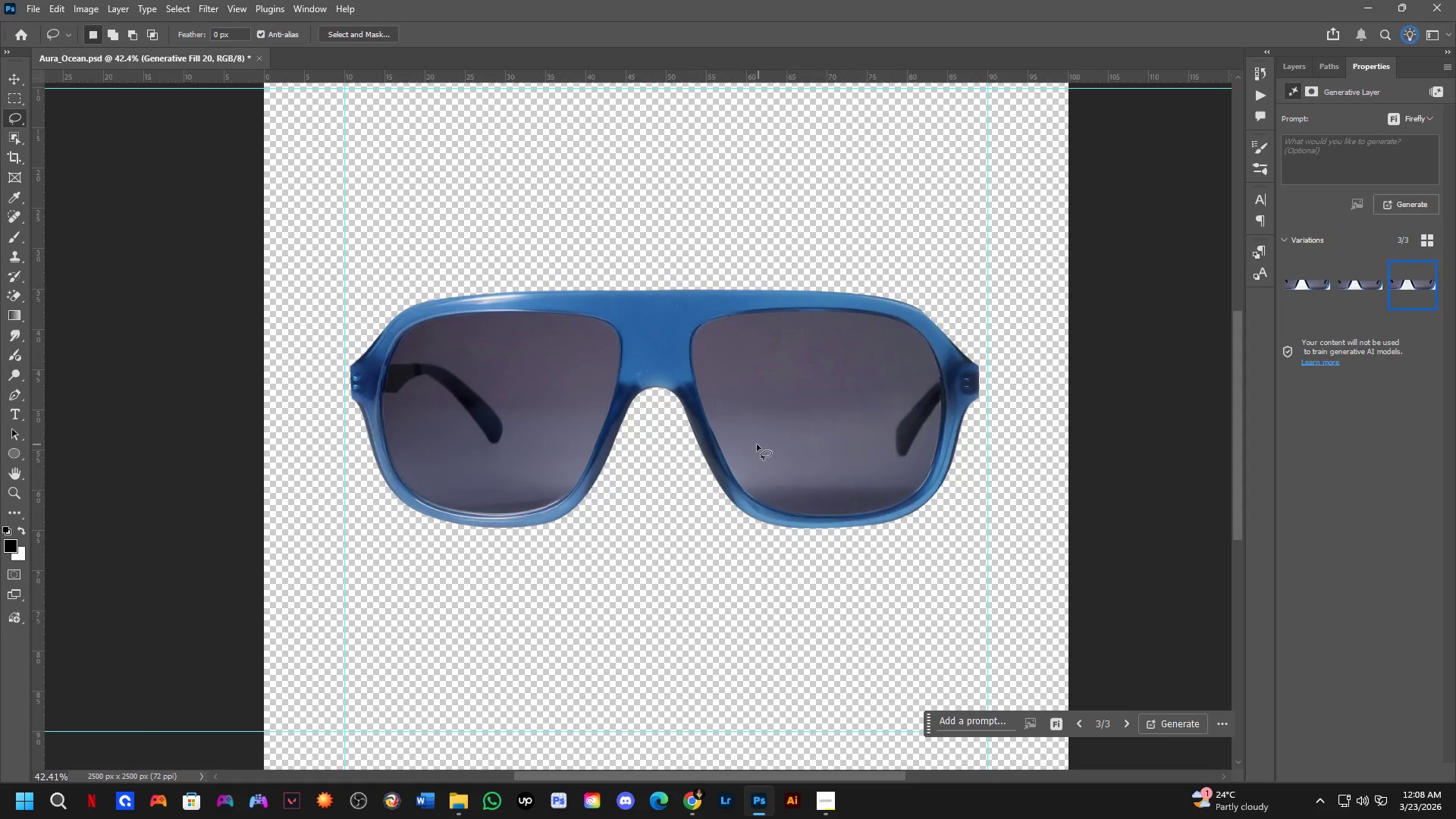 
scroll: coordinate [748, 448], scroll_direction: down, amount: 6.0
 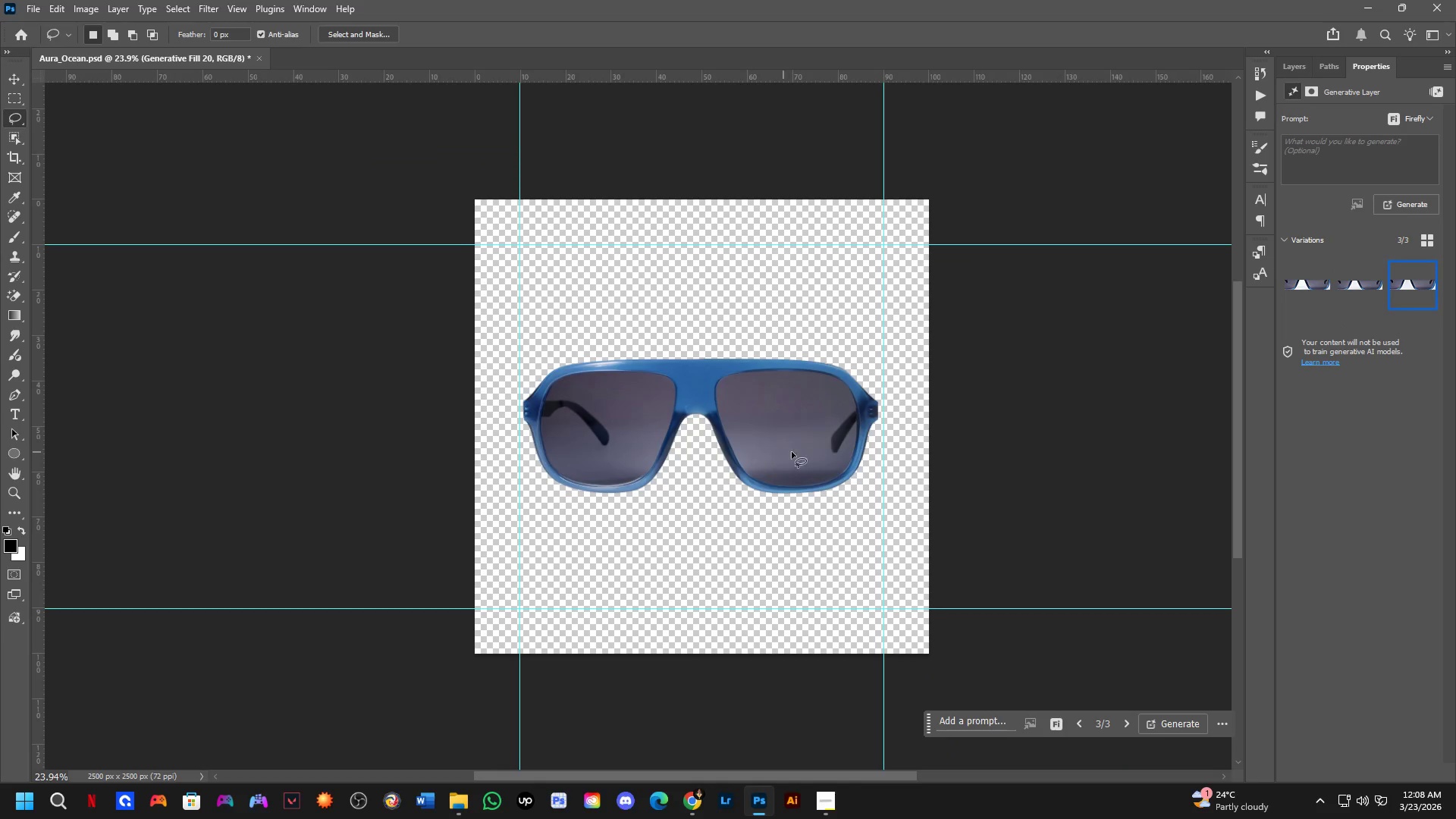 
key(Control+ControlLeft)
 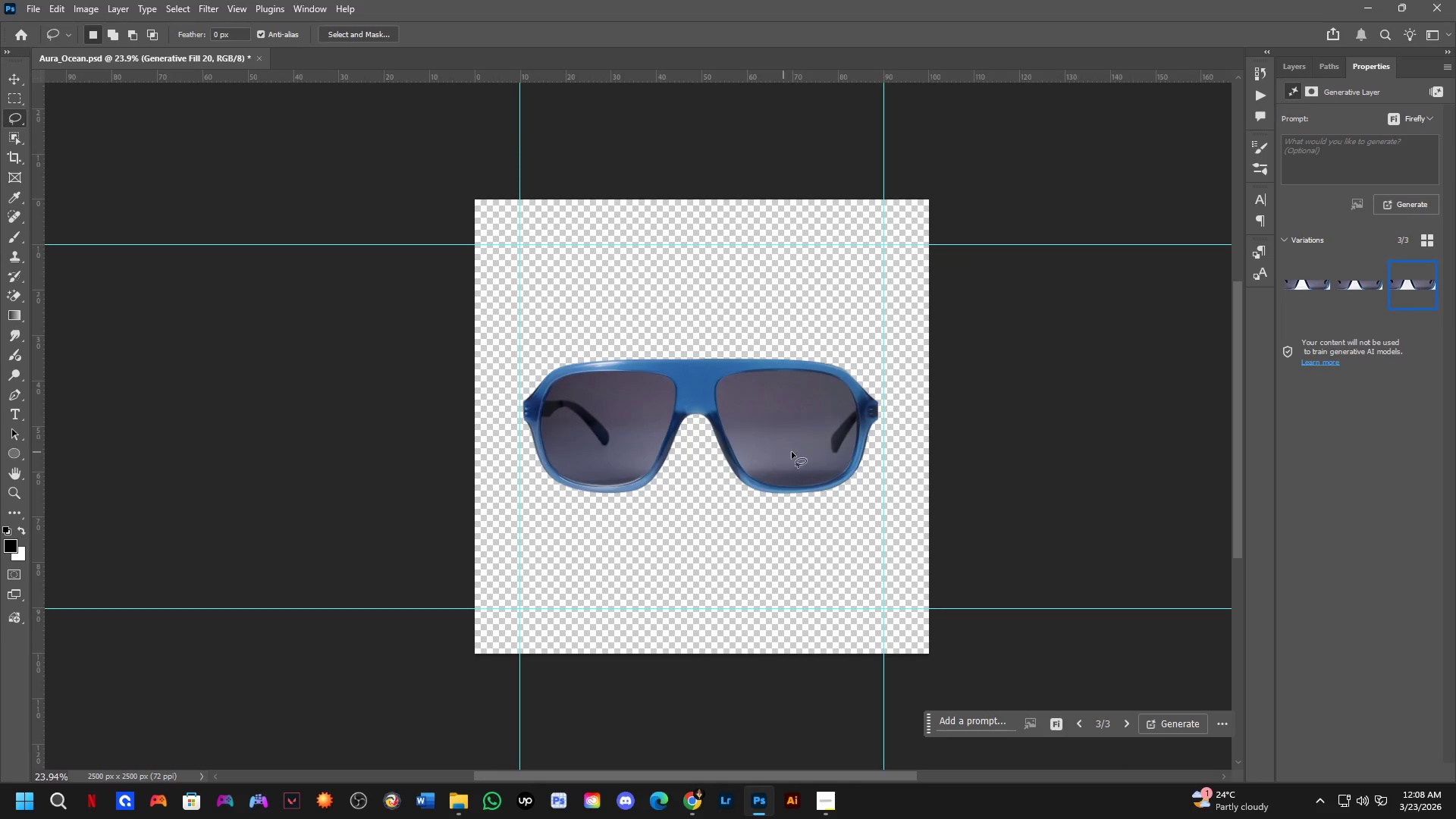 
key(Control+Shift+ShiftLeft)
 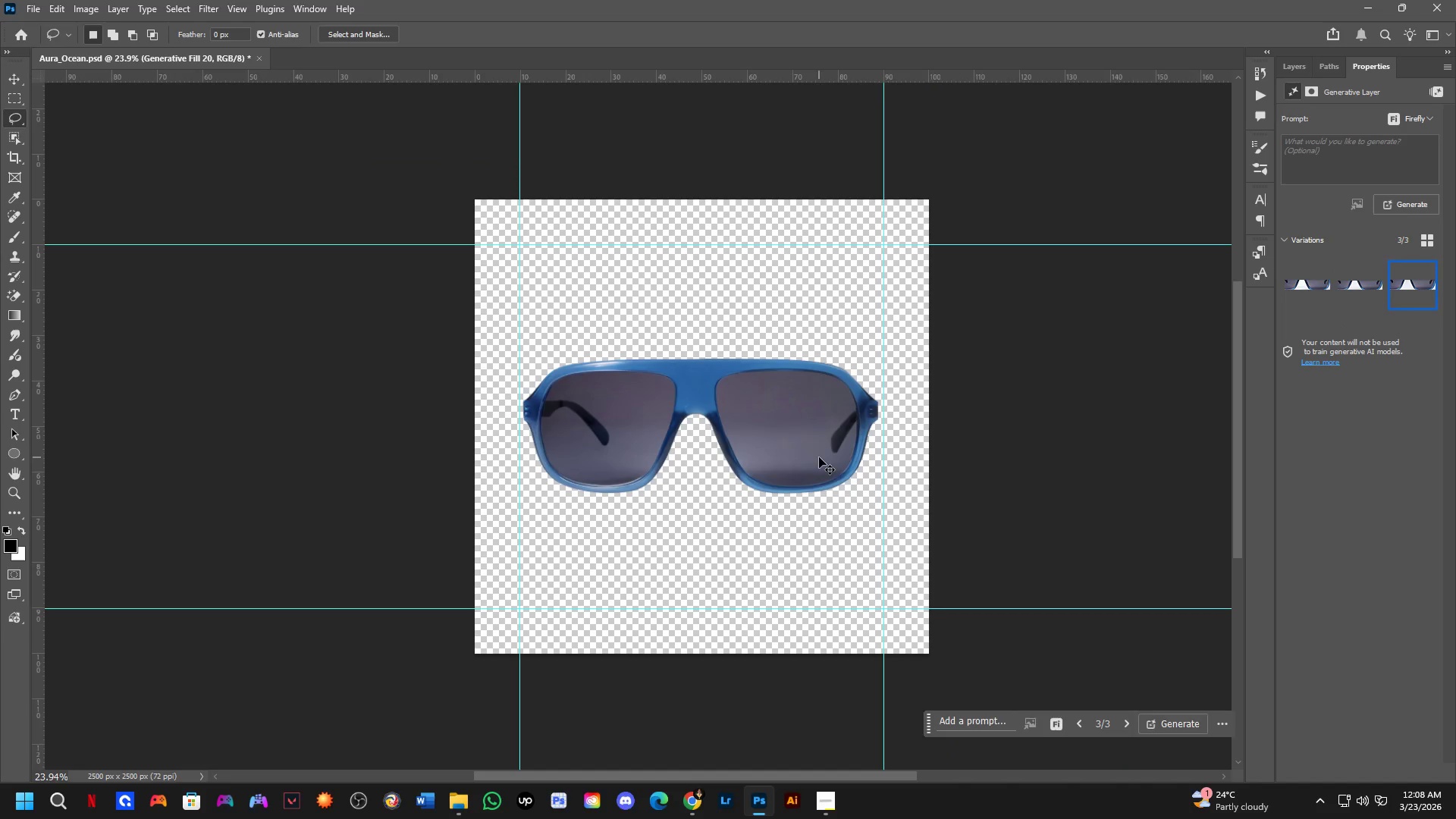 
key(Control+Shift+S)
 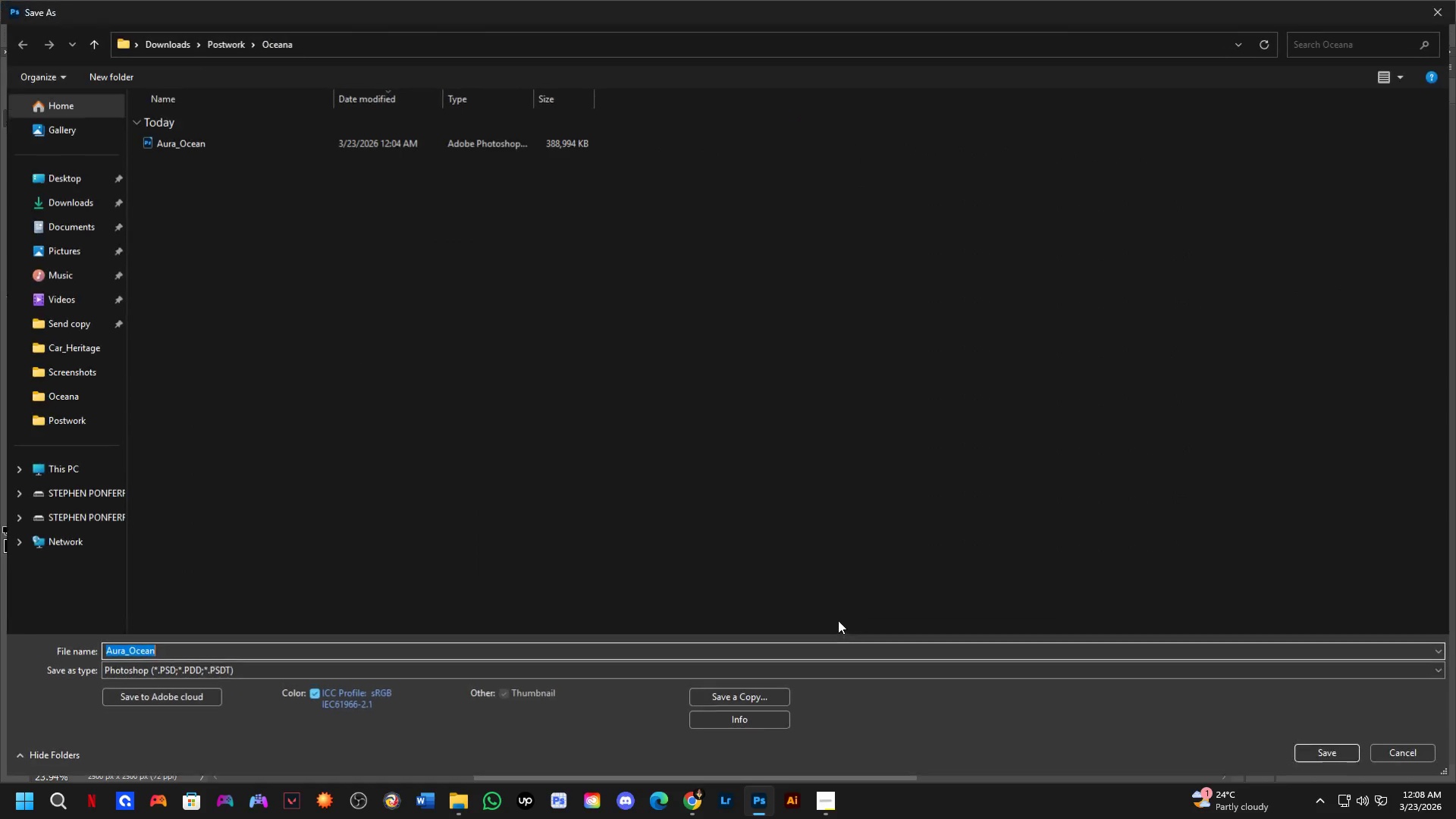 
key(Escape)
 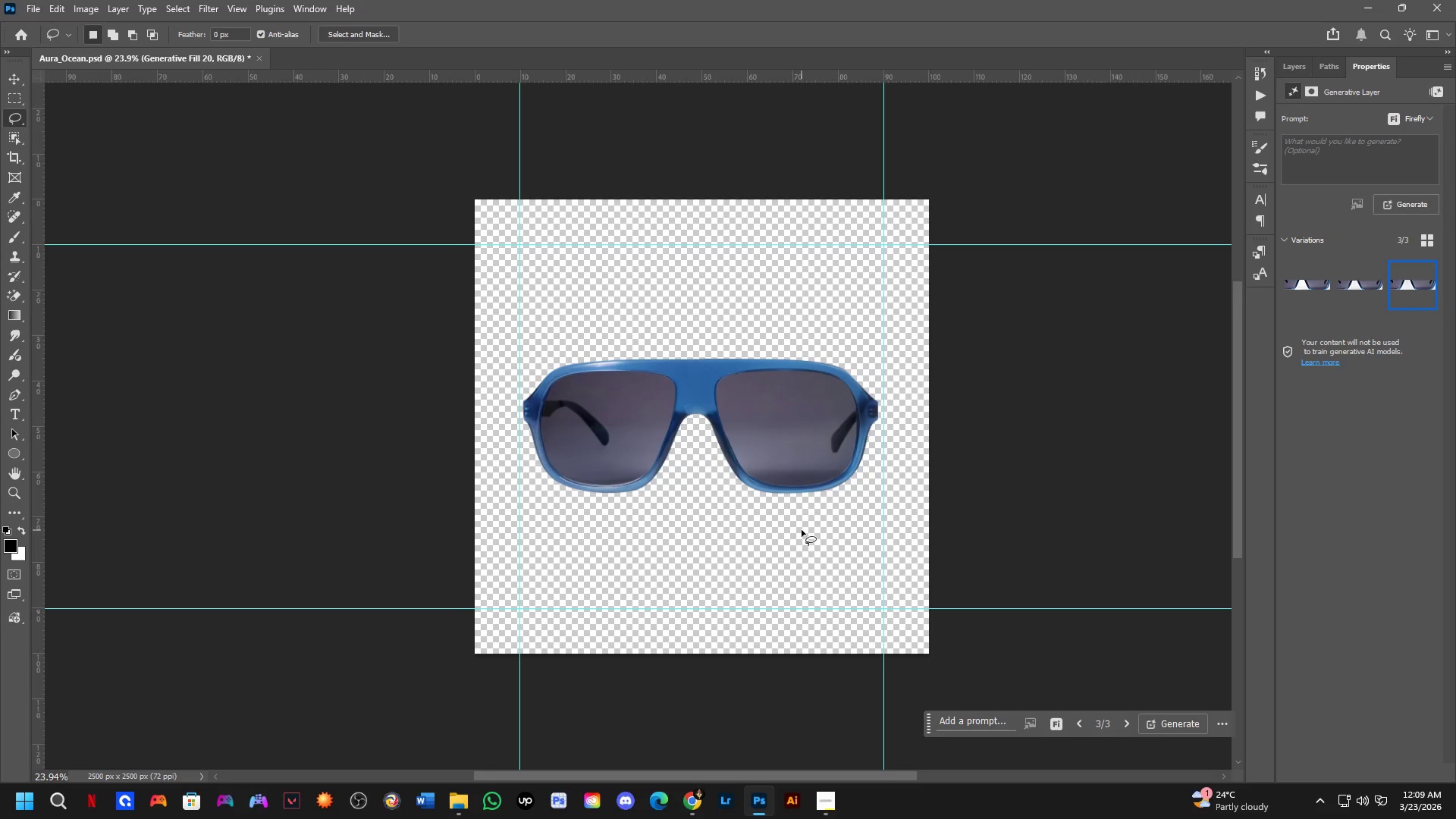 
key(Shift+ShiftLeft)
 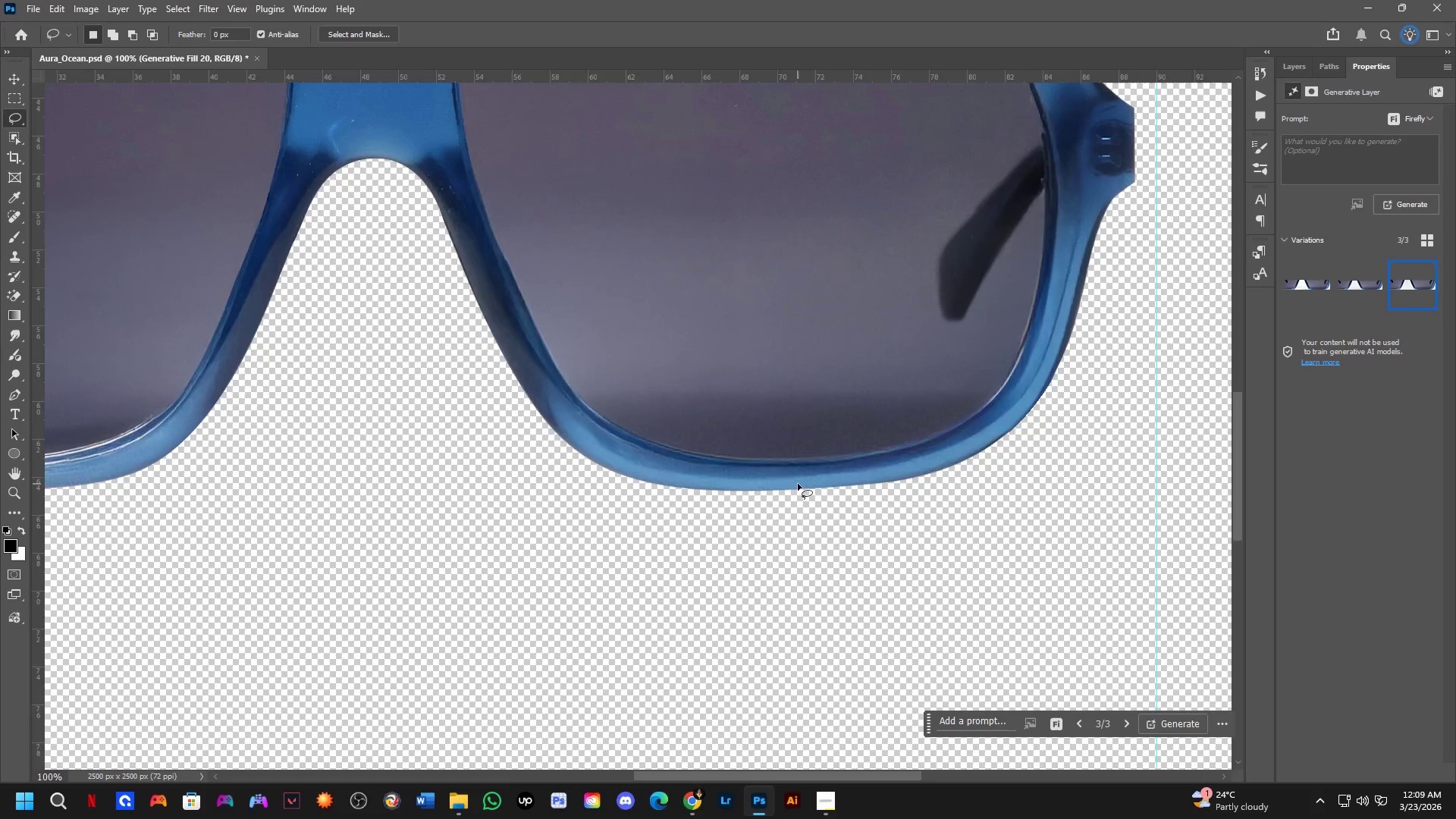 
key(Shift+ShiftLeft)
 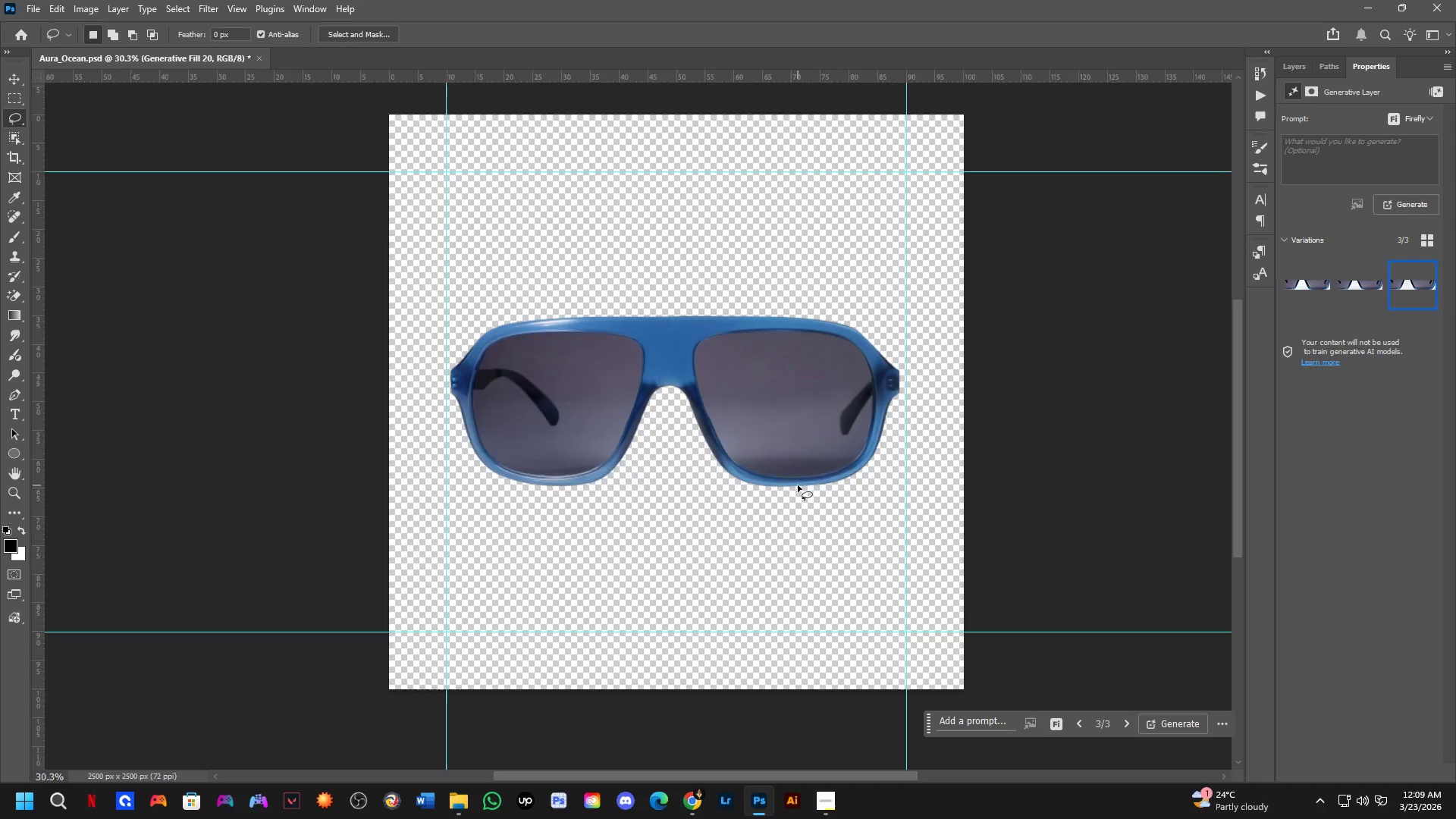 
scroll: coordinate [798, 485], scroll_direction: up, amount: 3.0
 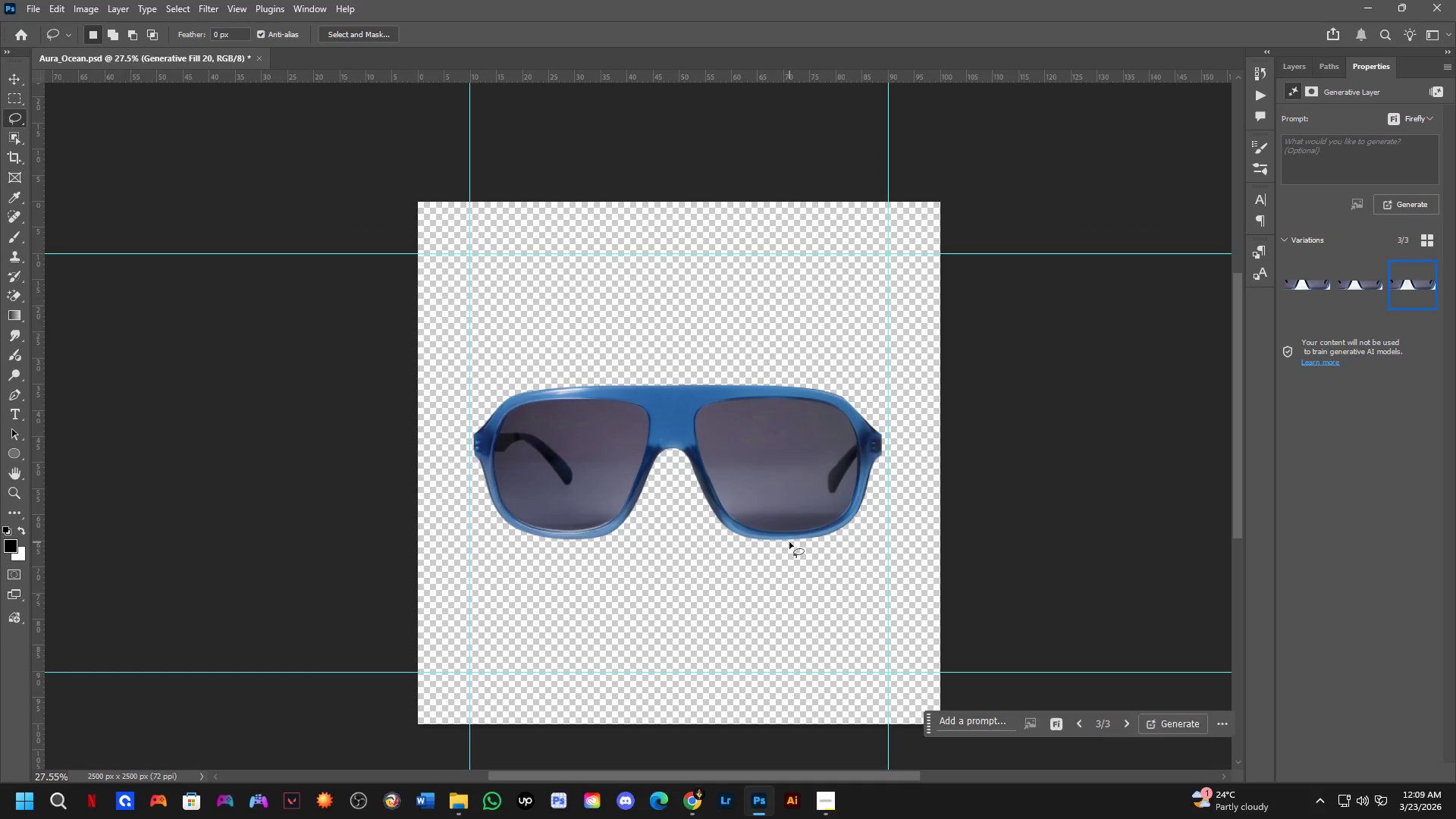 
hold_key(key=Space, duration=0.31)
 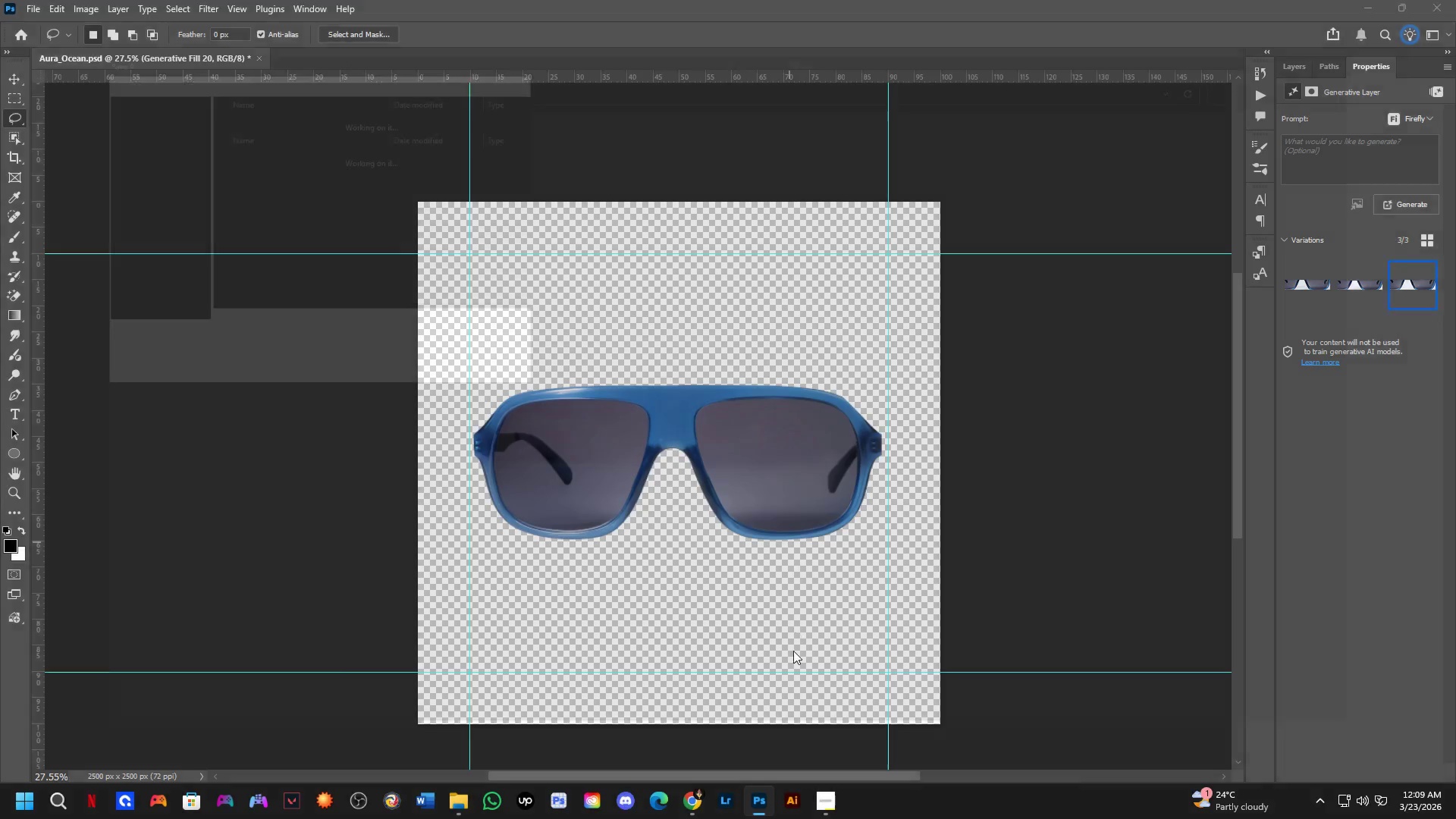 
left_click_drag(start_coordinate=[798, 488], to_coordinate=[789, 541])
 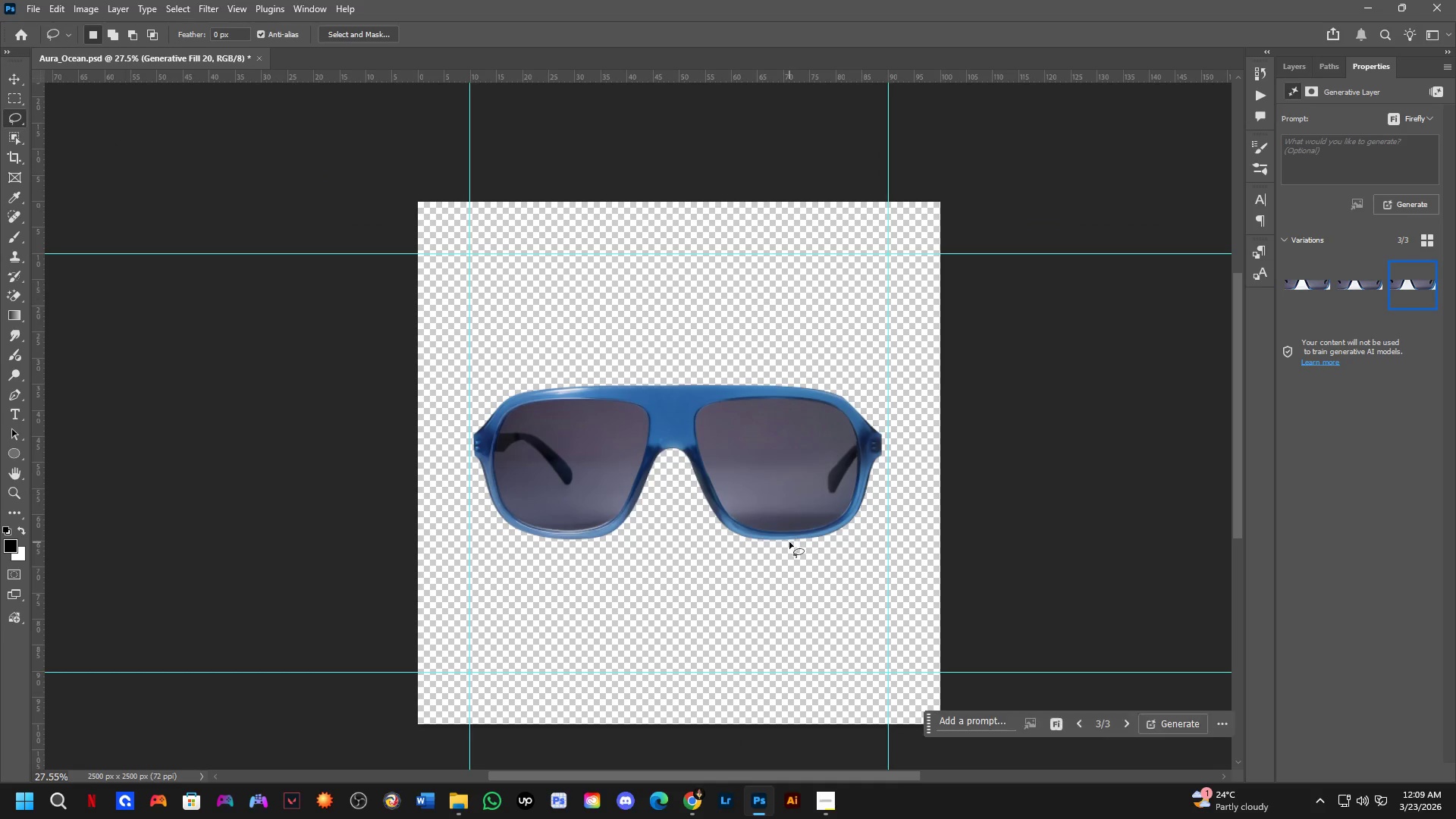 
key(Control+ControlLeft)
 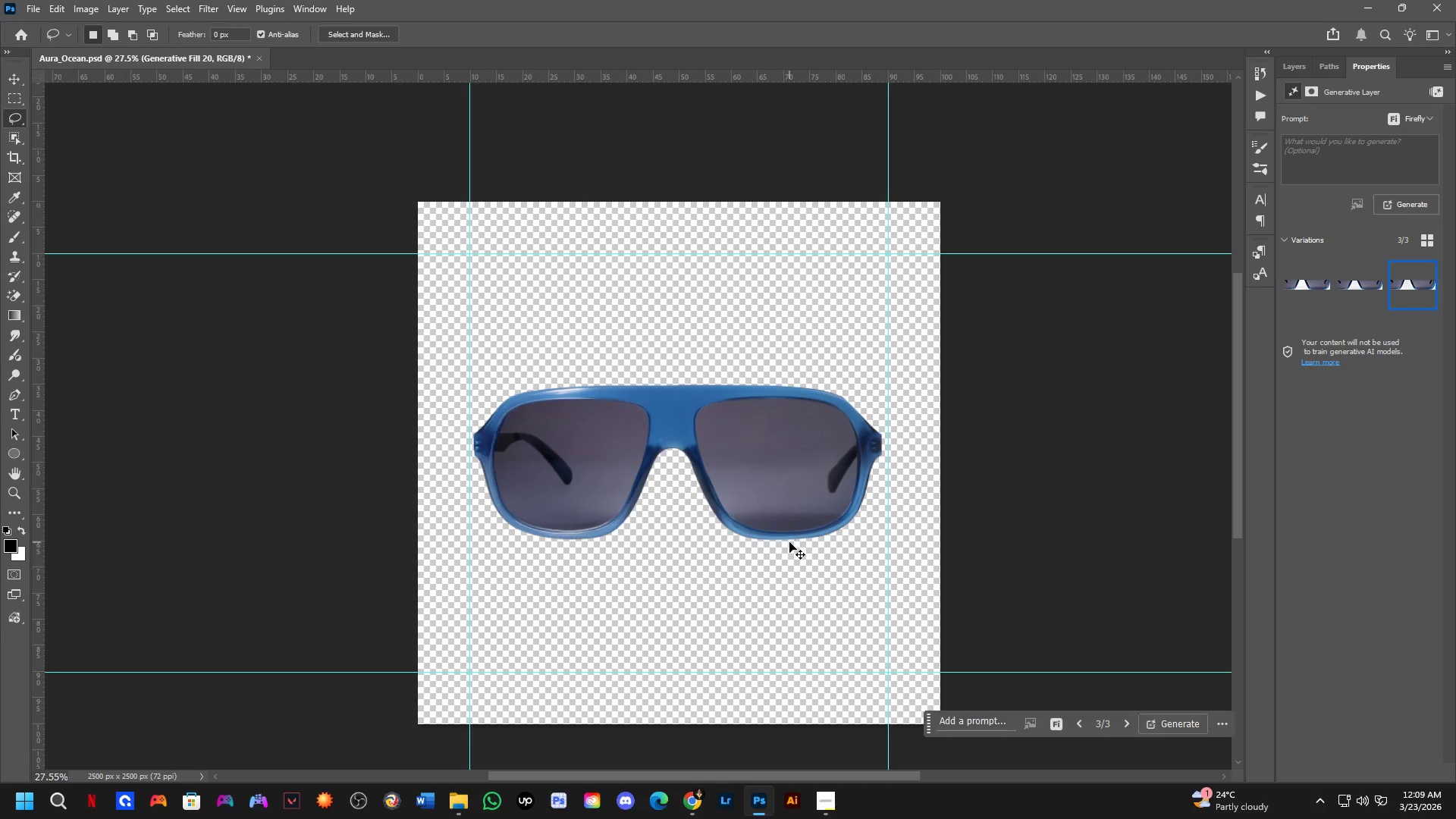 
key(Control+Shift+ShiftLeft)
 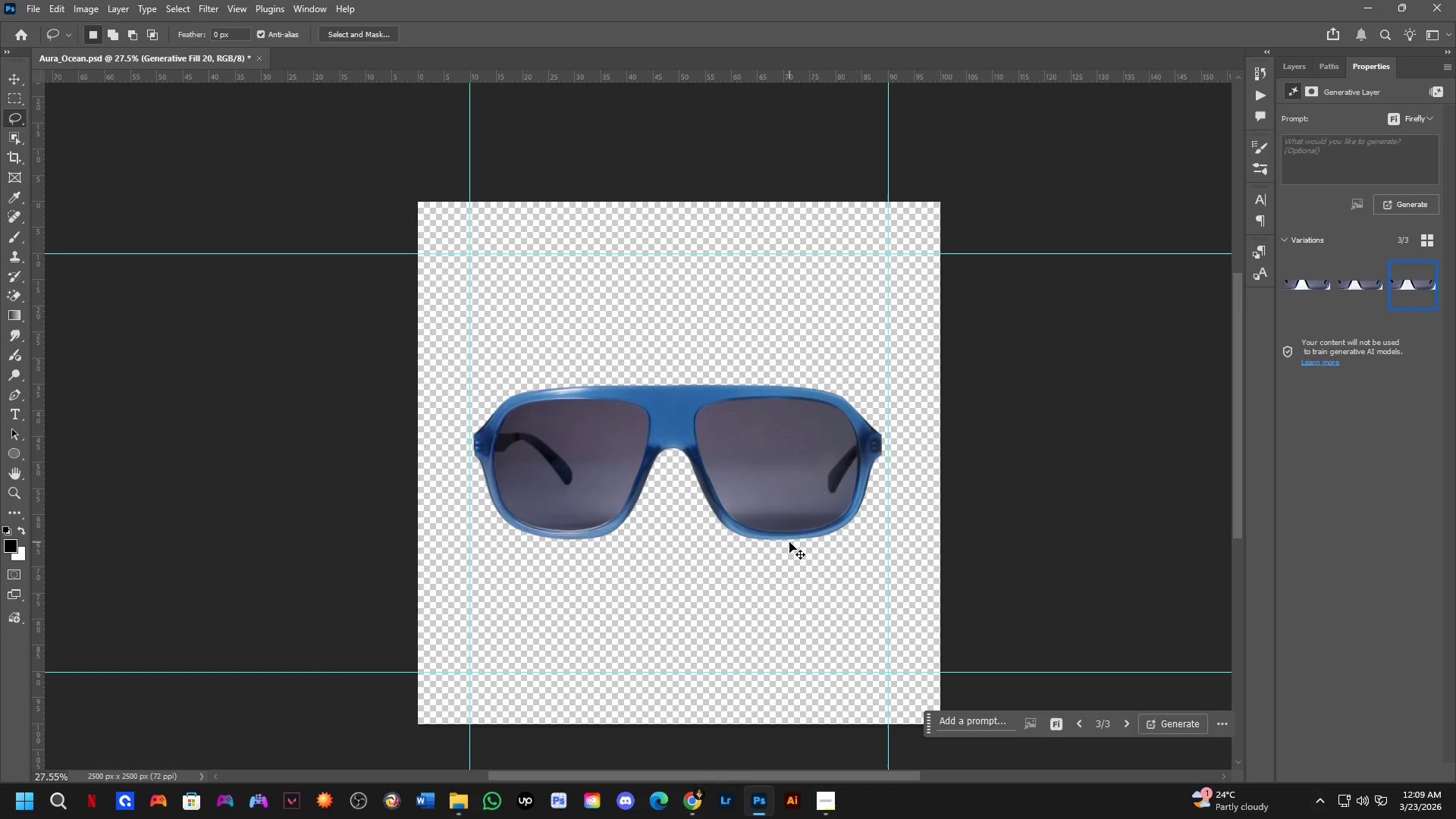 
key(Control+Shift+S)
 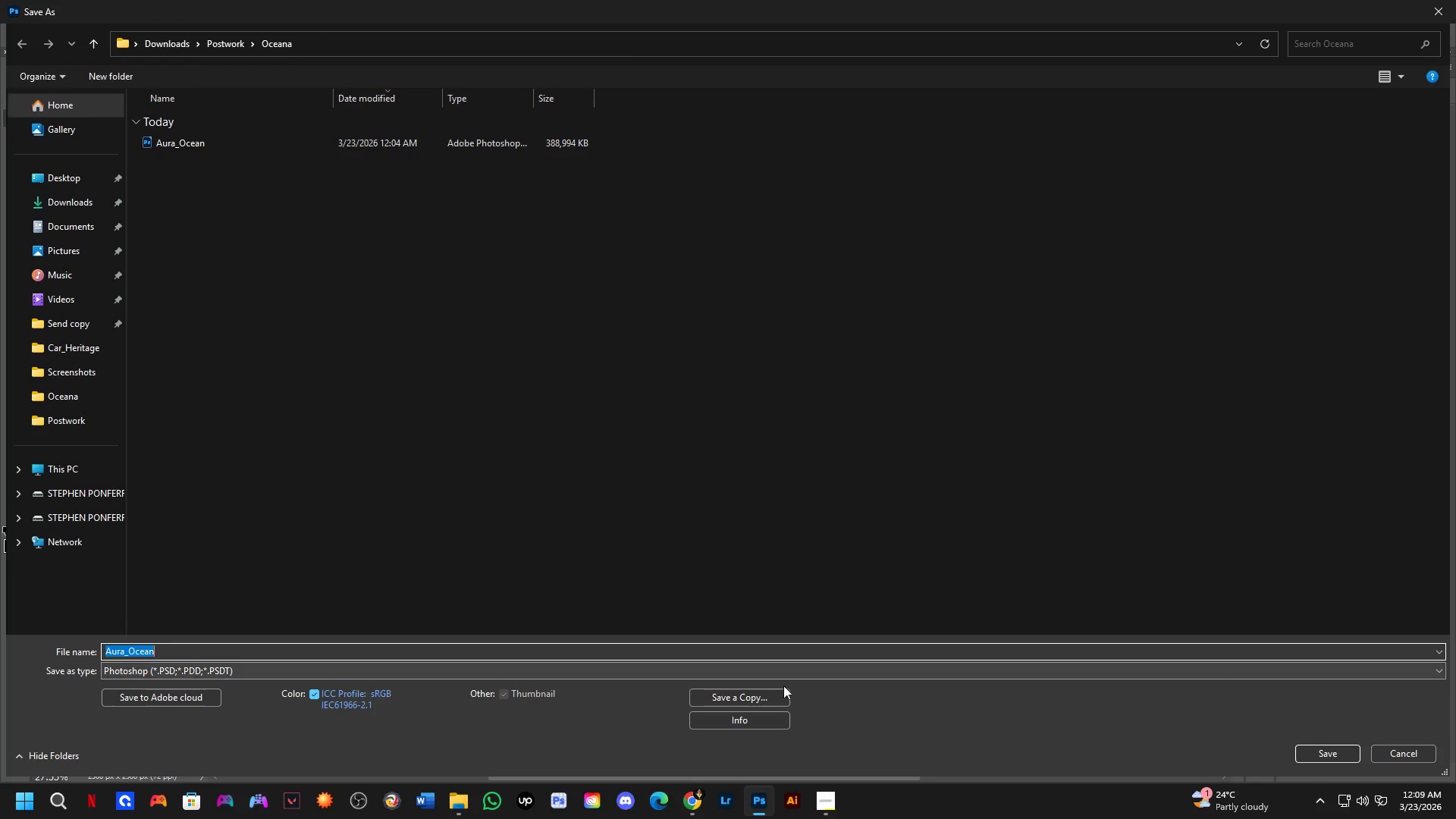 
left_click([767, 689])
 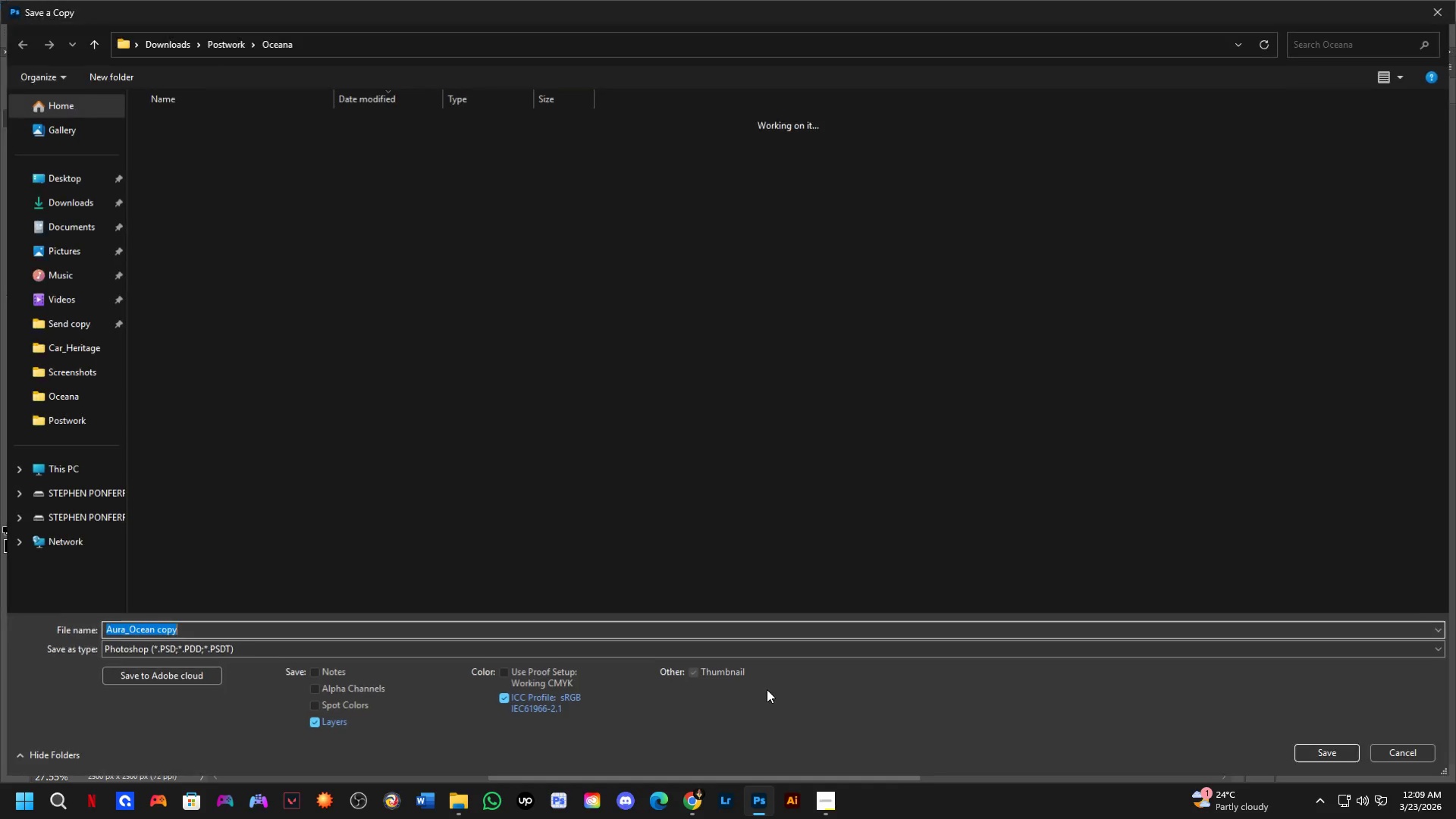 
key(Escape)
 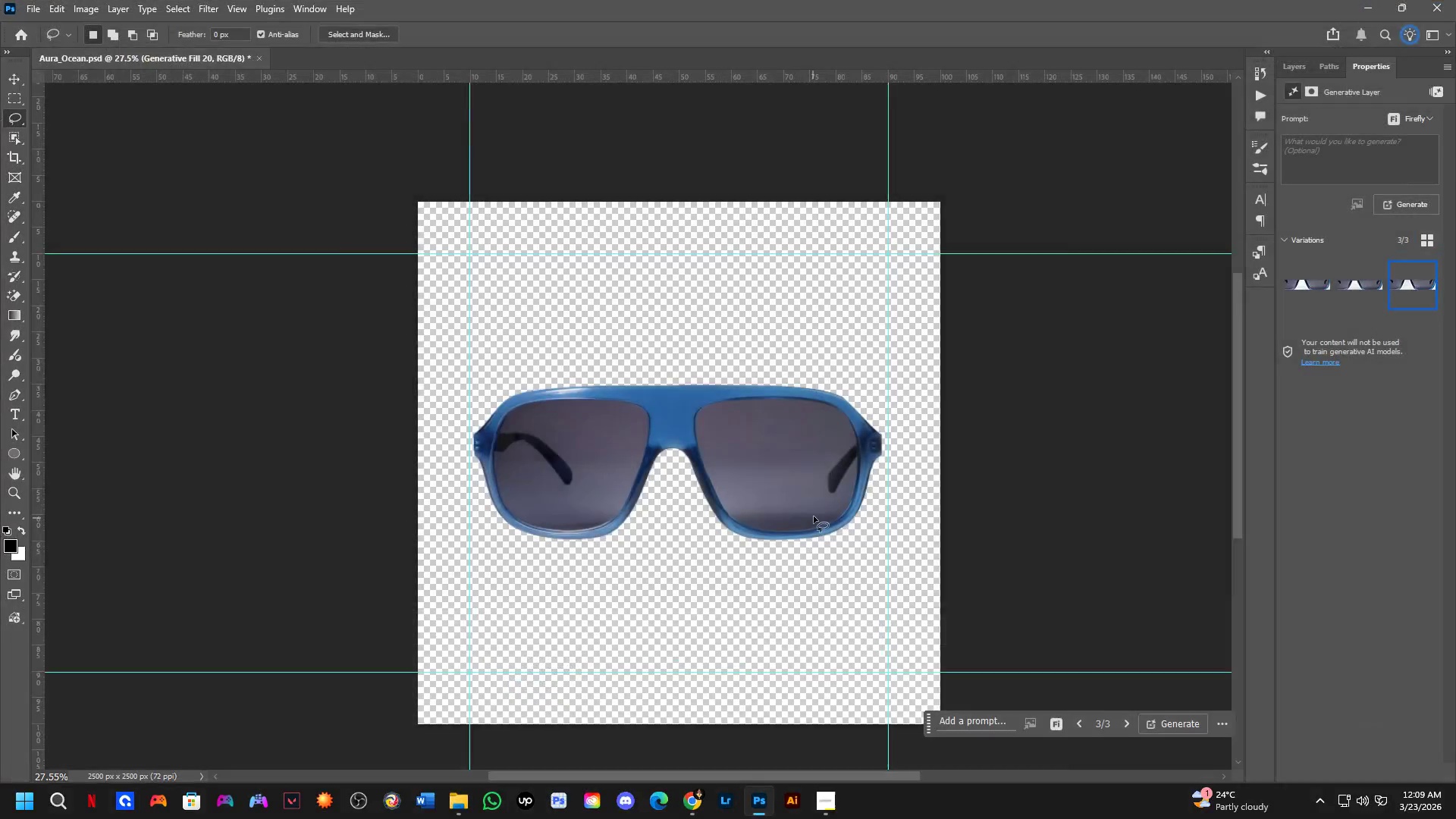 
scroll: coordinate [816, 505], scroll_direction: up, amount: 5.0
 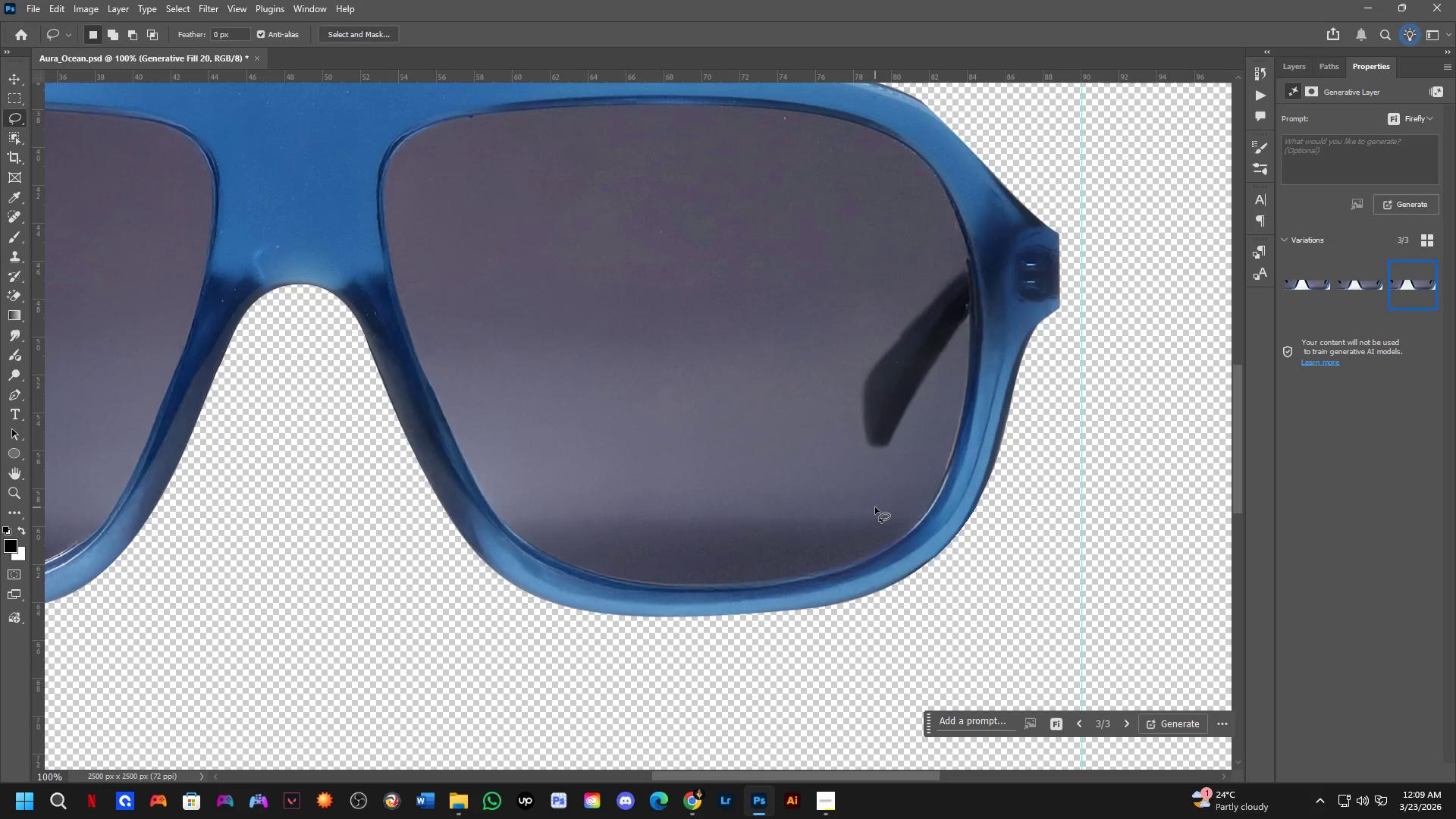 
key(Shift+ShiftLeft)
 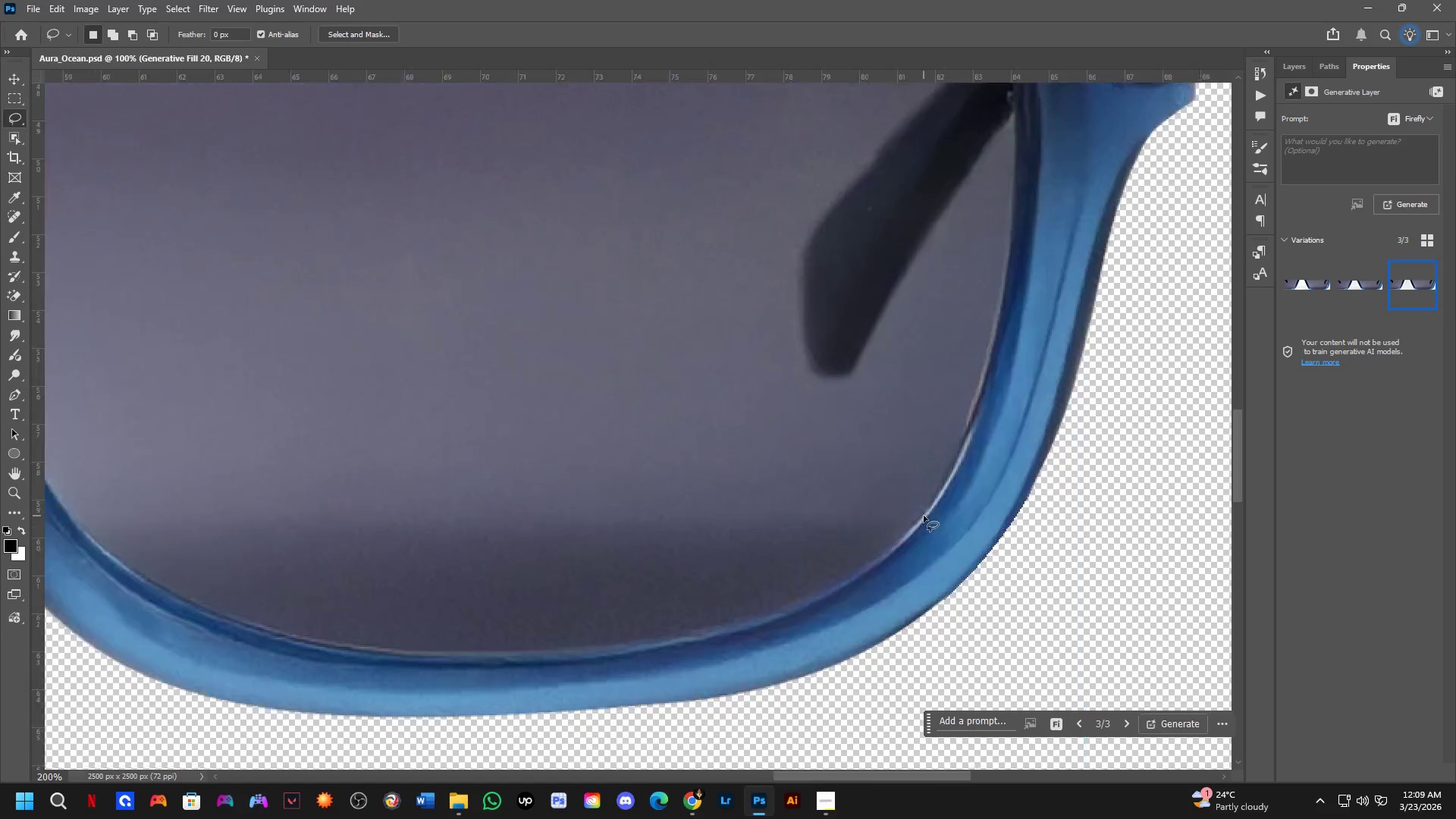 
scroll: coordinate [924, 516], scroll_direction: up, amount: 3.0
 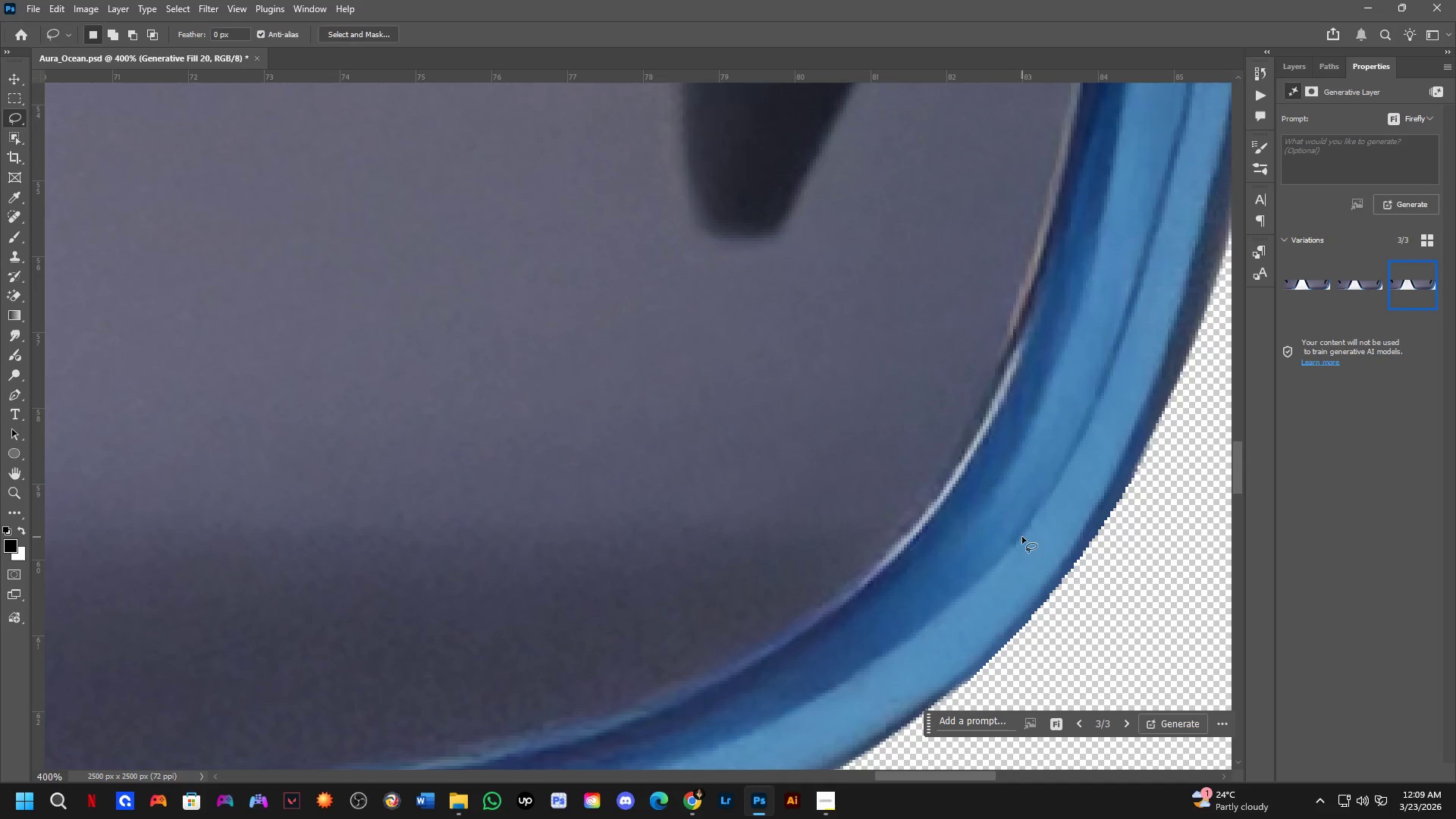 
hold_key(key=Space, duration=0.56)
 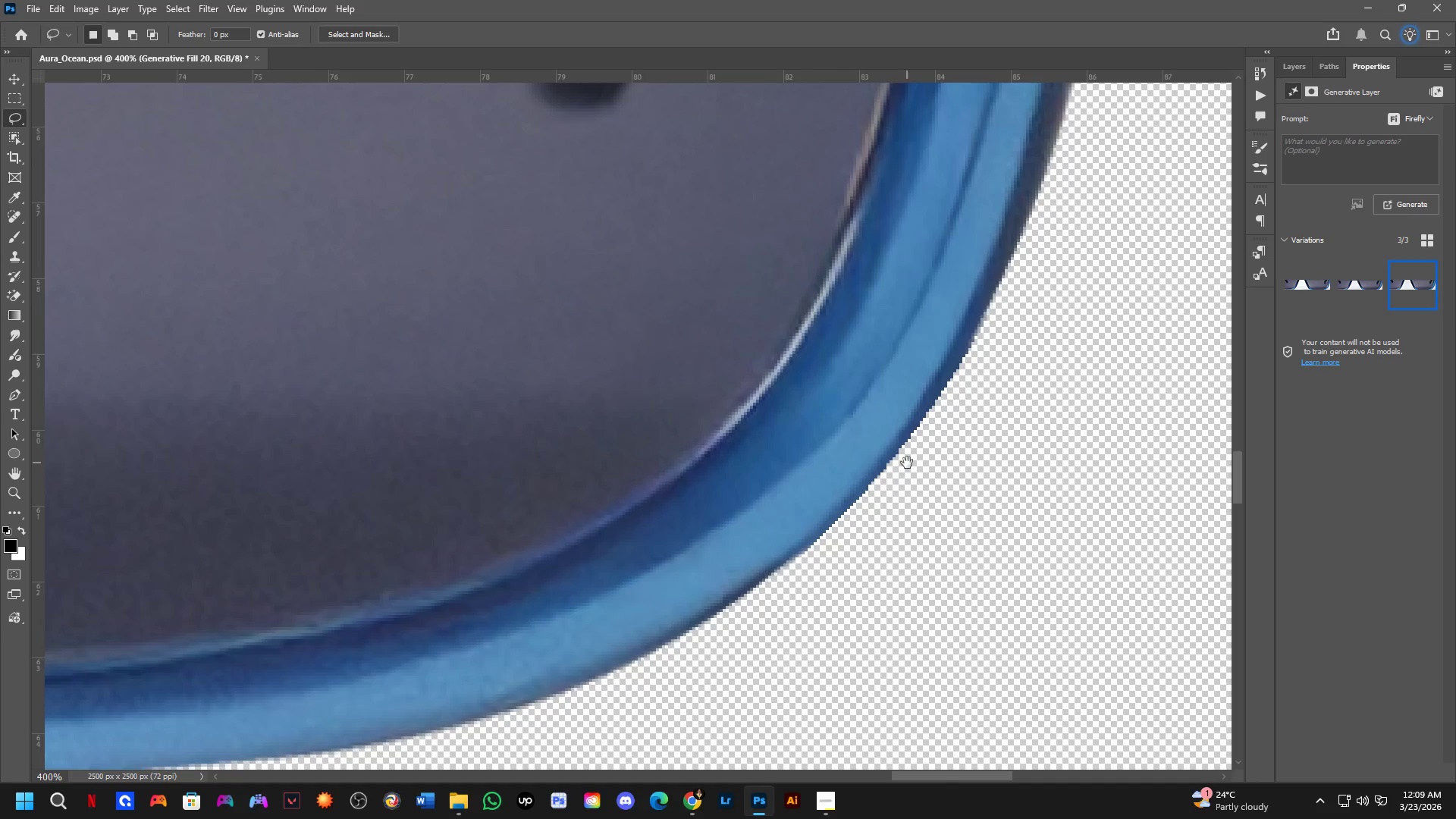 
left_click_drag(start_coordinate=[1046, 555], to_coordinate=[955, 531])
 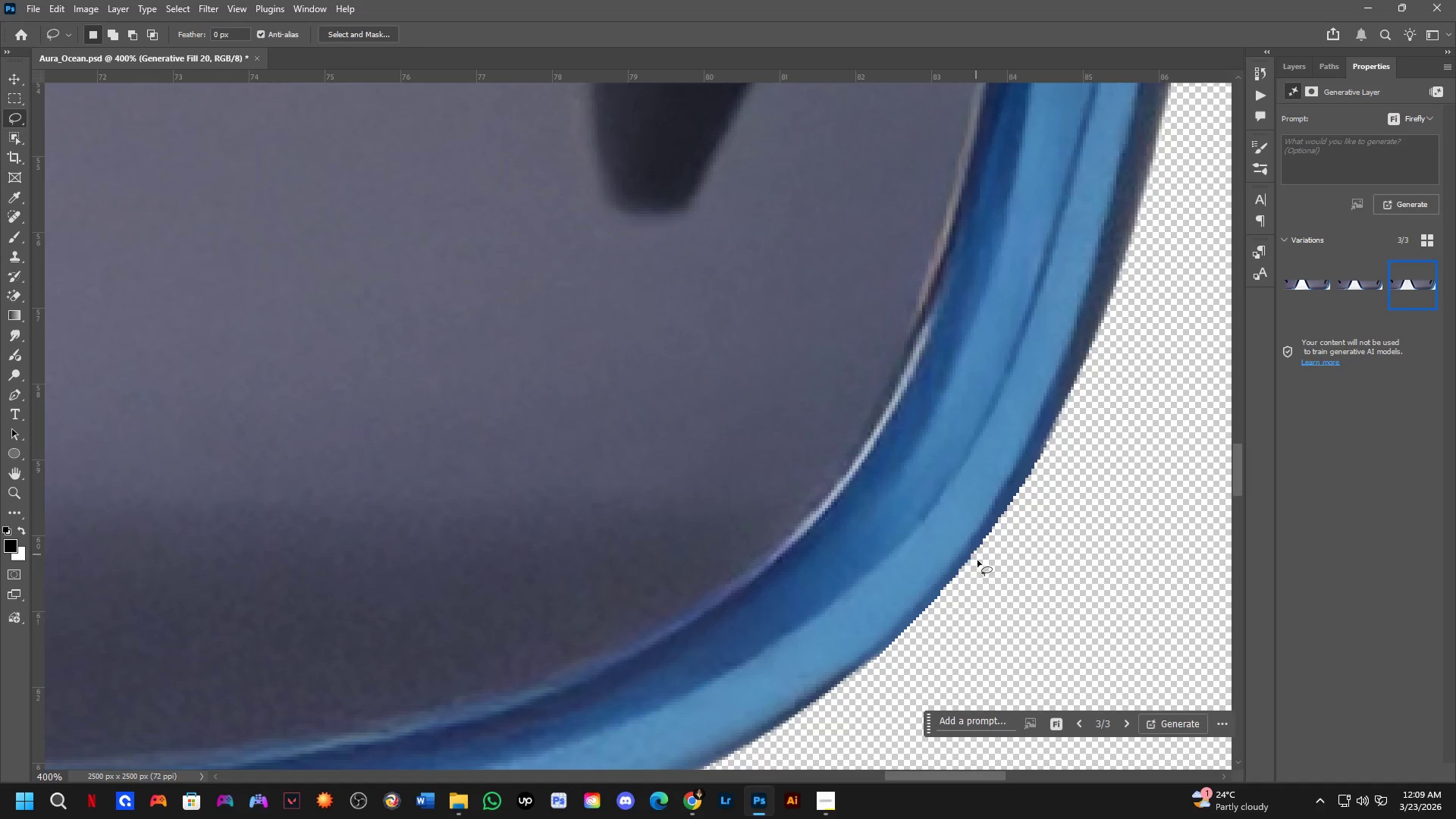 
hold_key(key=Space, duration=0.47)
 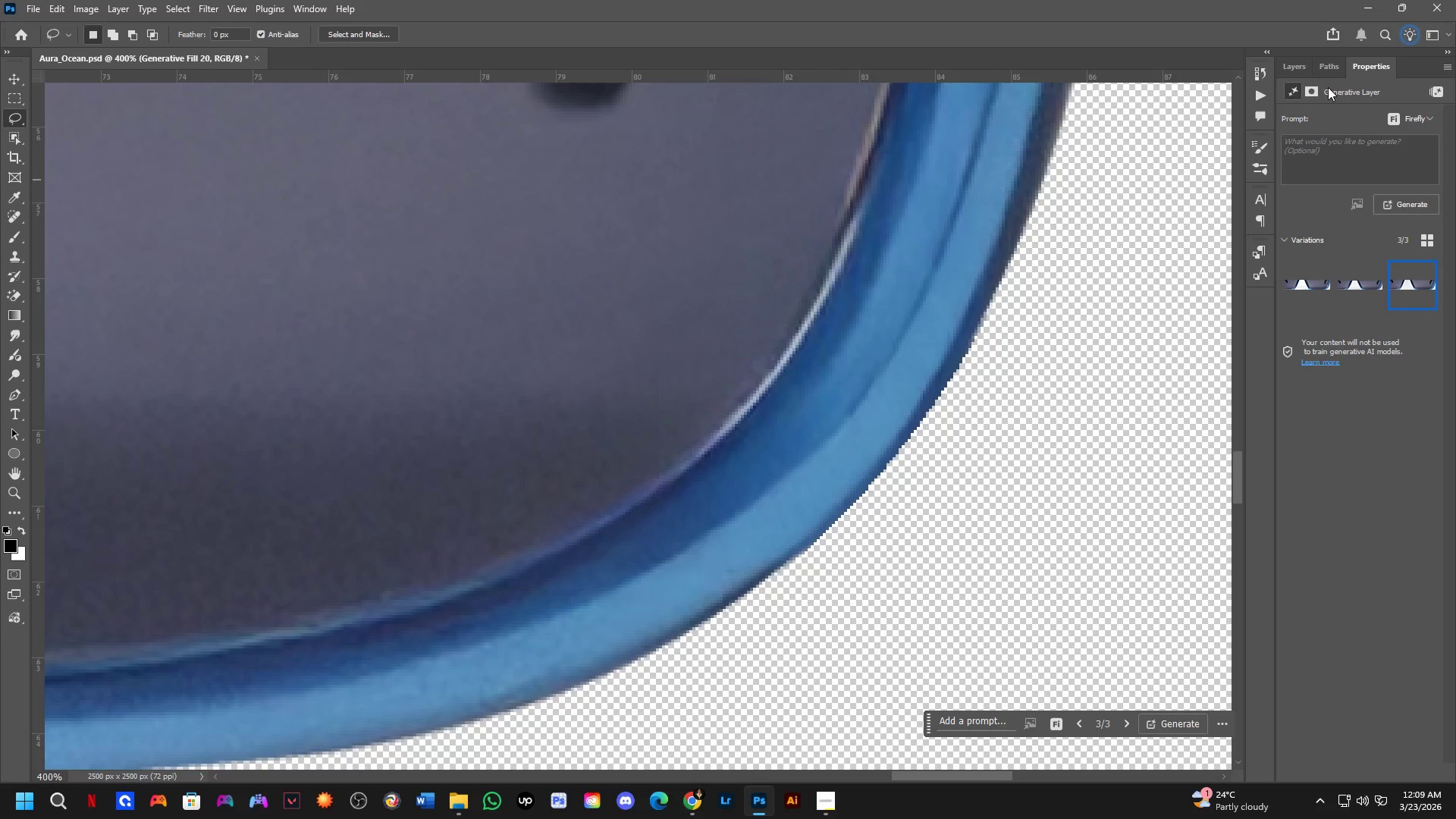 
left_click_drag(start_coordinate=[979, 568], to_coordinate=[907, 463])
 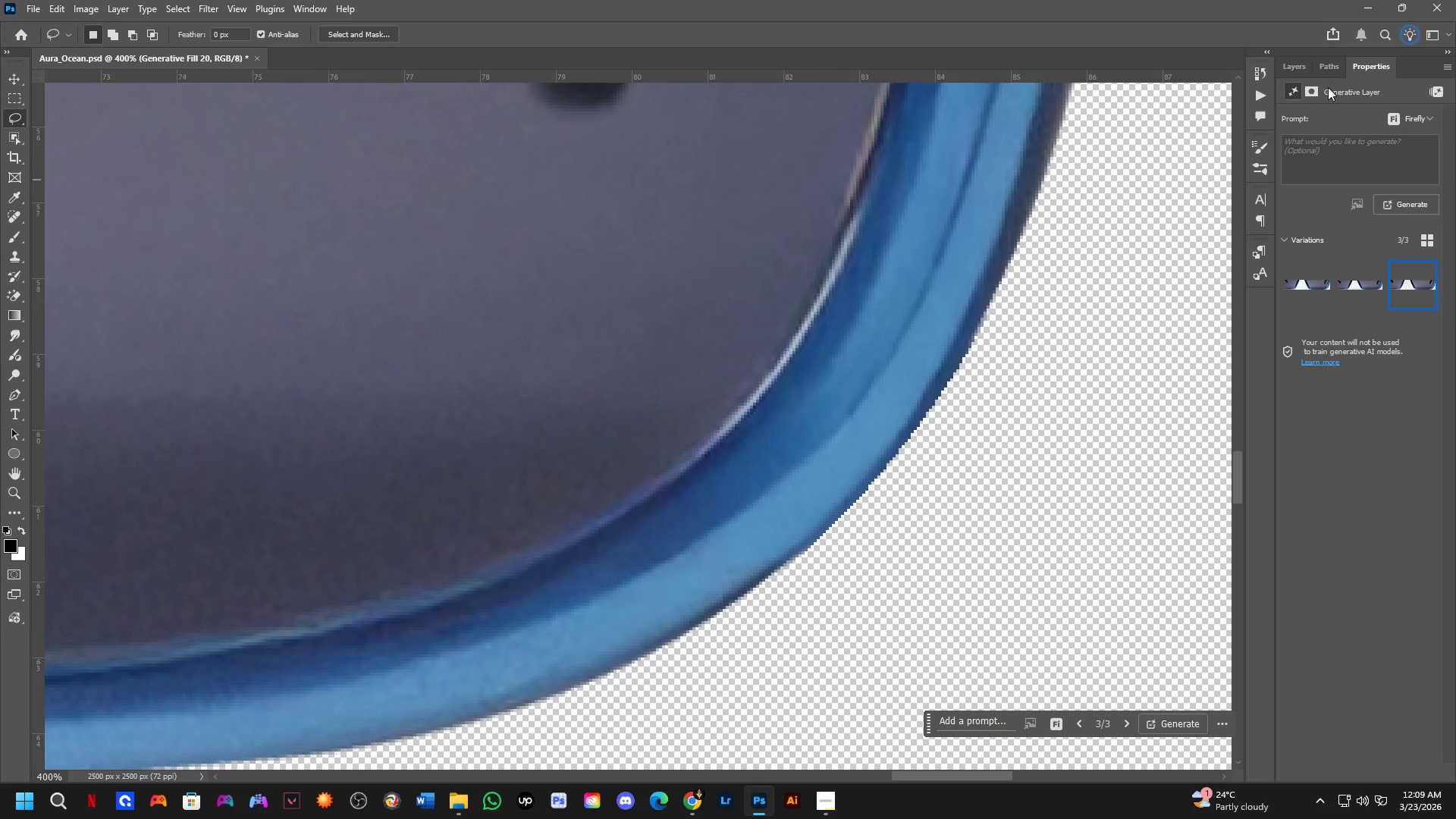 
left_click([1298, 67])
 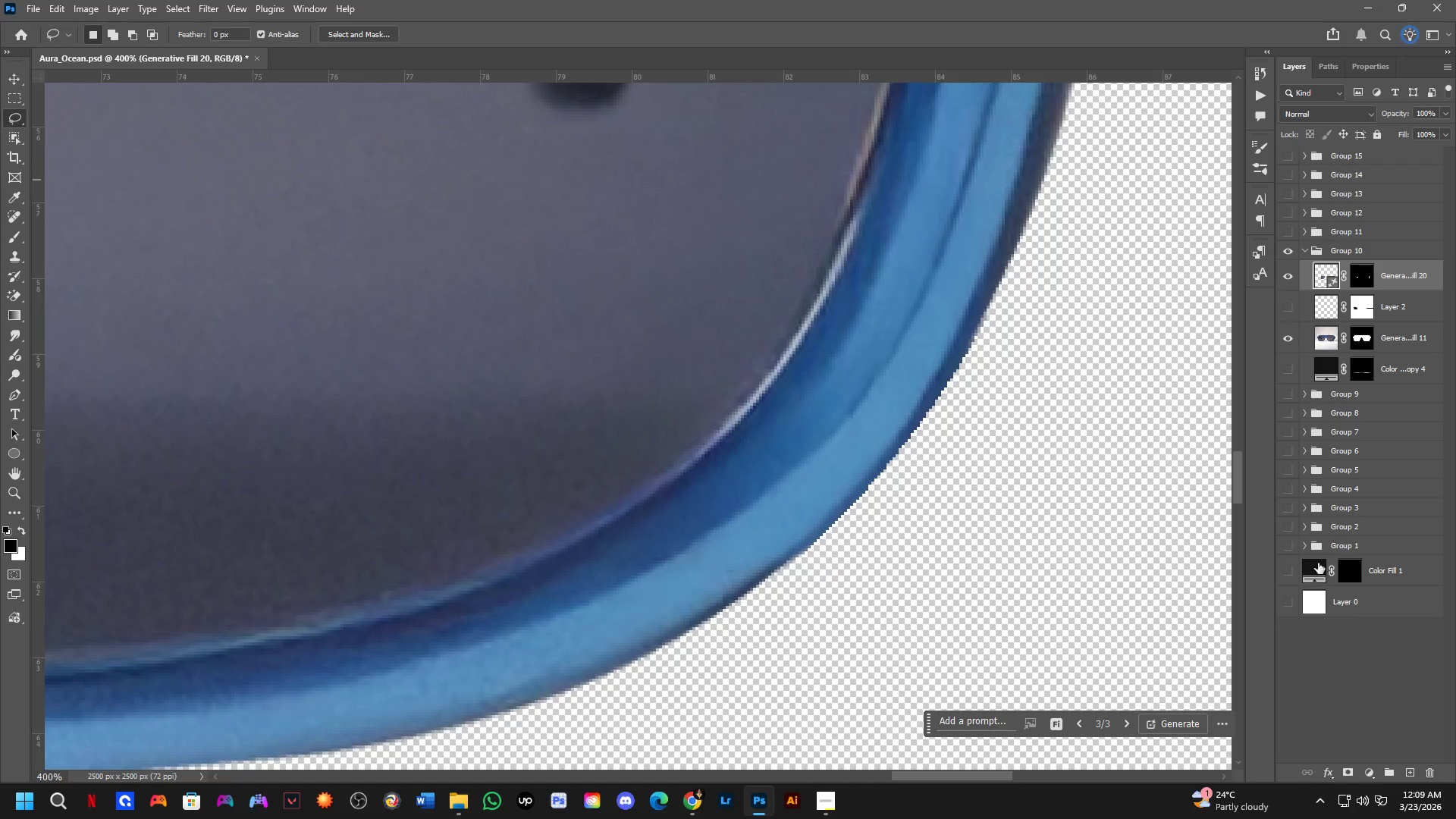 
left_click([1288, 573])
 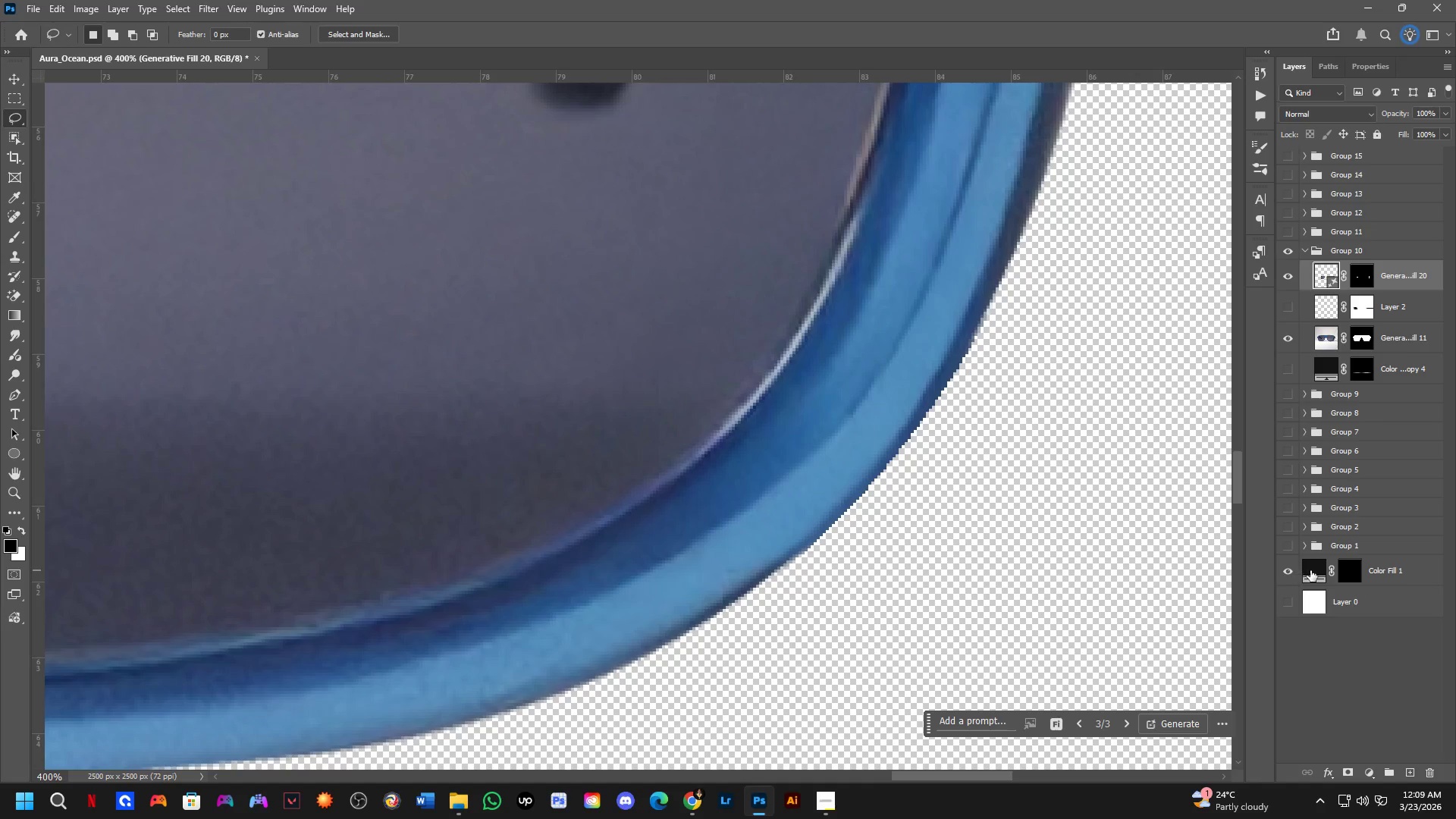 
double_click([1311, 570])
 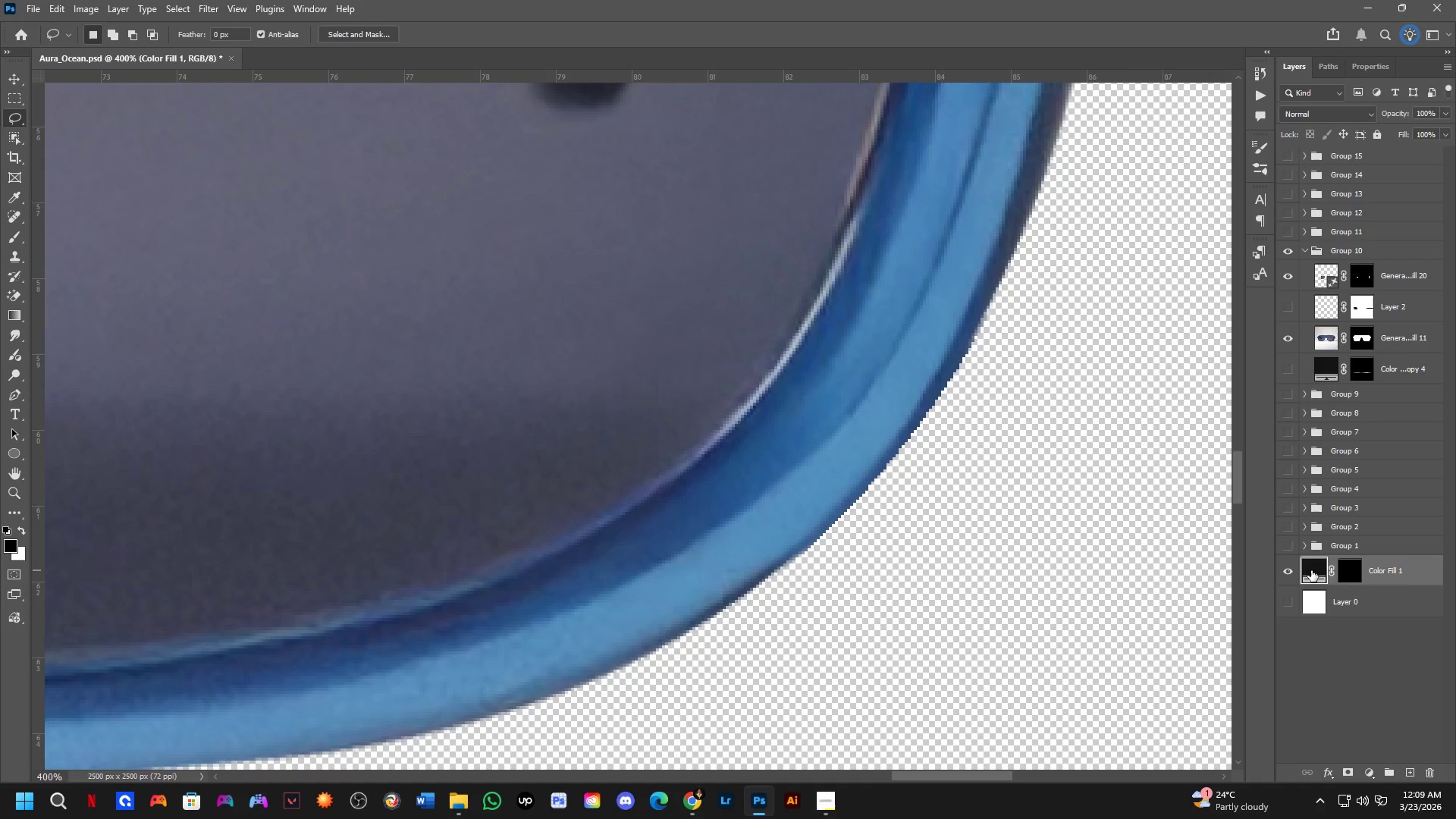 
triple_click([1311, 570])
 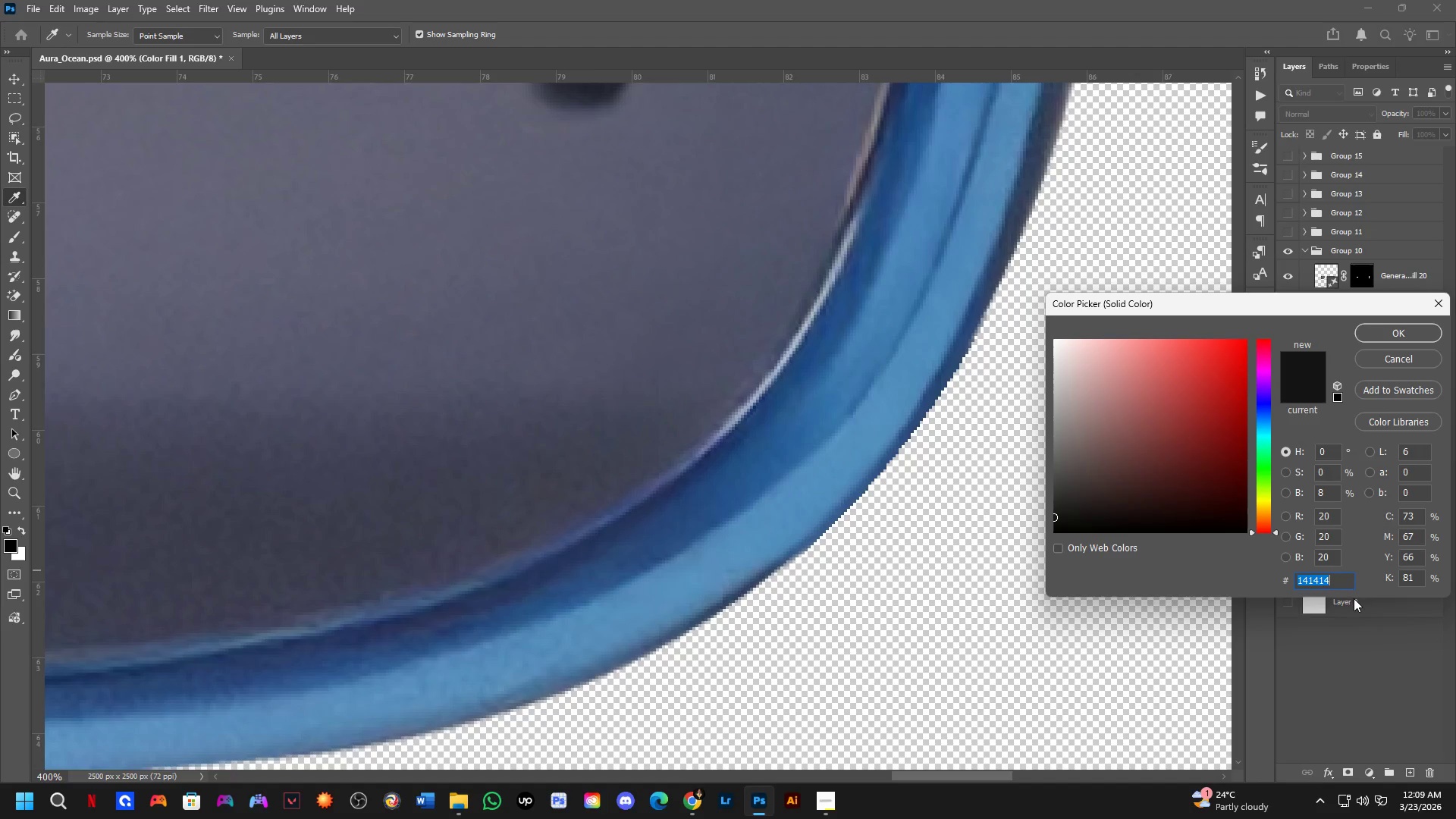 
key(Escape)
 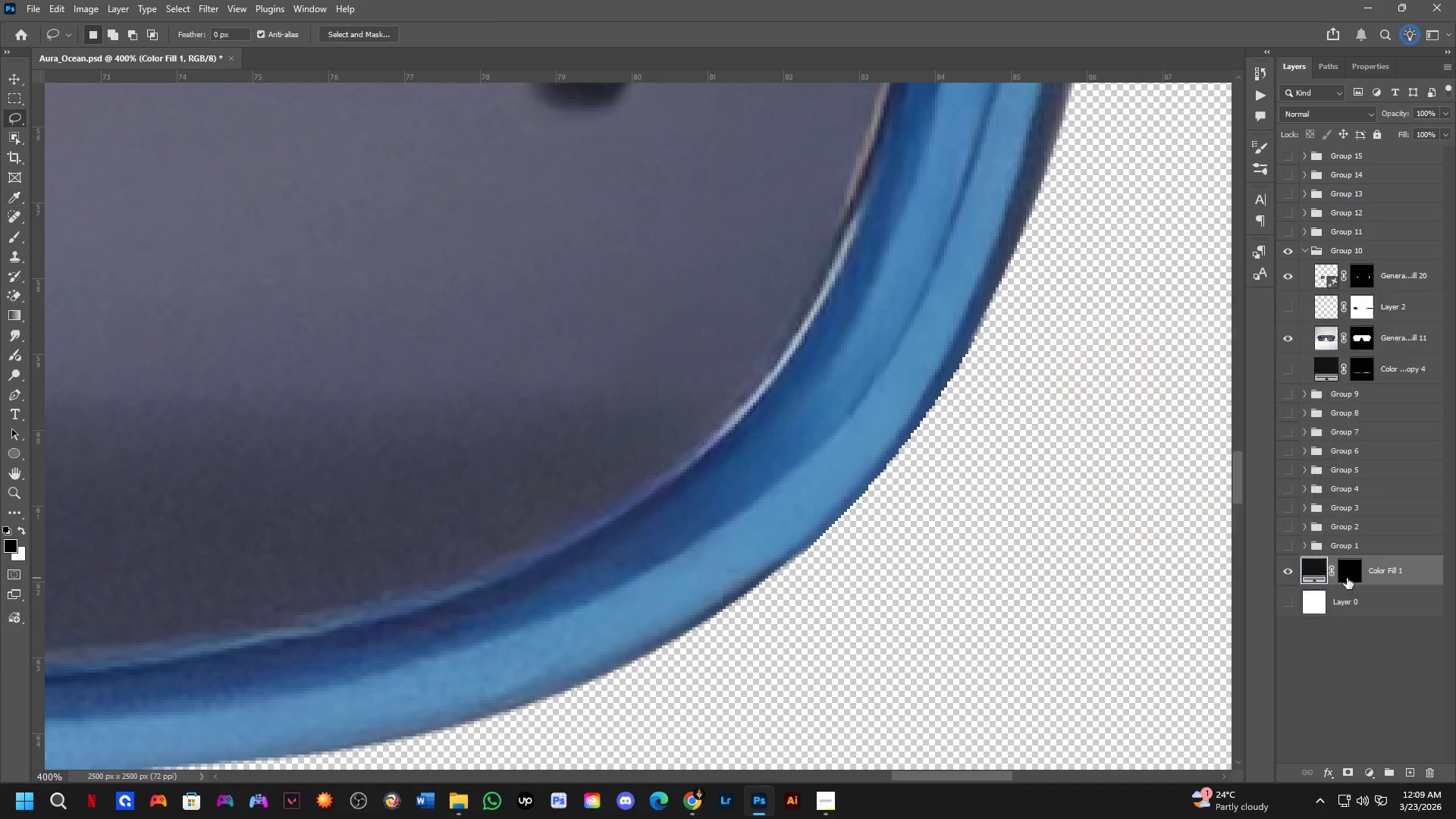 
left_click([1347, 577])
 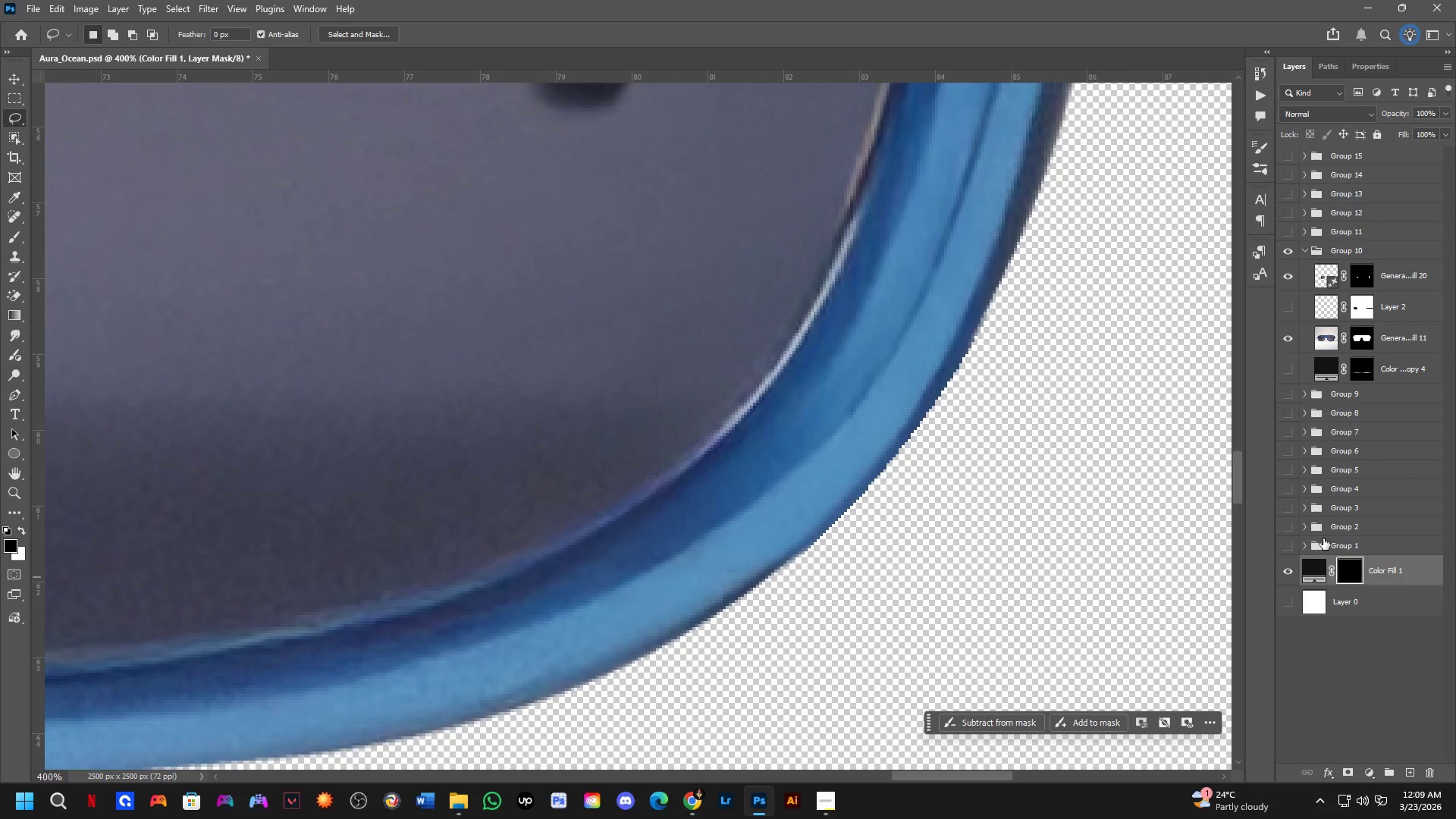 
key(Control+I)
 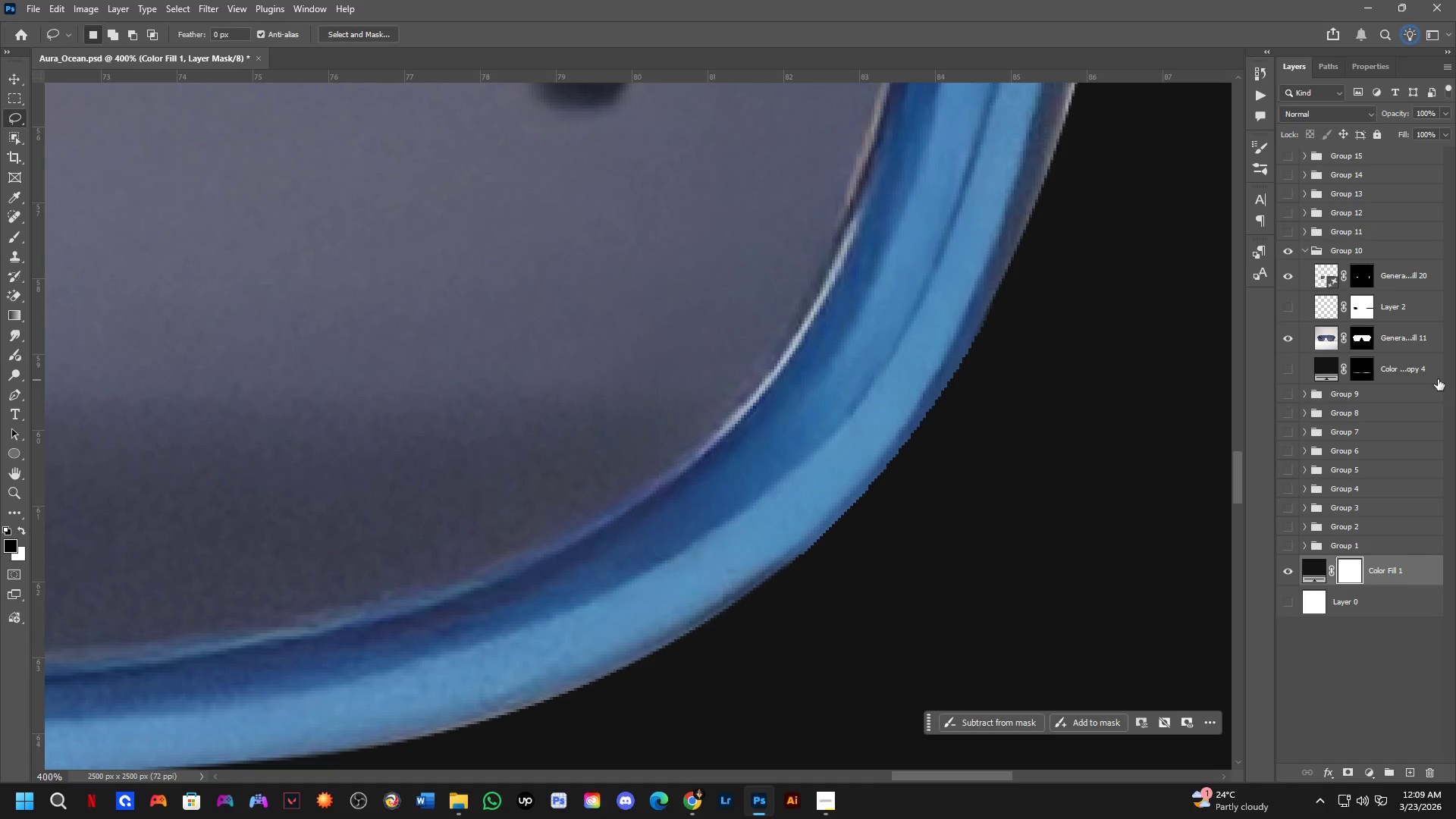 
hold_key(key=ControlLeft, duration=0.31)
left_click([1364, 340])
 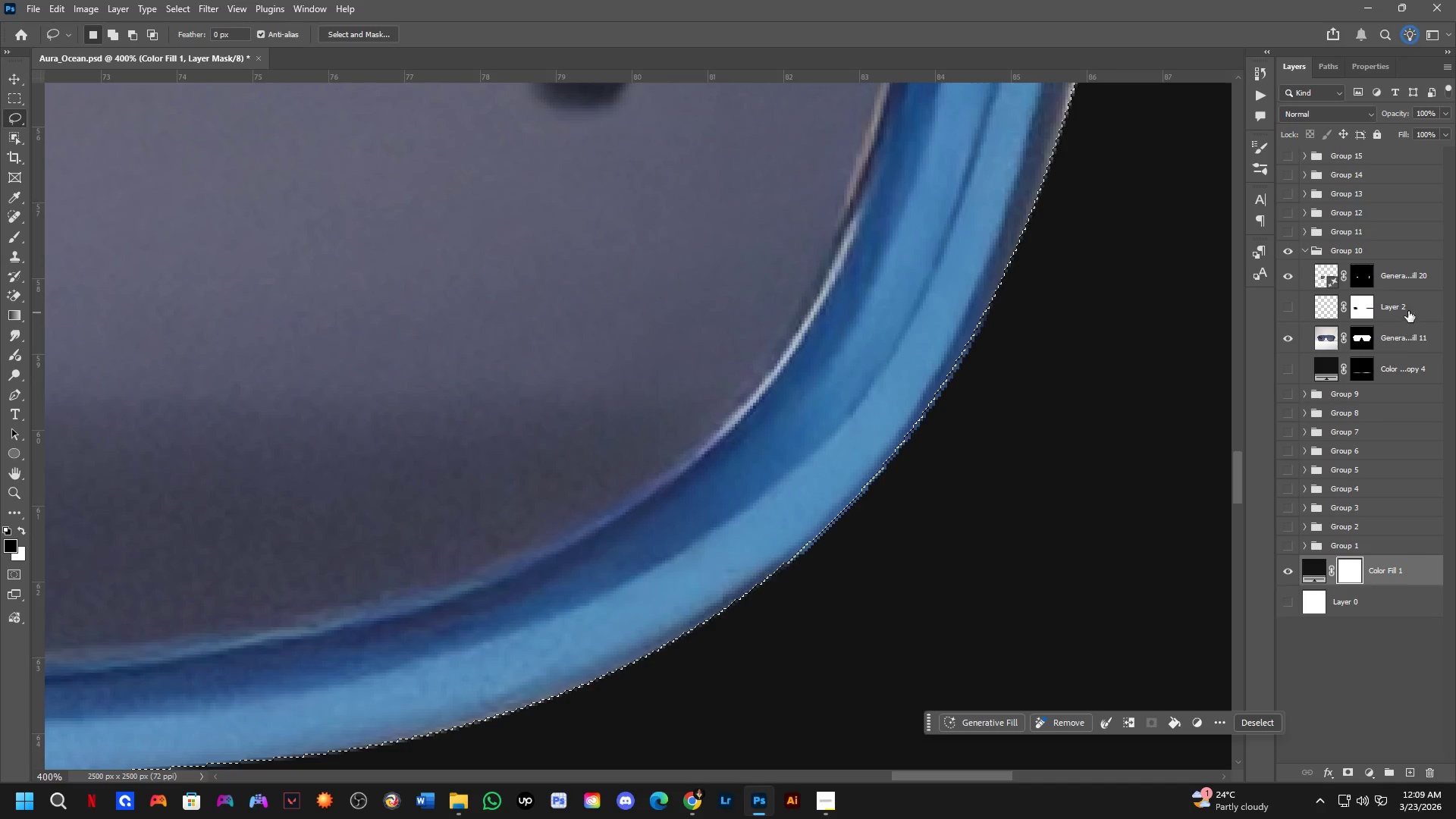 
left_click([1417, 285])
 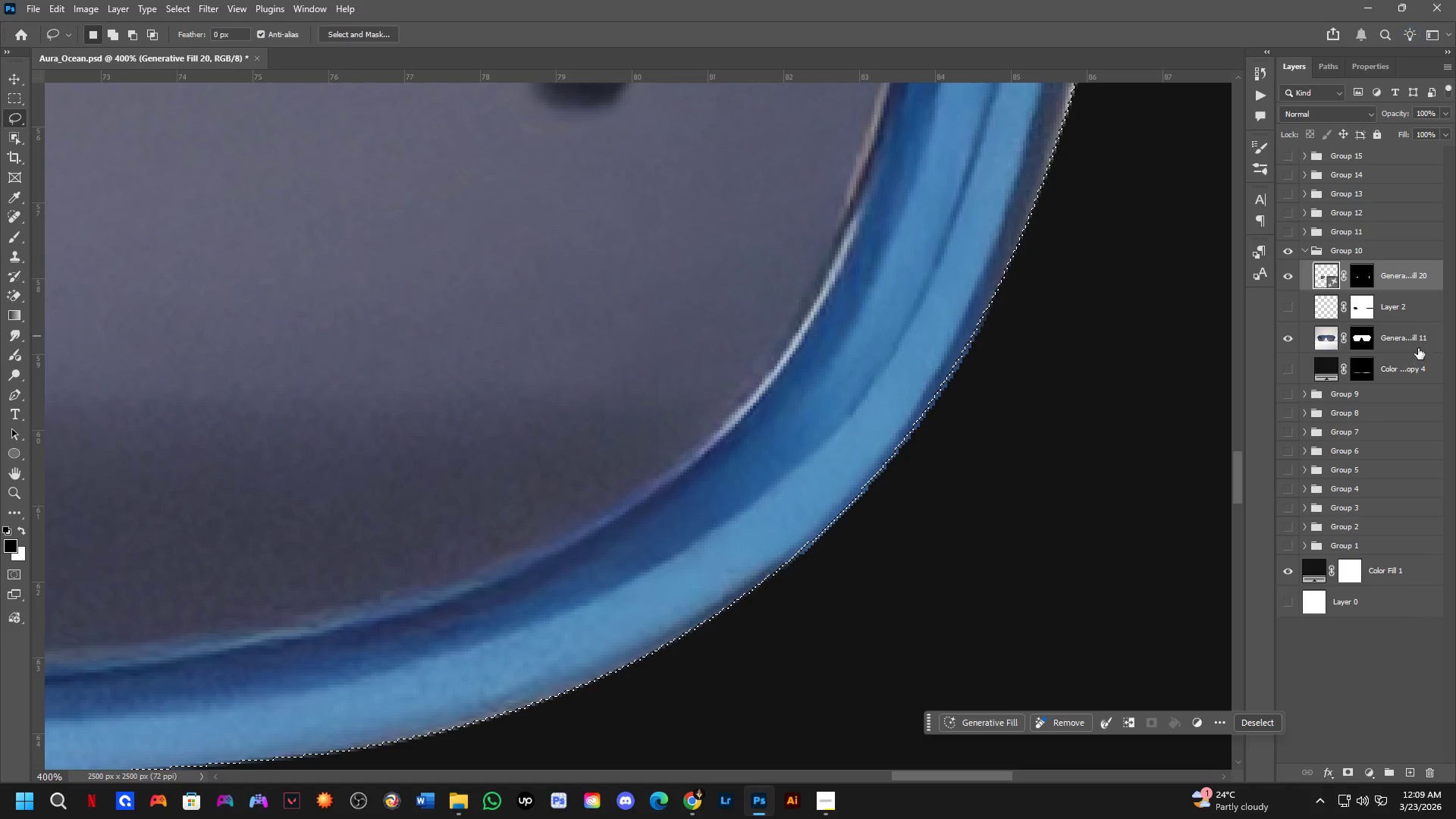 
key(Control+ControlLeft)
 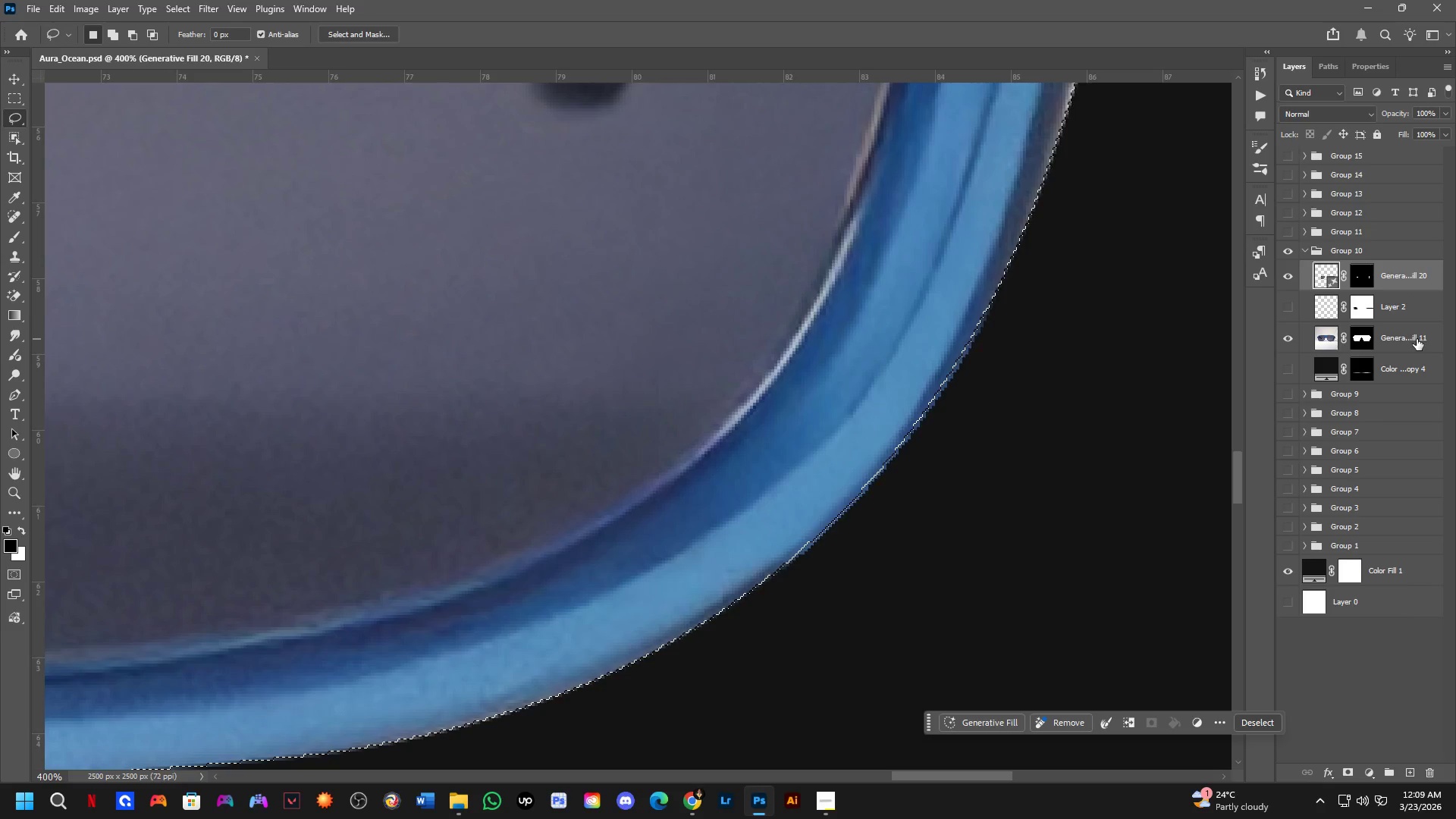 
double_click([1417, 338])
 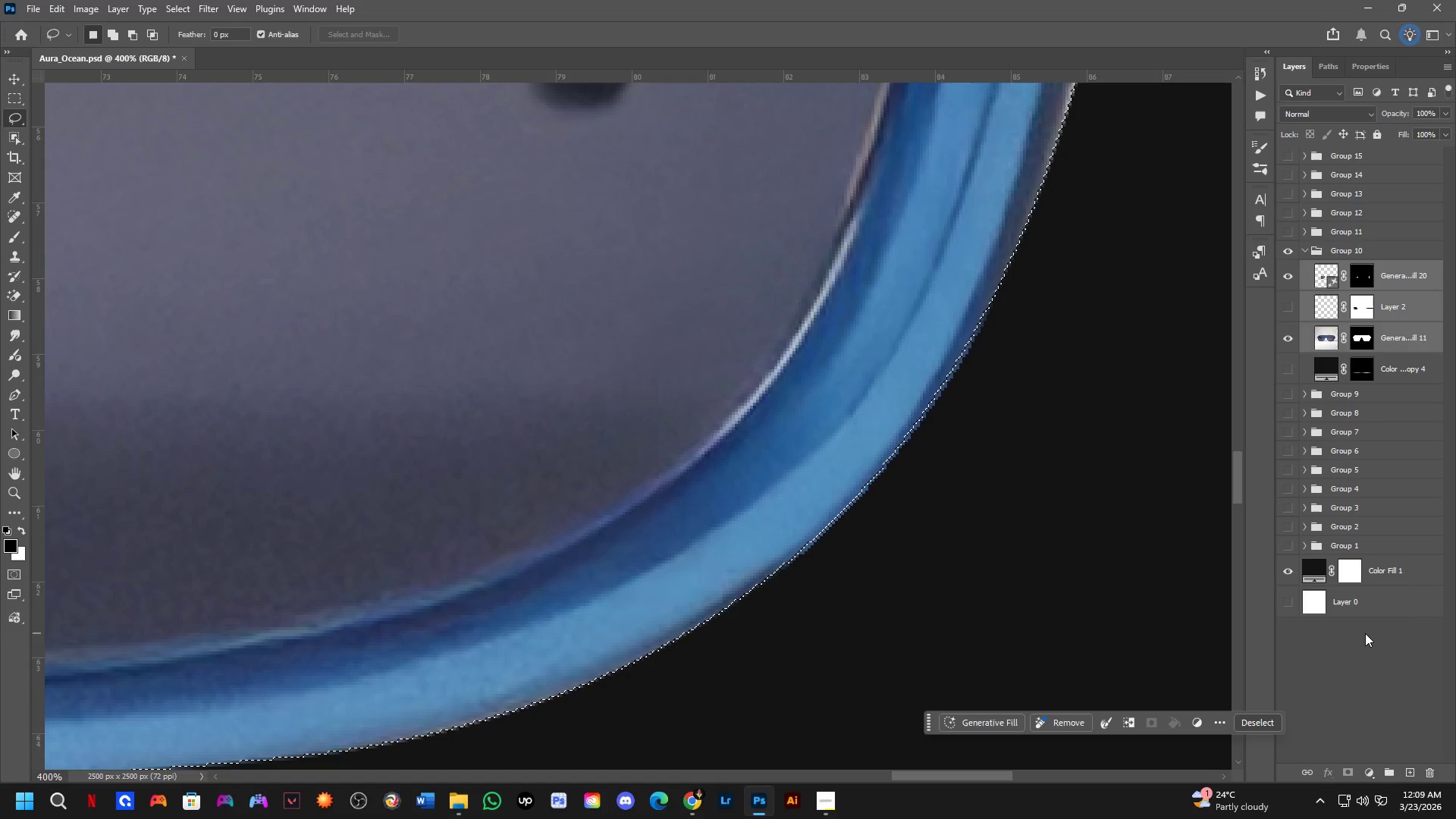 
key(Control+Shift+ShiftLeft)
 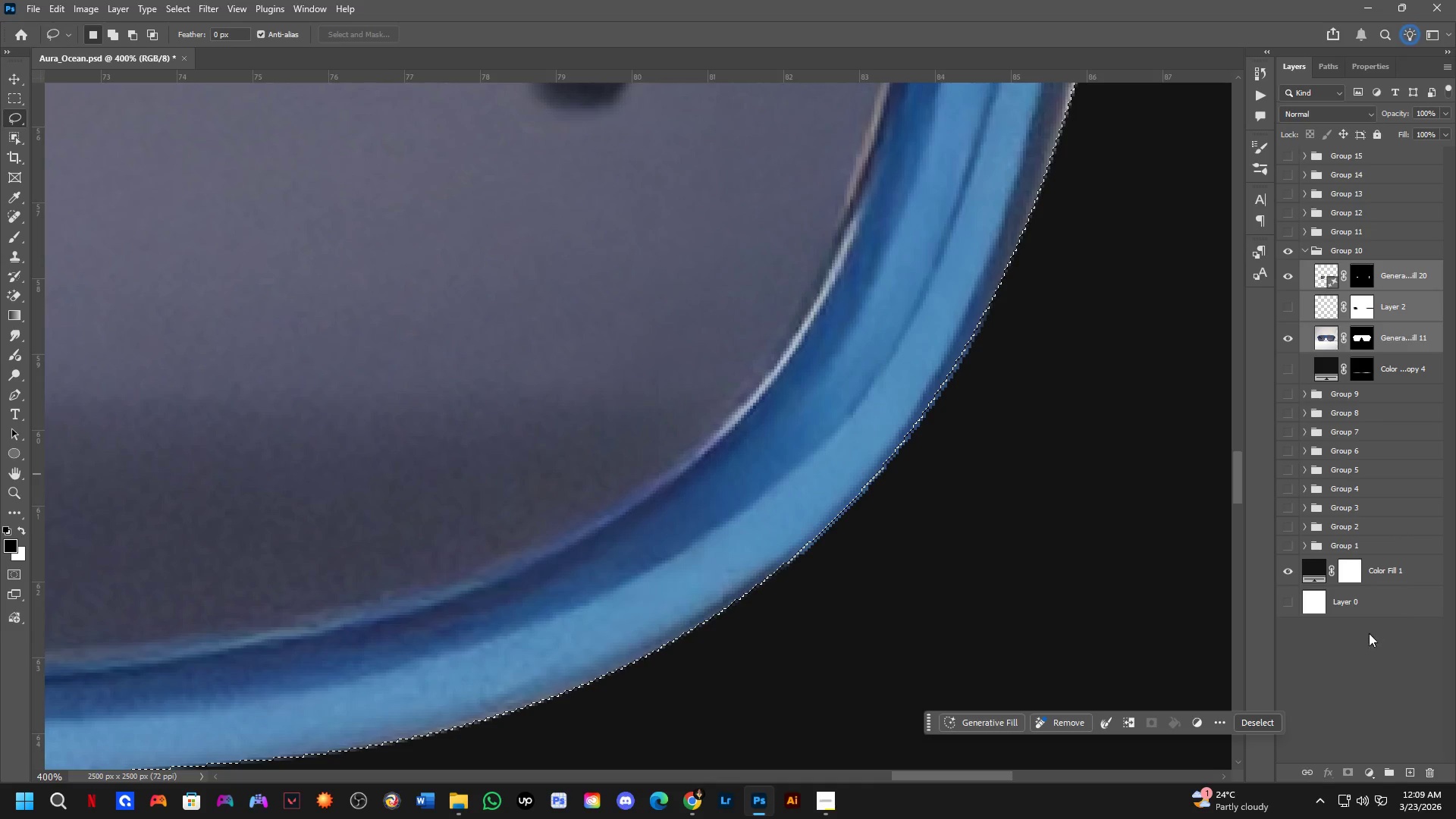 
key(Control+J)
 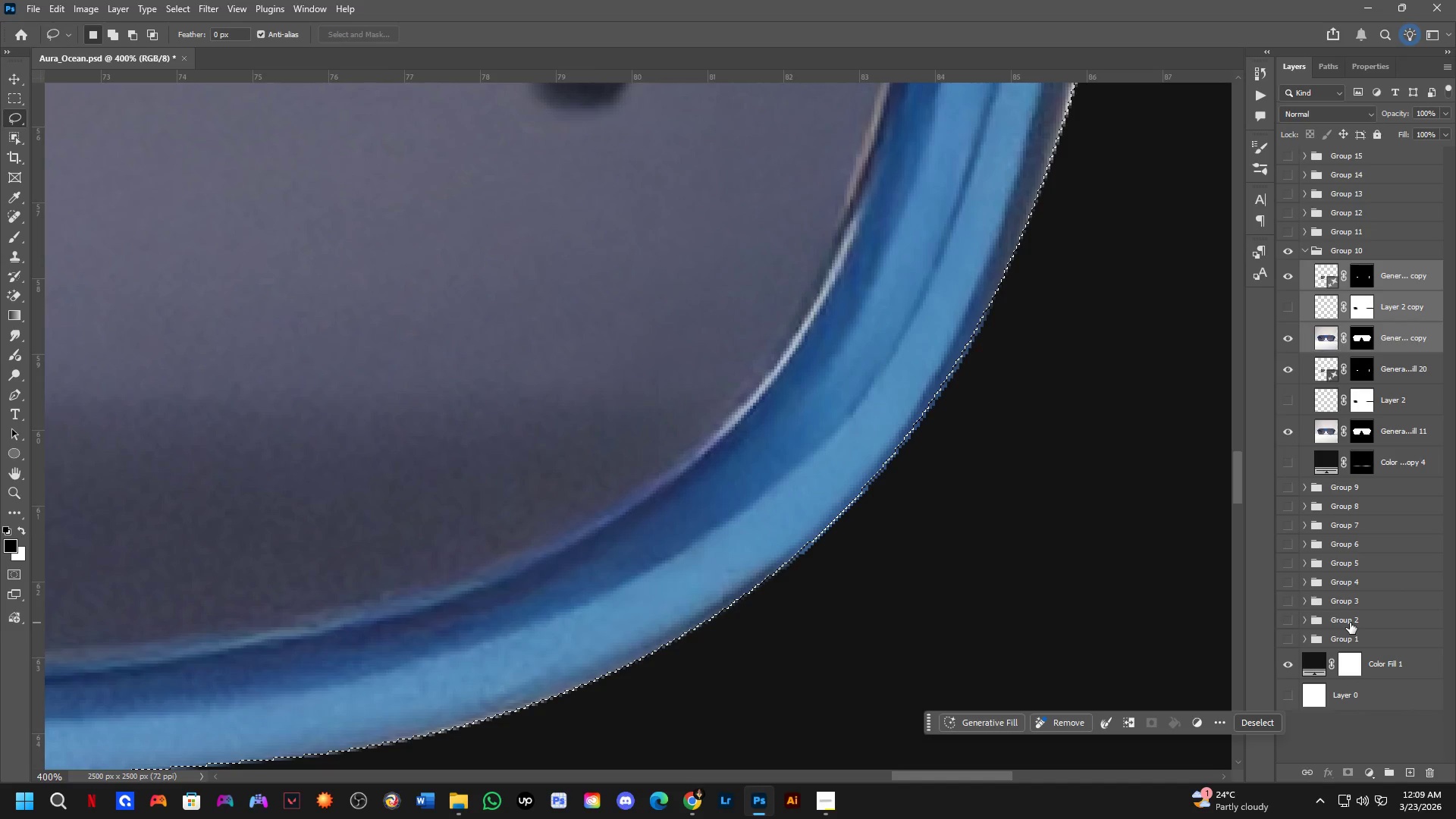 
key(Control+E)
 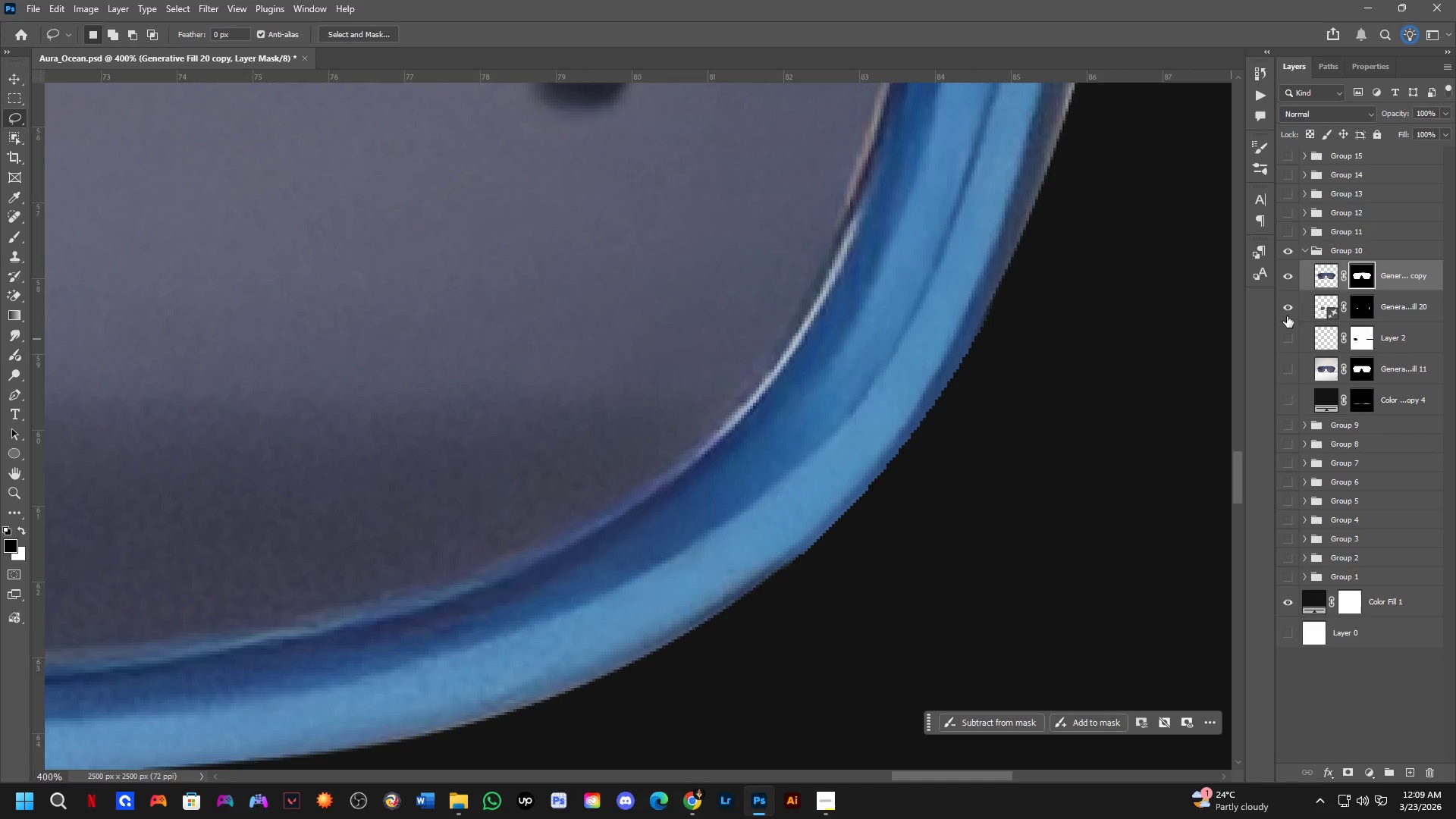 
wait(5.66)
 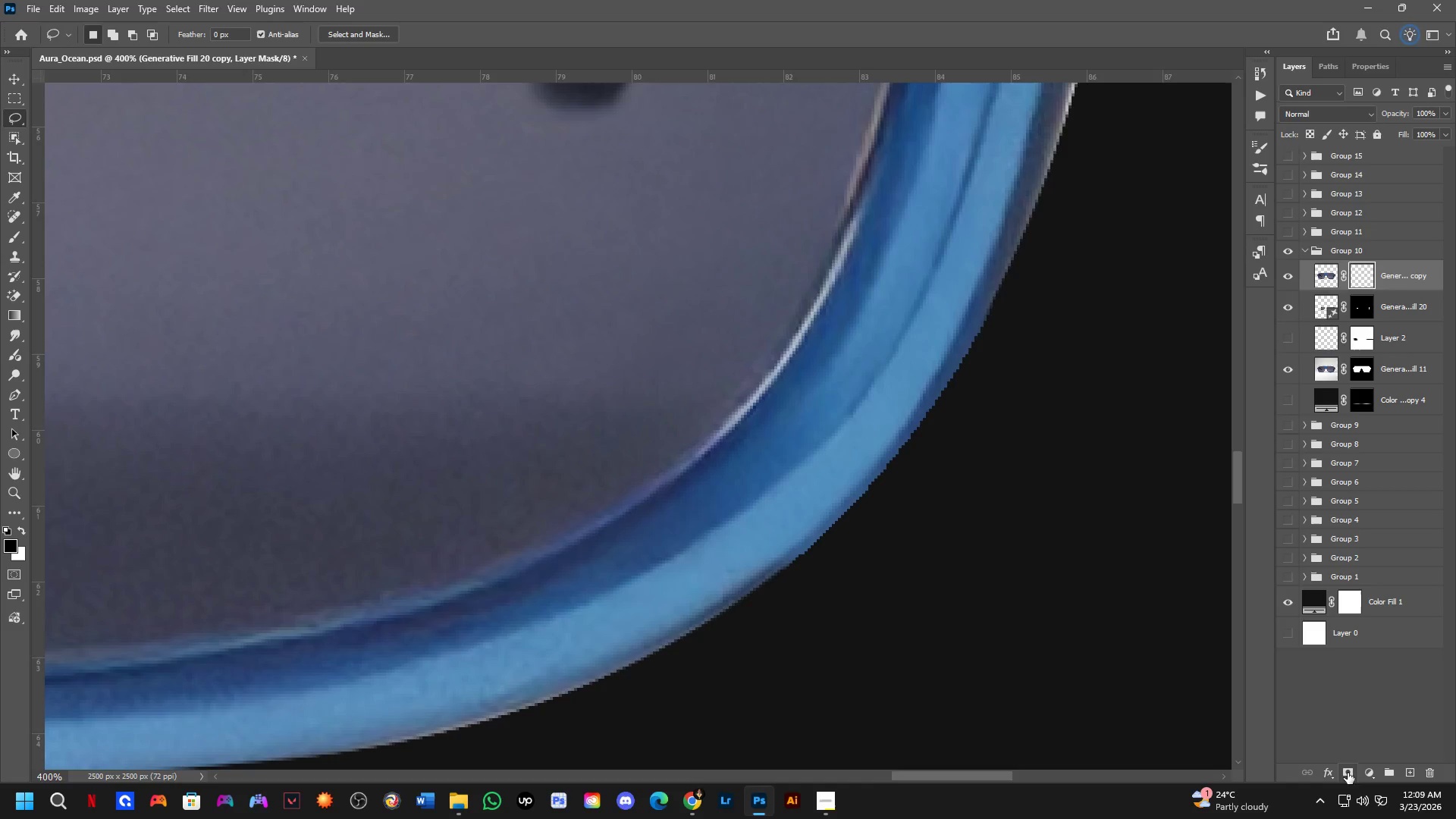 
key(Shift+ShiftLeft)
 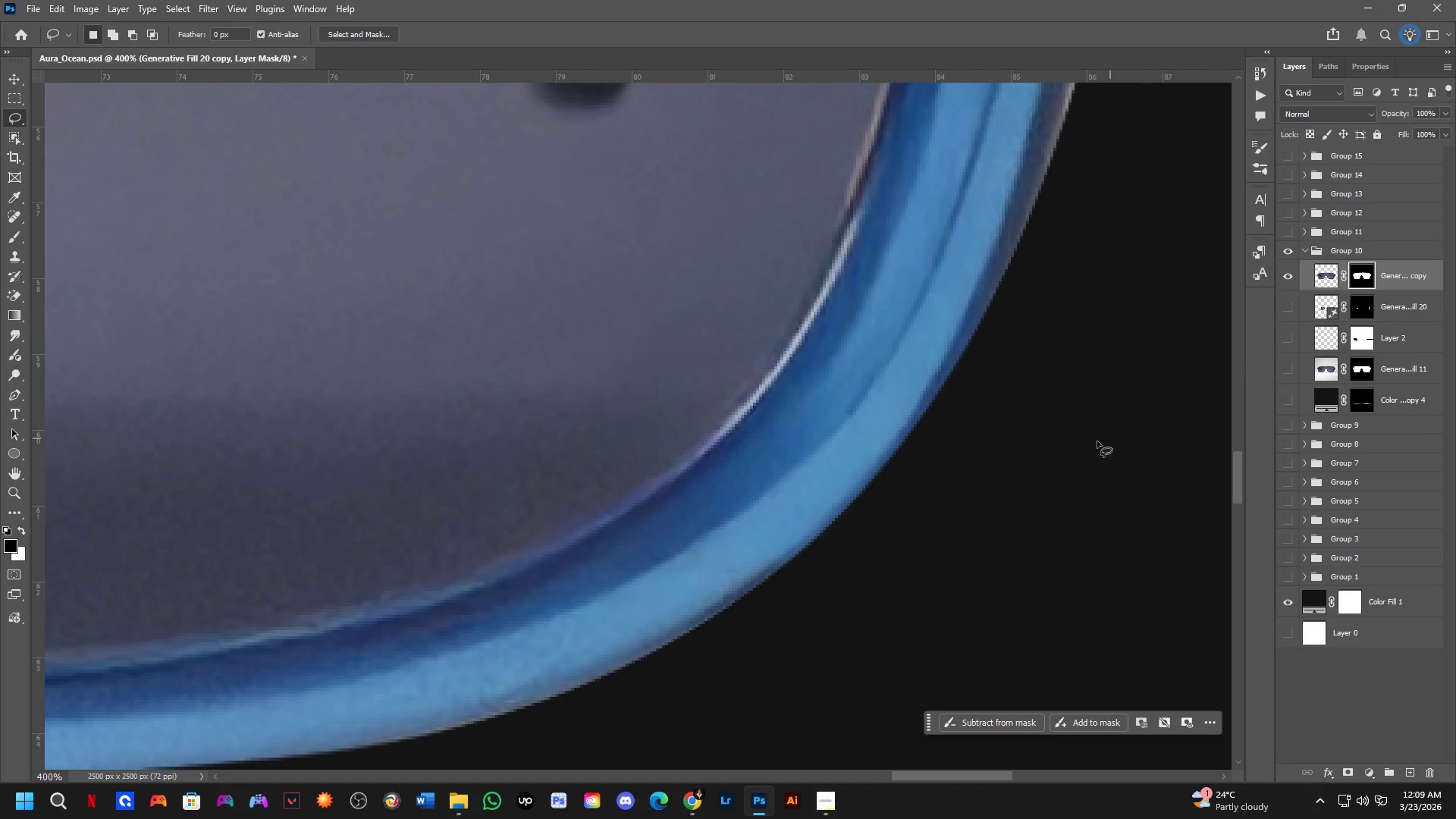 
scroll: coordinate [995, 478], scroll_direction: down, amount: 6.0
 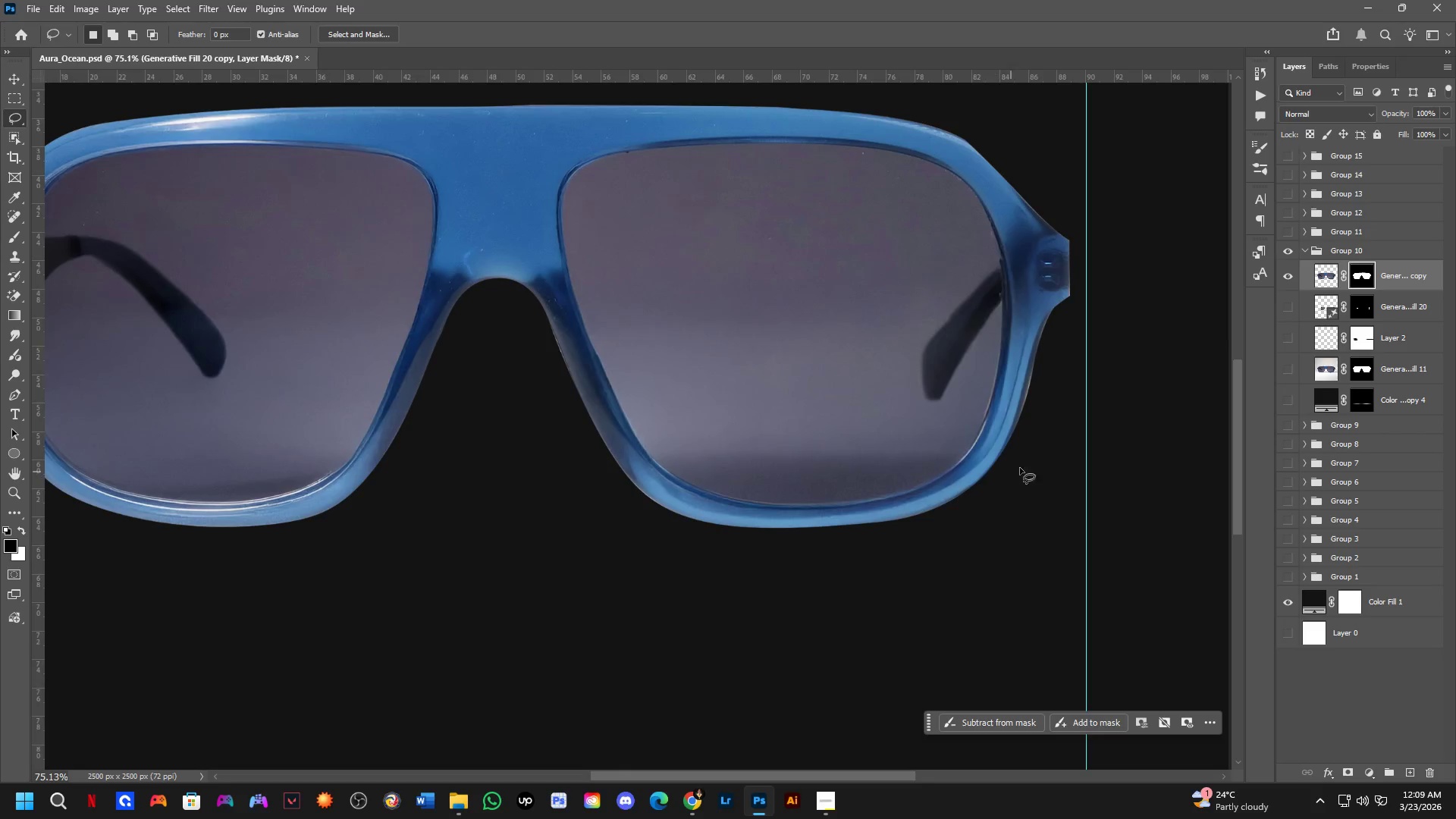 
hold_key(key=Space, duration=0.52)
 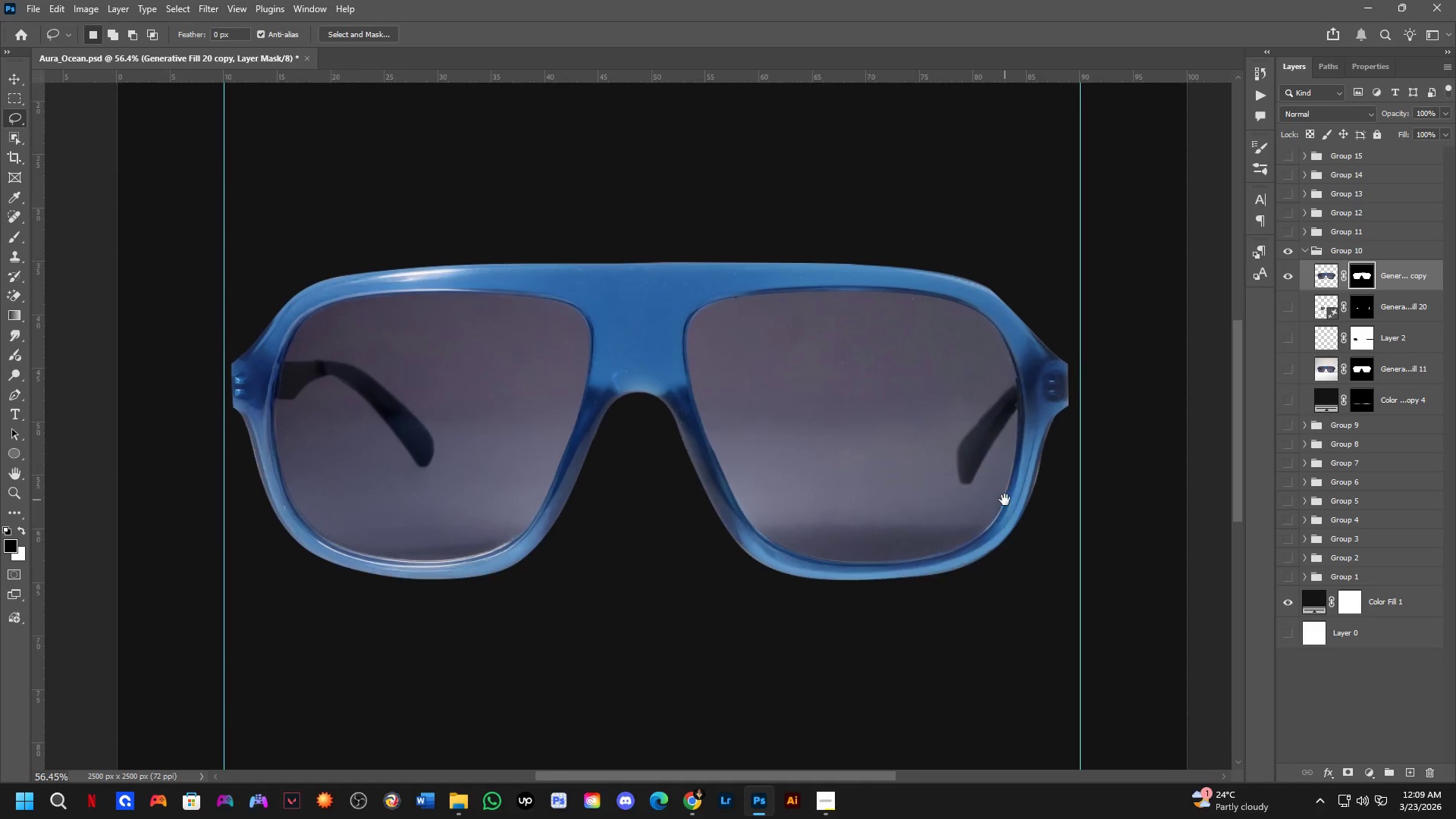 
left_click_drag(start_coordinate=[1039, 458], to_coordinate=[1052, 510])
 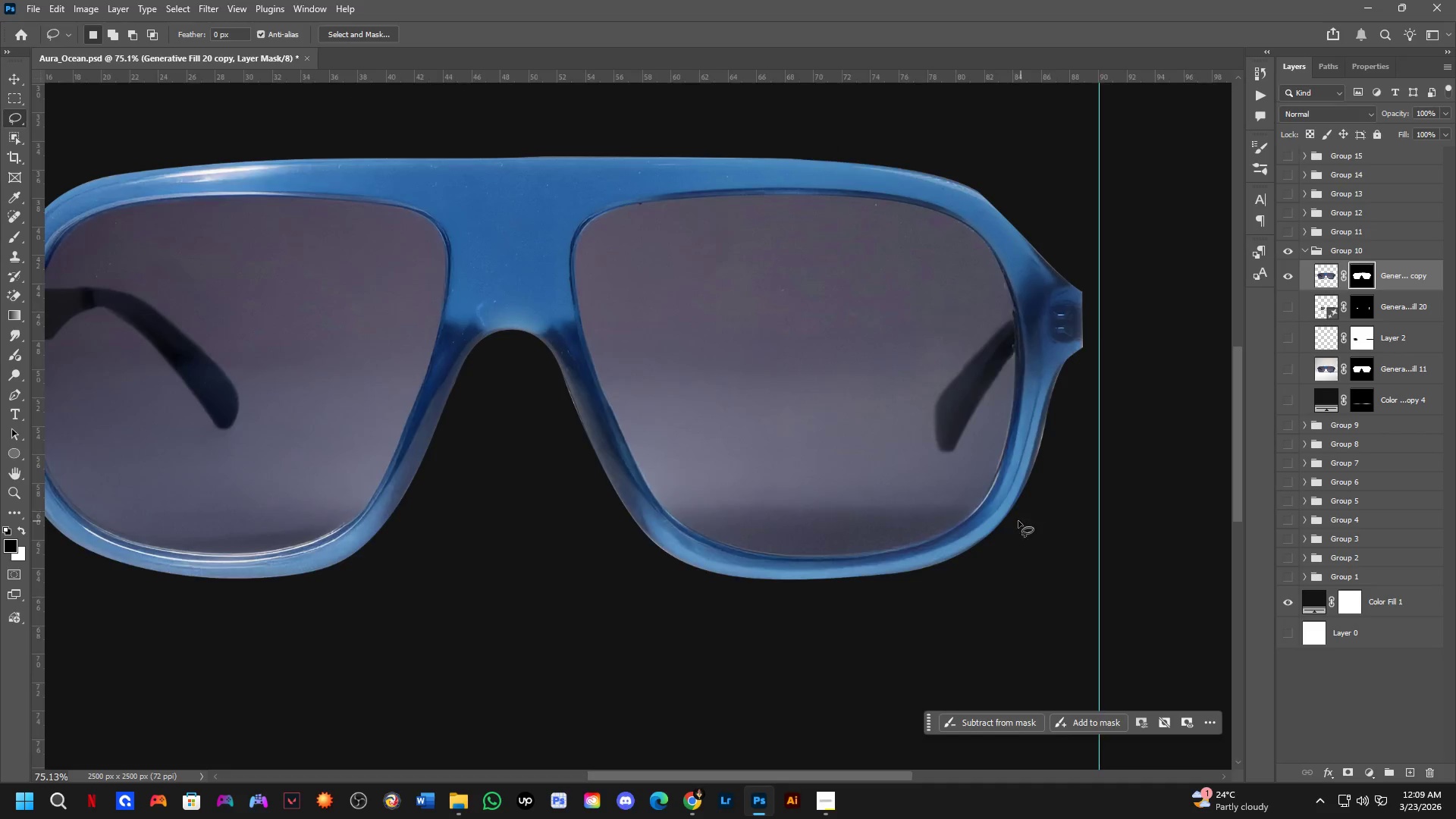 
scroll: coordinate [1008, 516], scroll_direction: down, amount: 3.0
 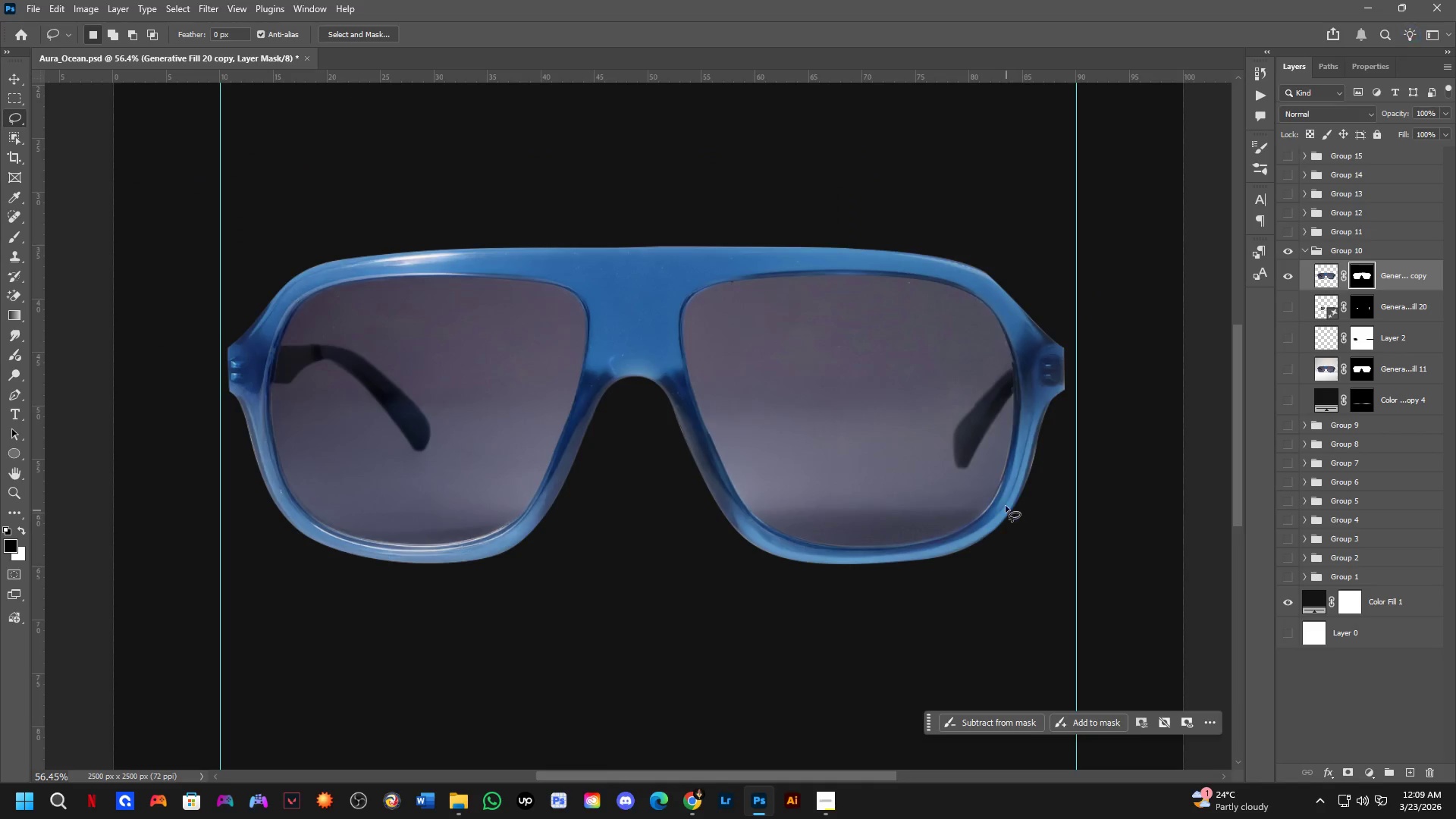 
hold_key(key=Space, duration=0.39)
 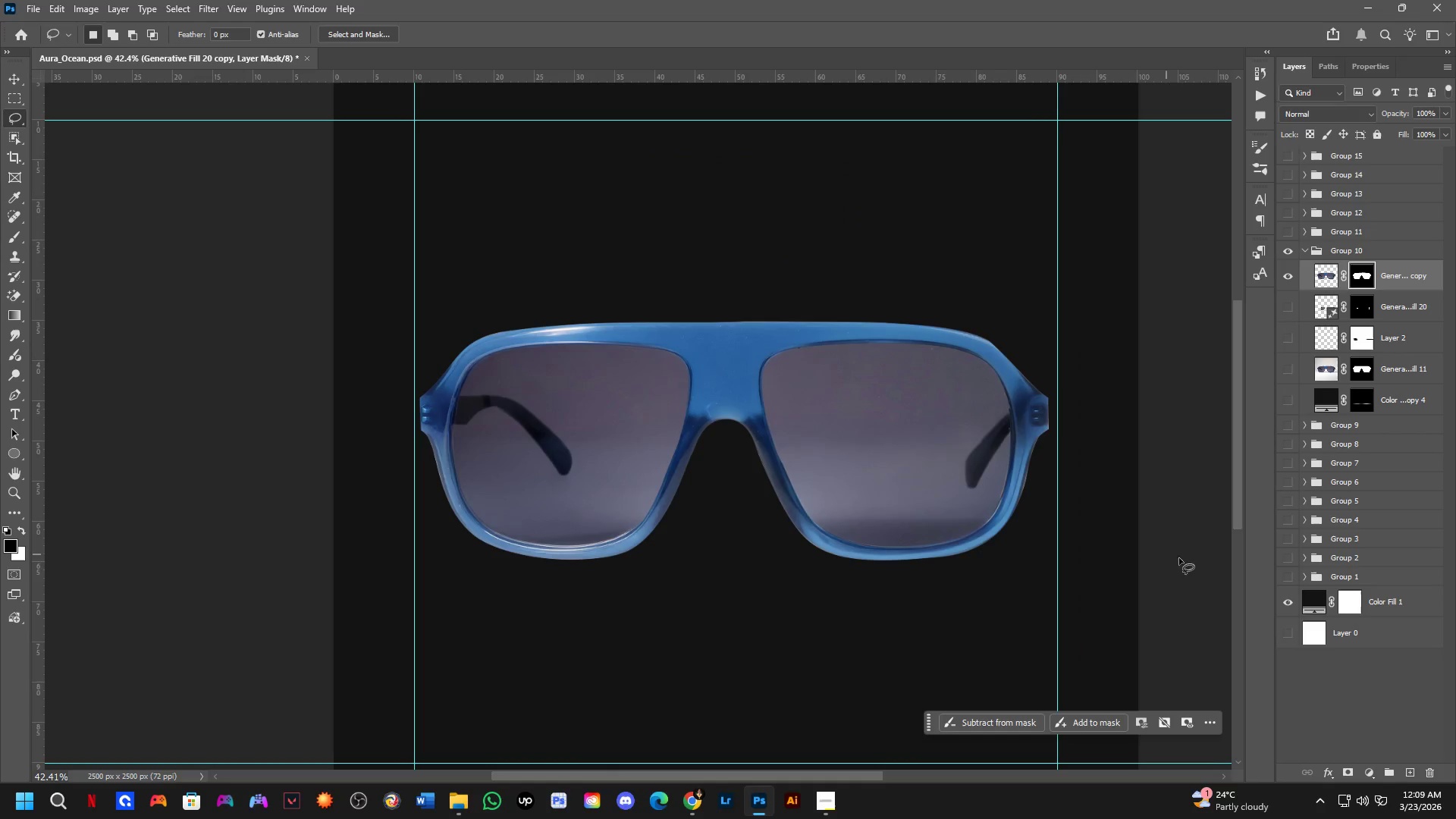 
left_click_drag(start_coordinate=[1001, 484], to_coordinate=[1005, 500])
 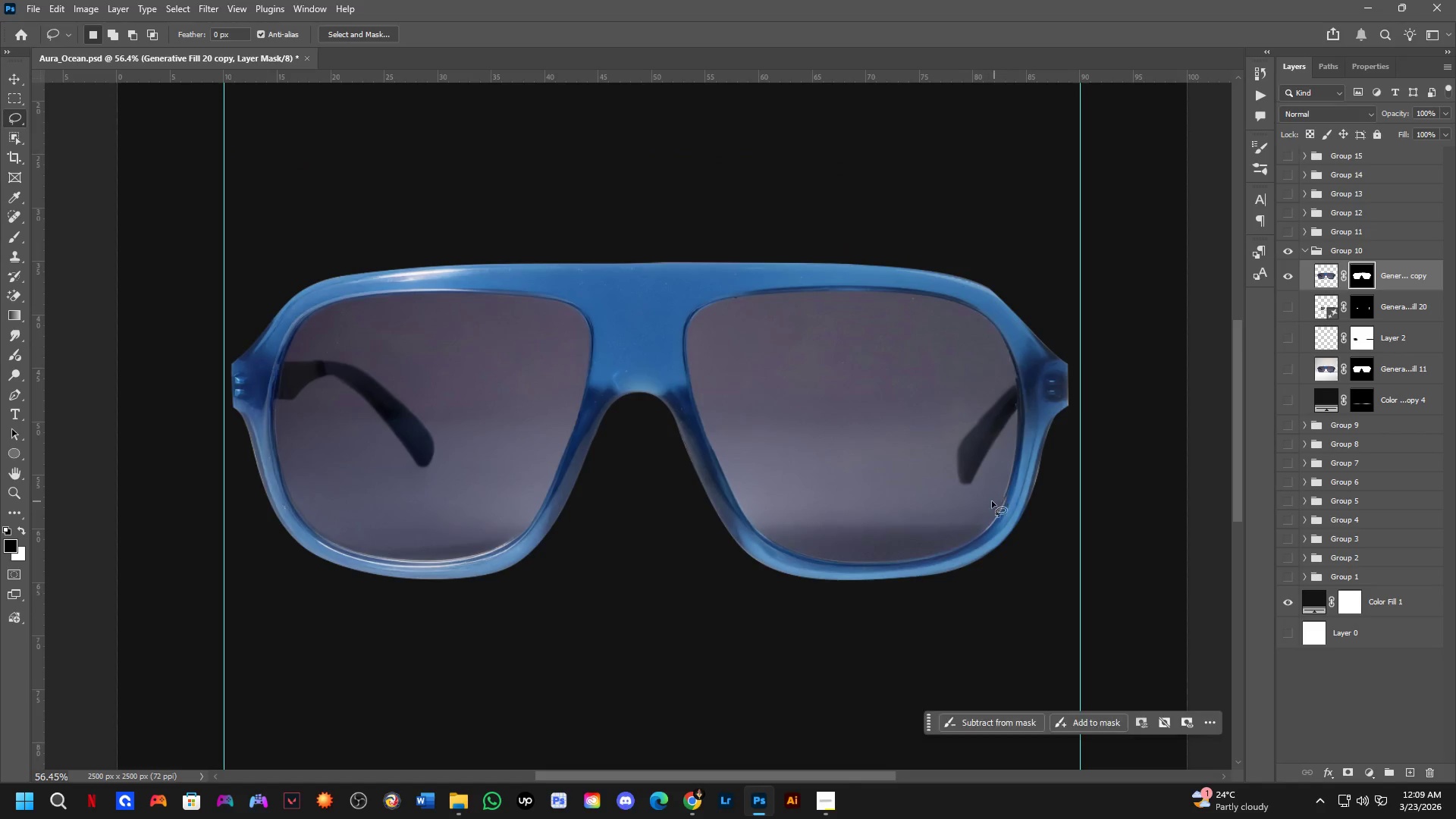 
scroll: coordinate [989, 500], scroll_direction: down, amount: 3.0
 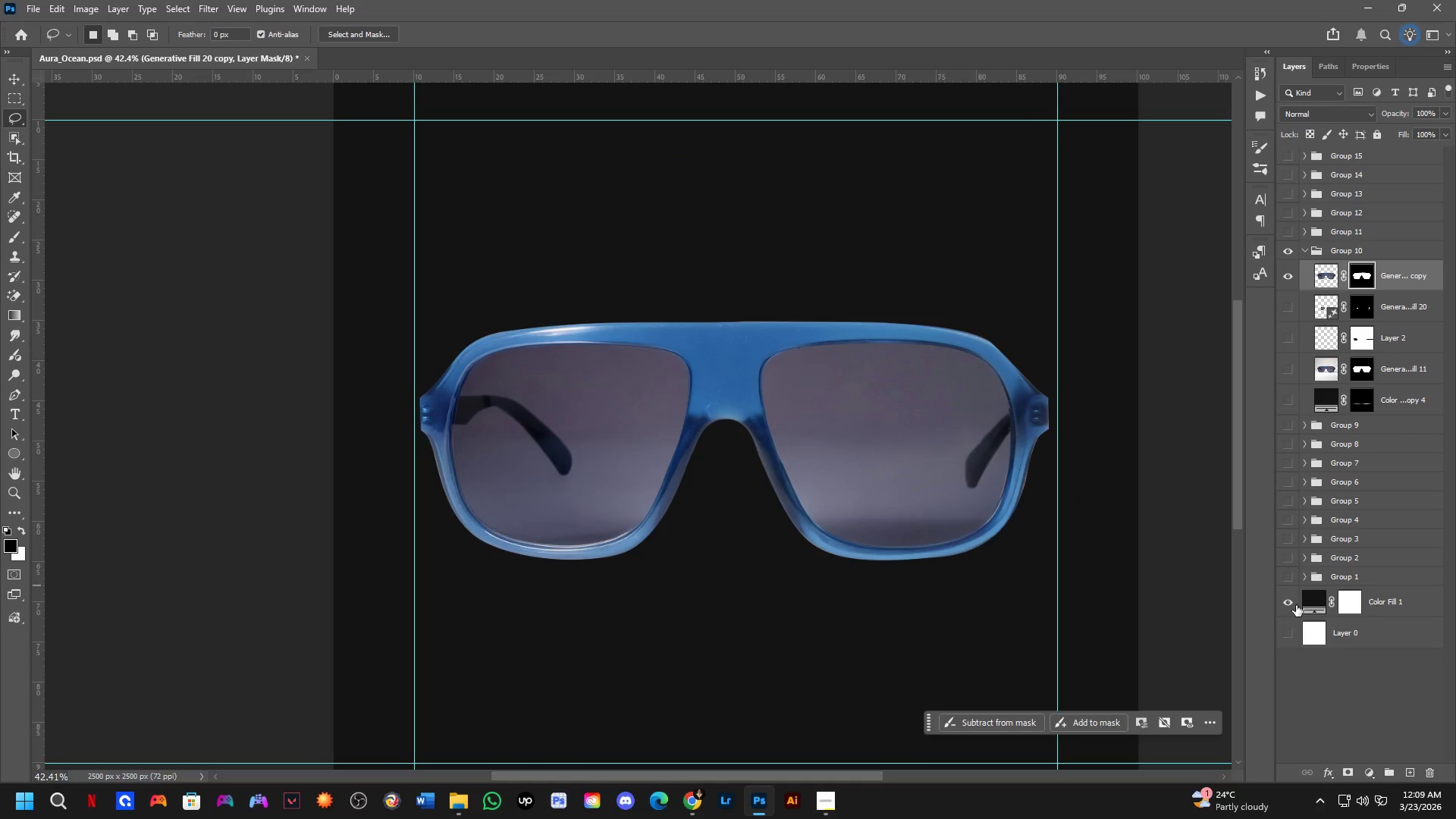 
left_click([1296, 604])
 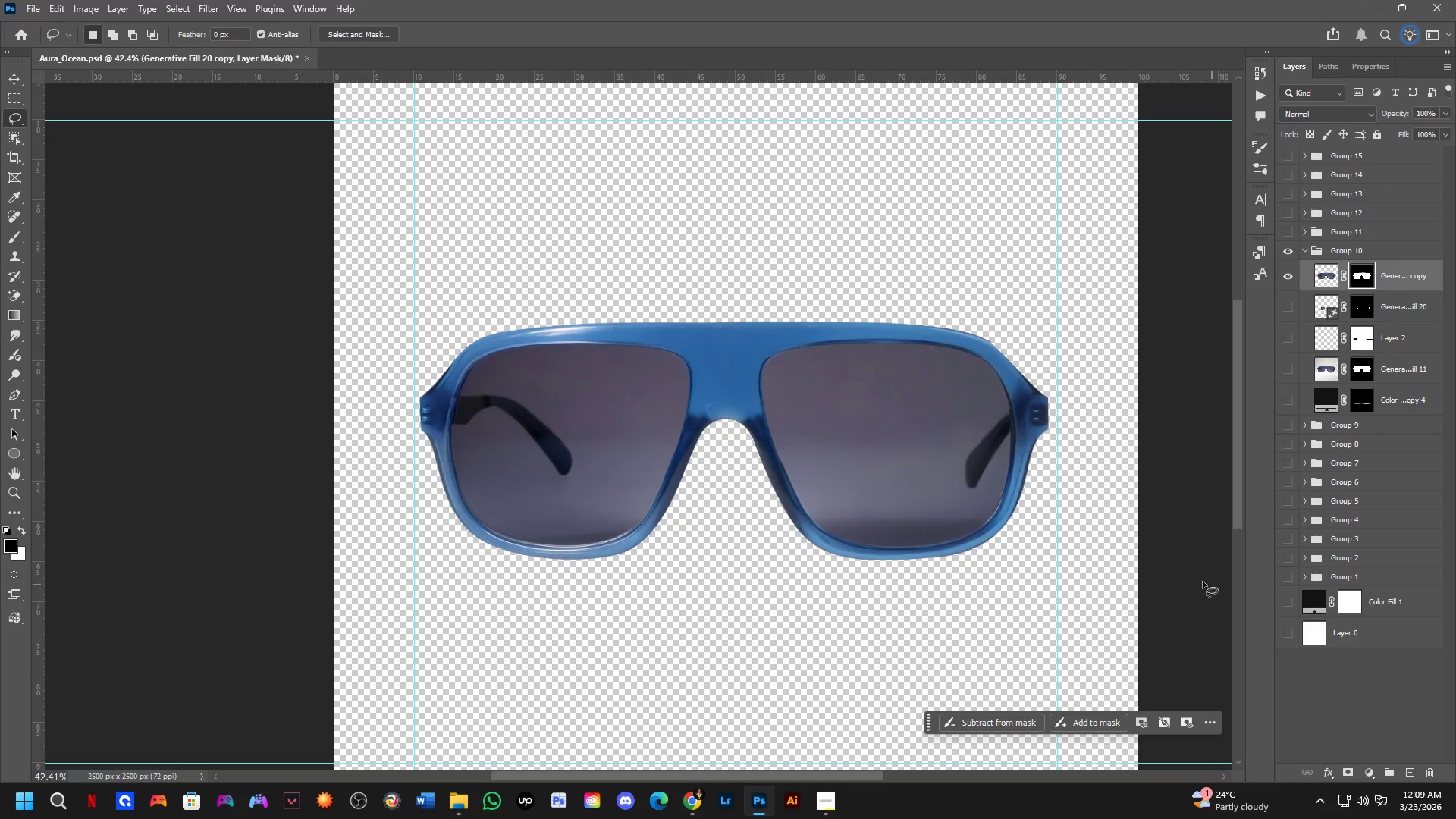 
key(Control+ControlLeft)
 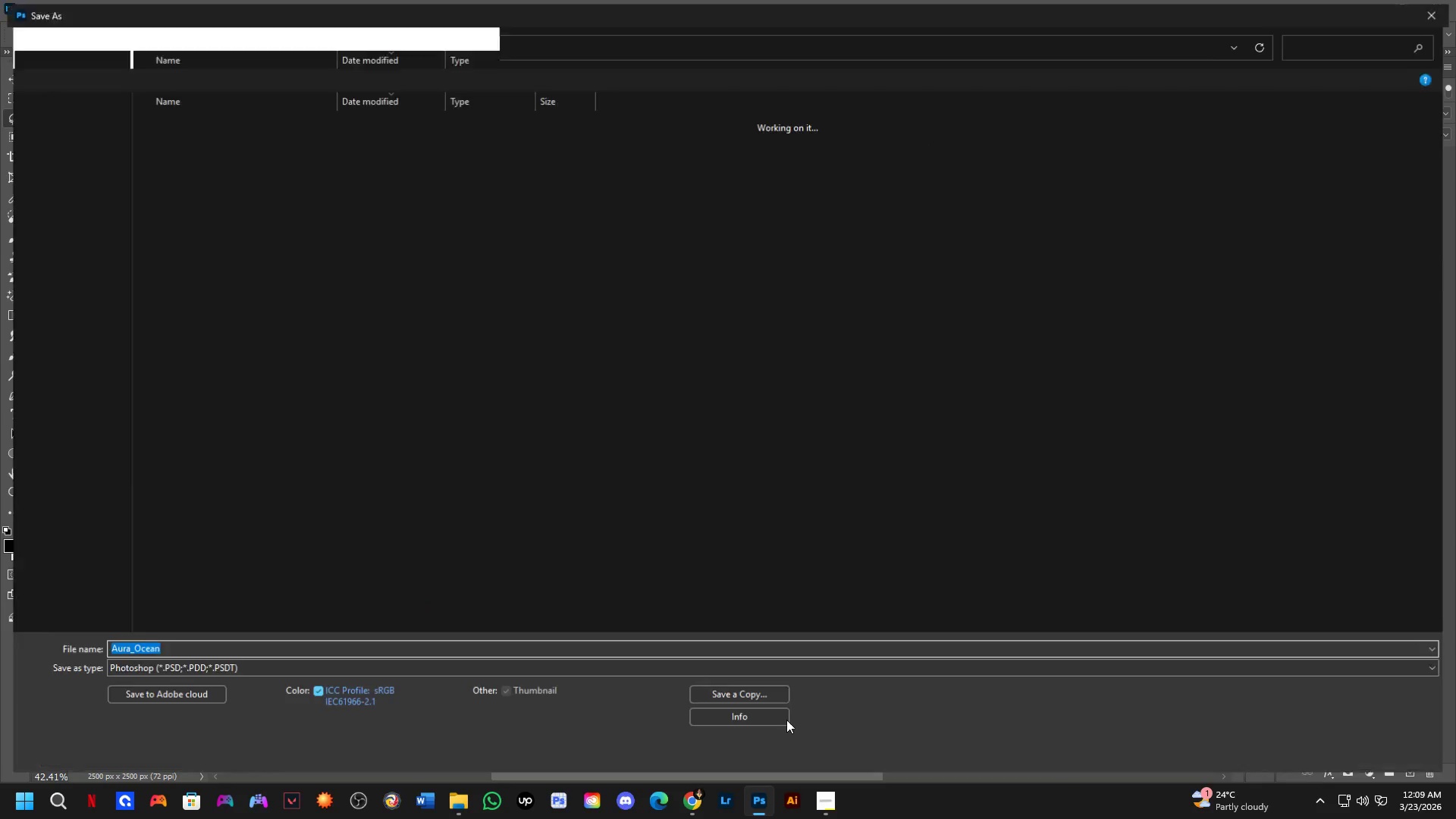 
key(Control+Shift+ShiftLeft)
 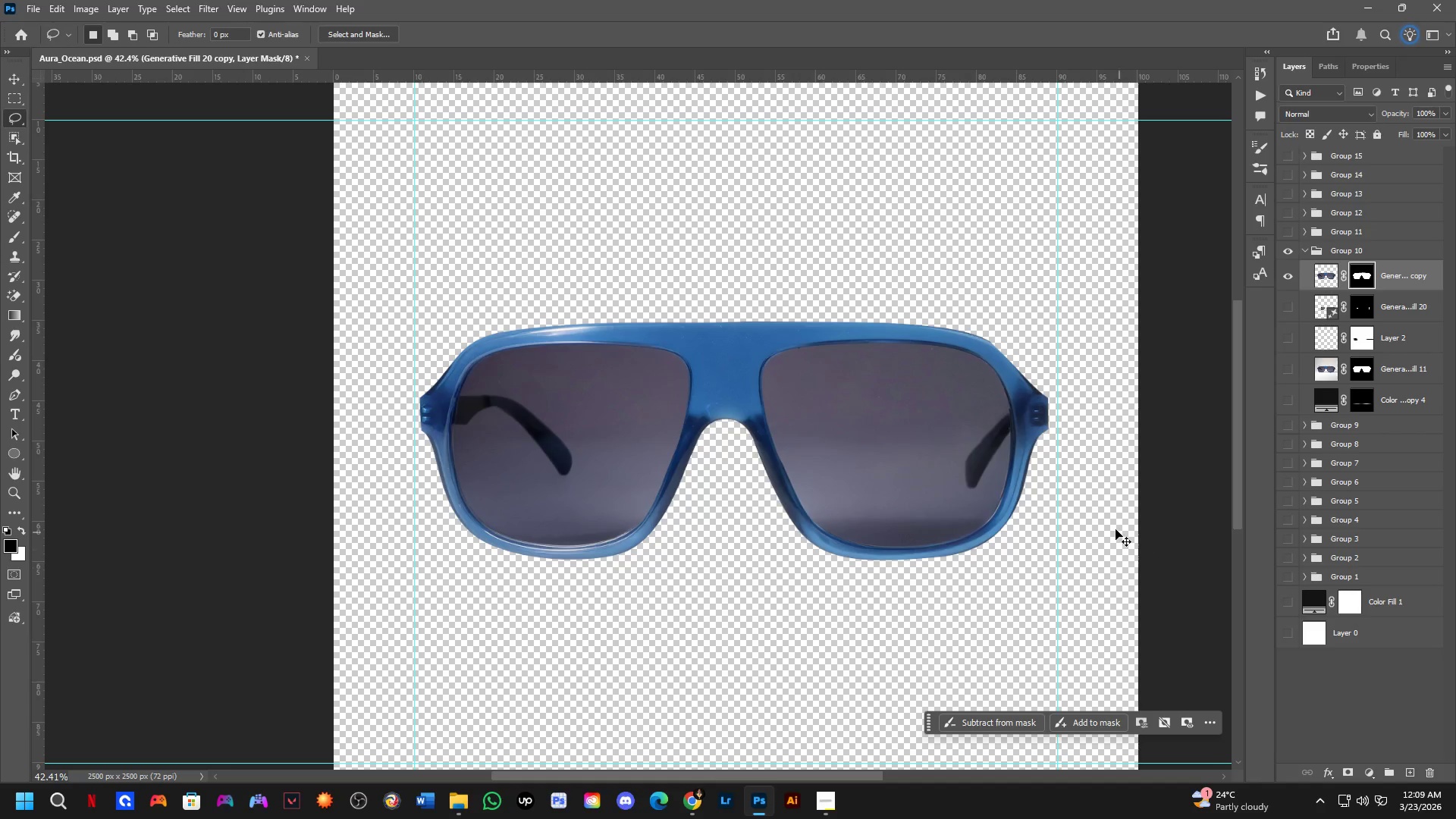 
key(Control+Shift+S)
 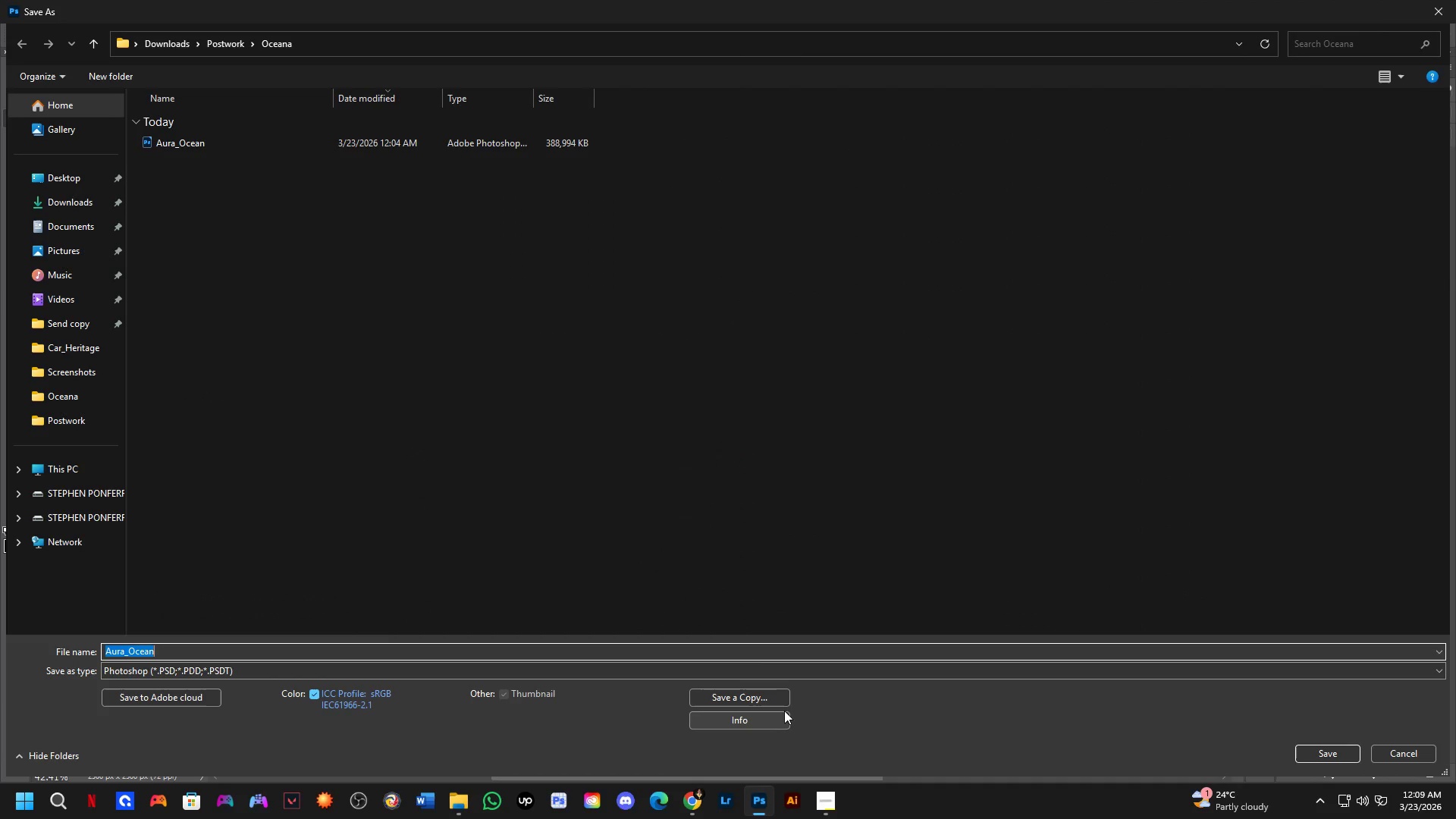 
left_click([770, 689])
 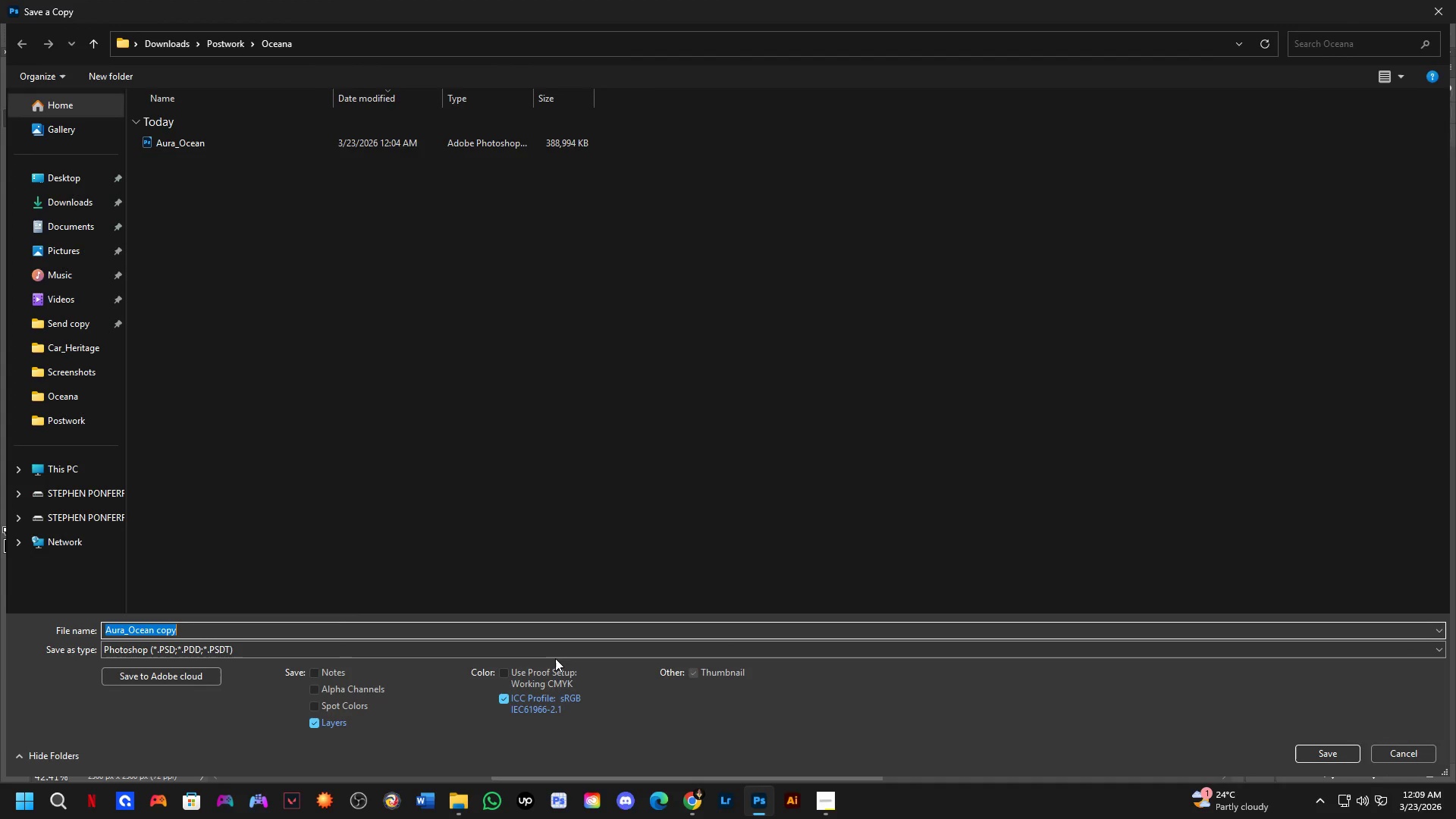 
left_click([557, 651])
 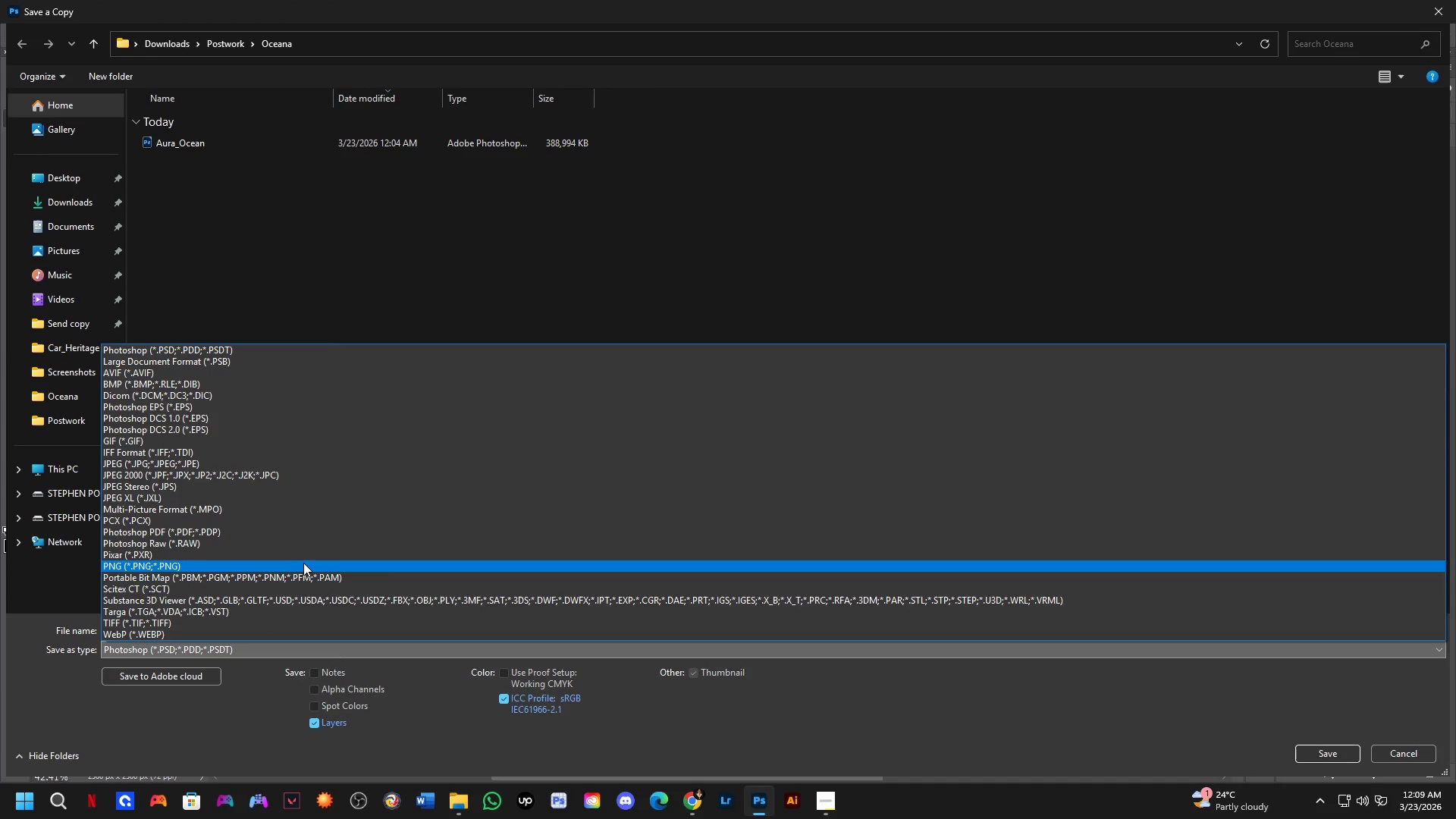 
left_click([306, 562])
 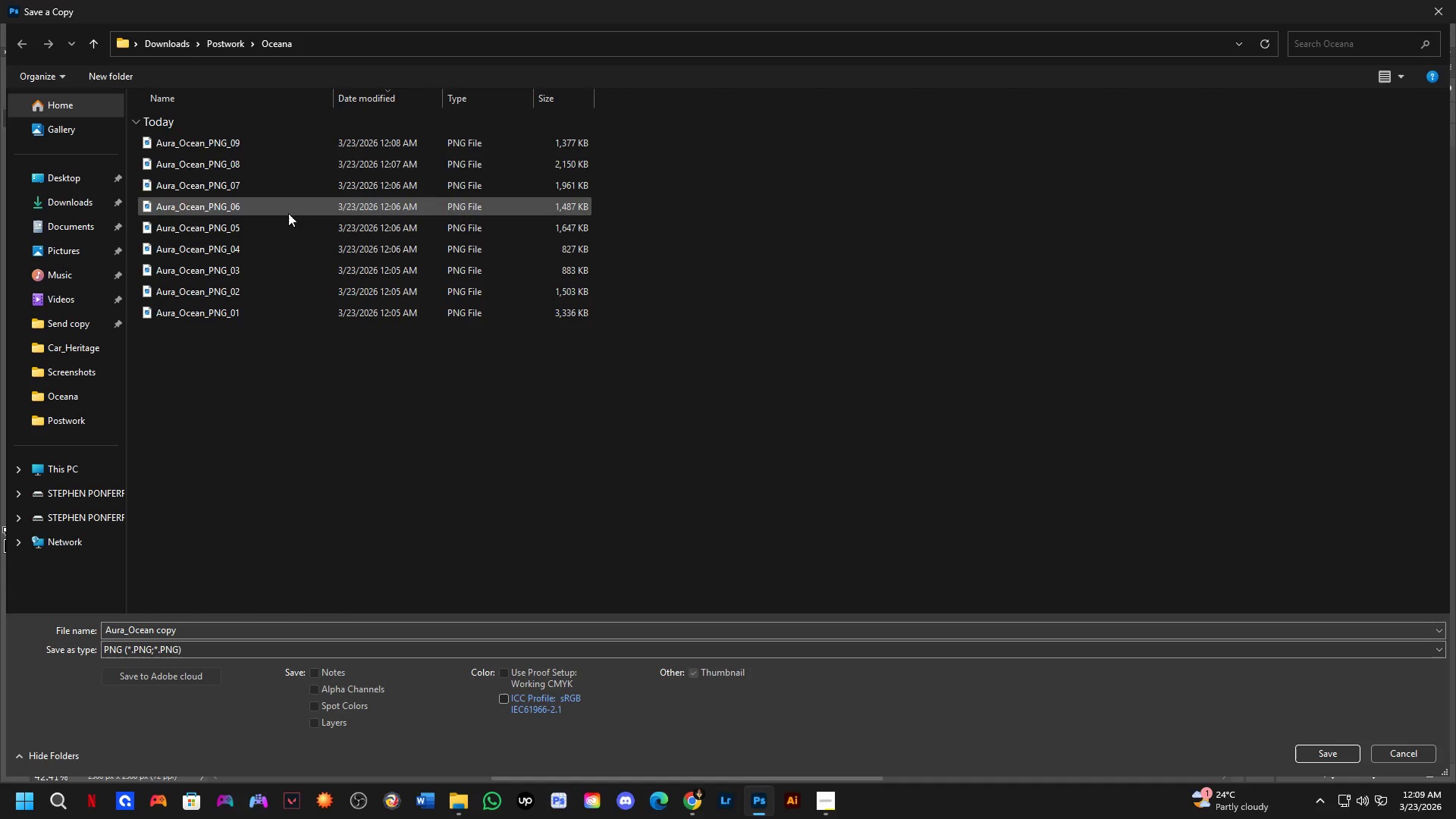 
left_click([280, 137])
 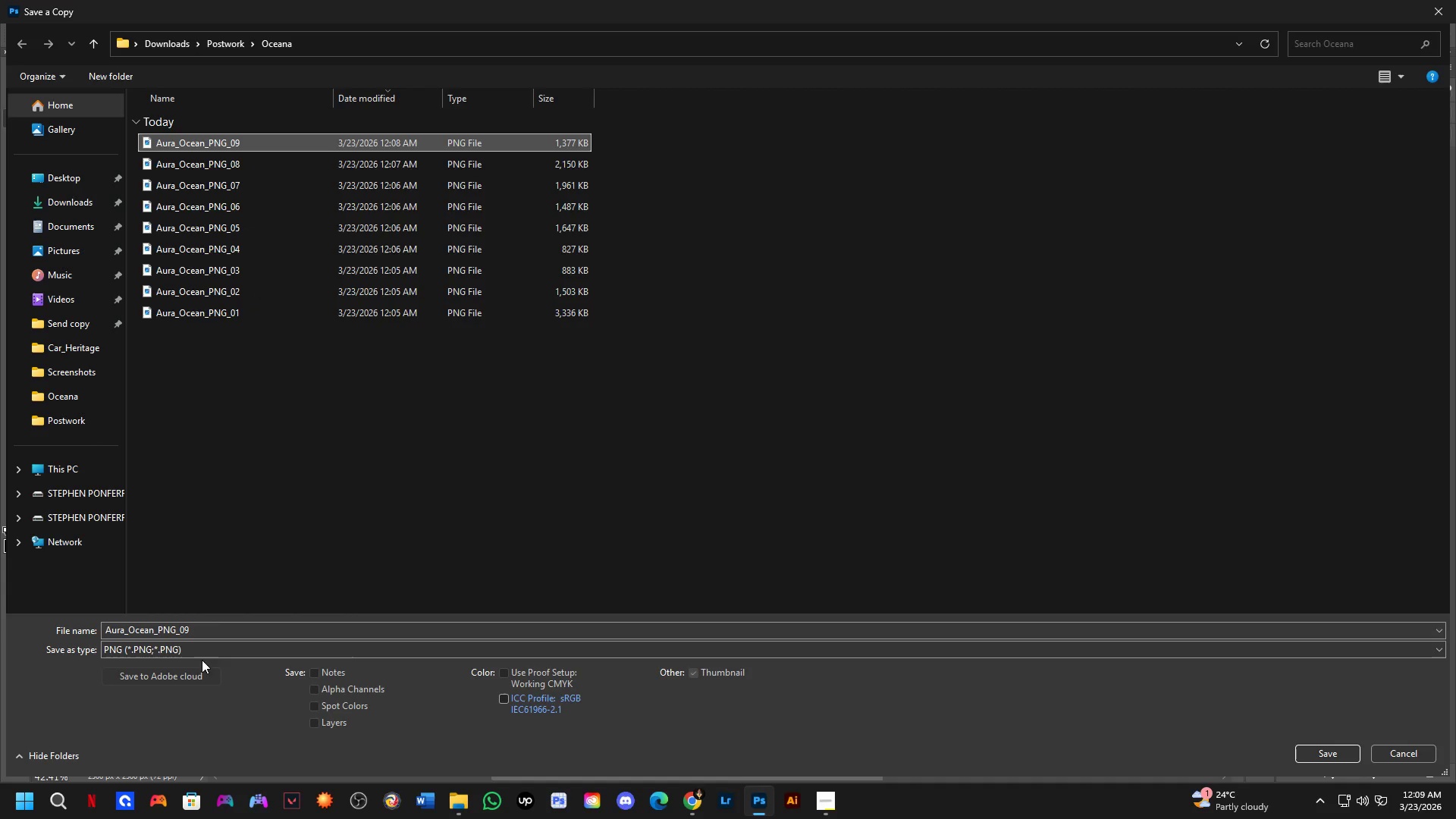 
left_click([217, 632])
 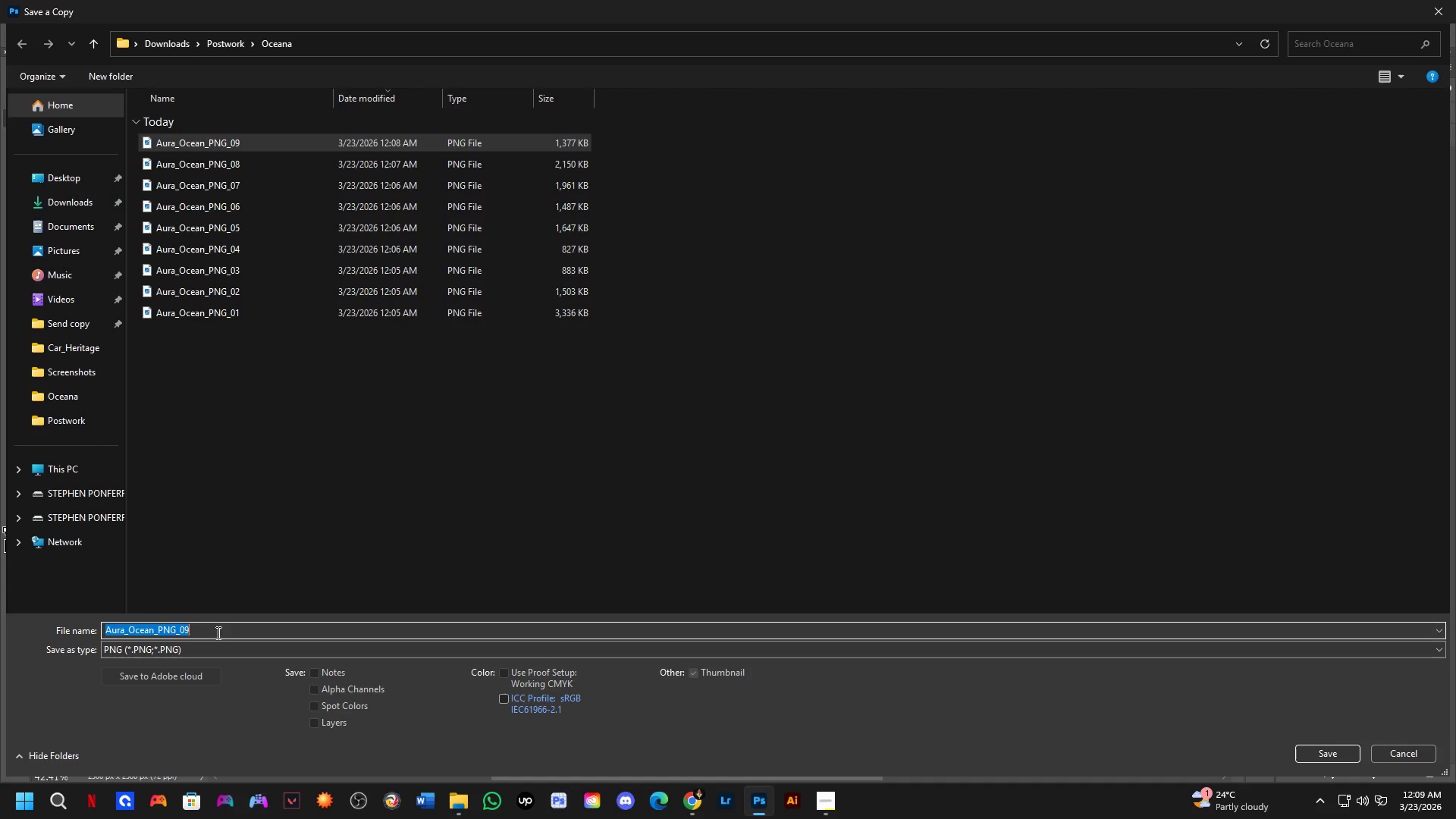 
triple_click([217, 632])
 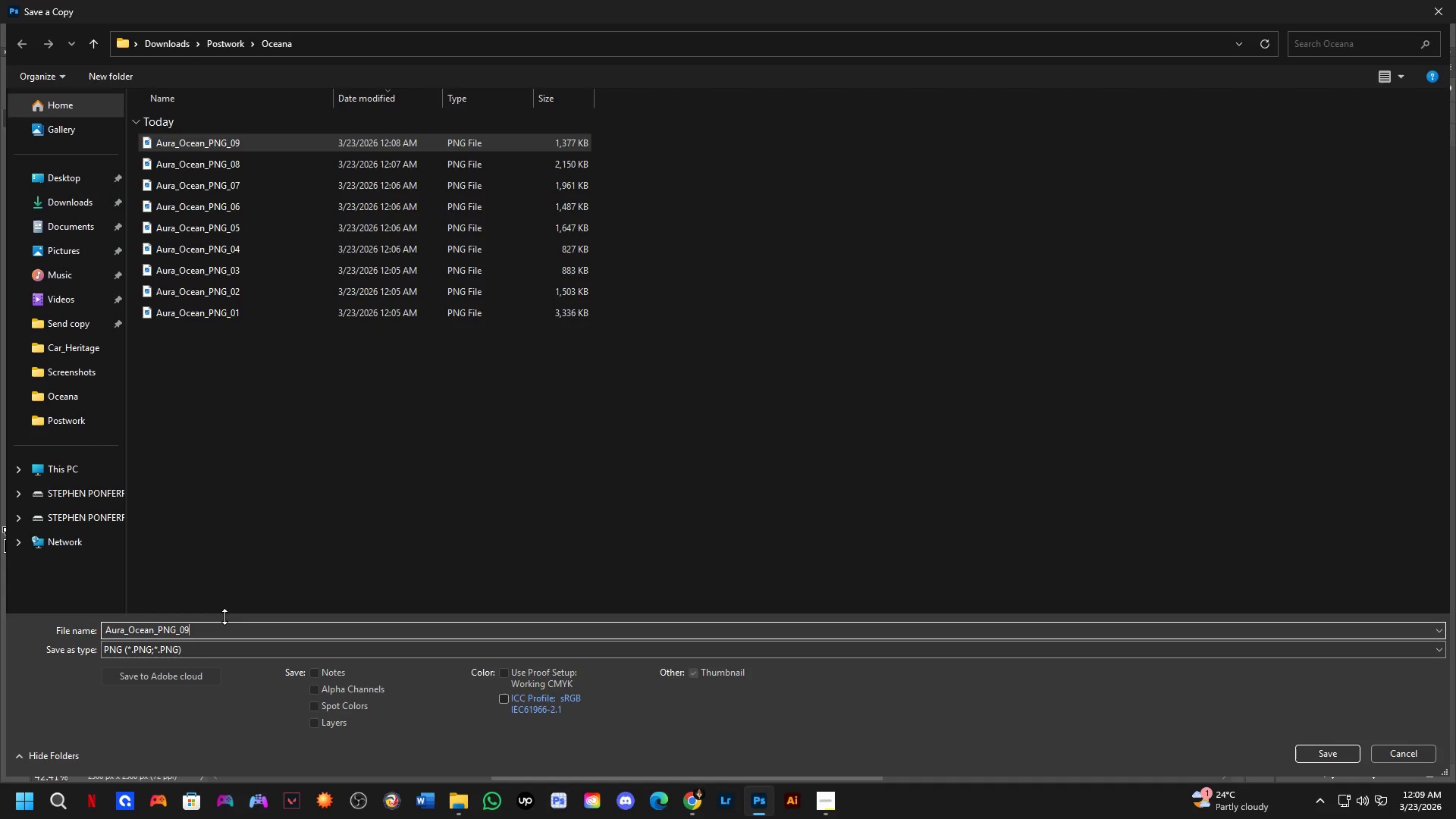 
key(Backspace)
 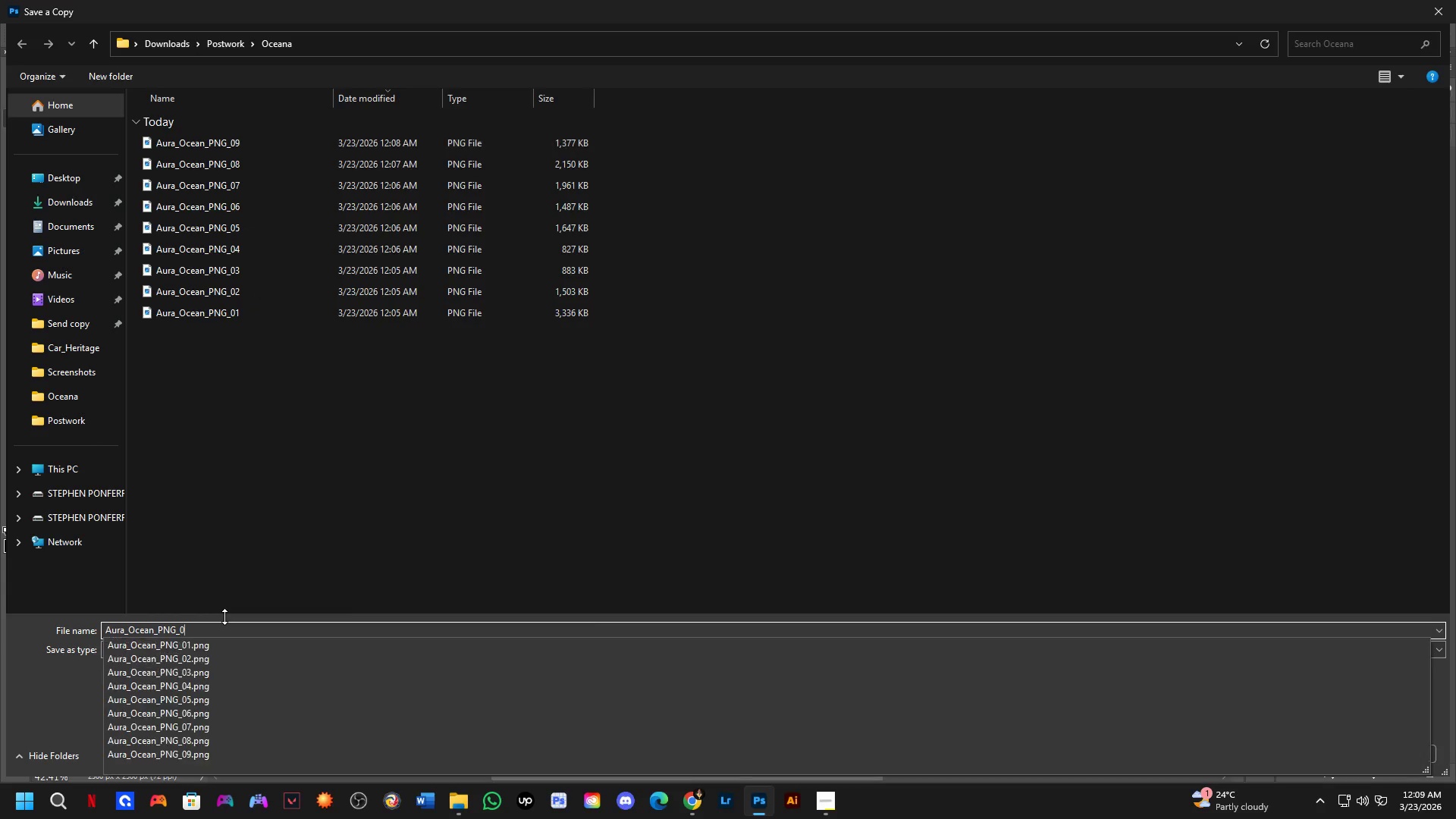 
key(Backspace)
 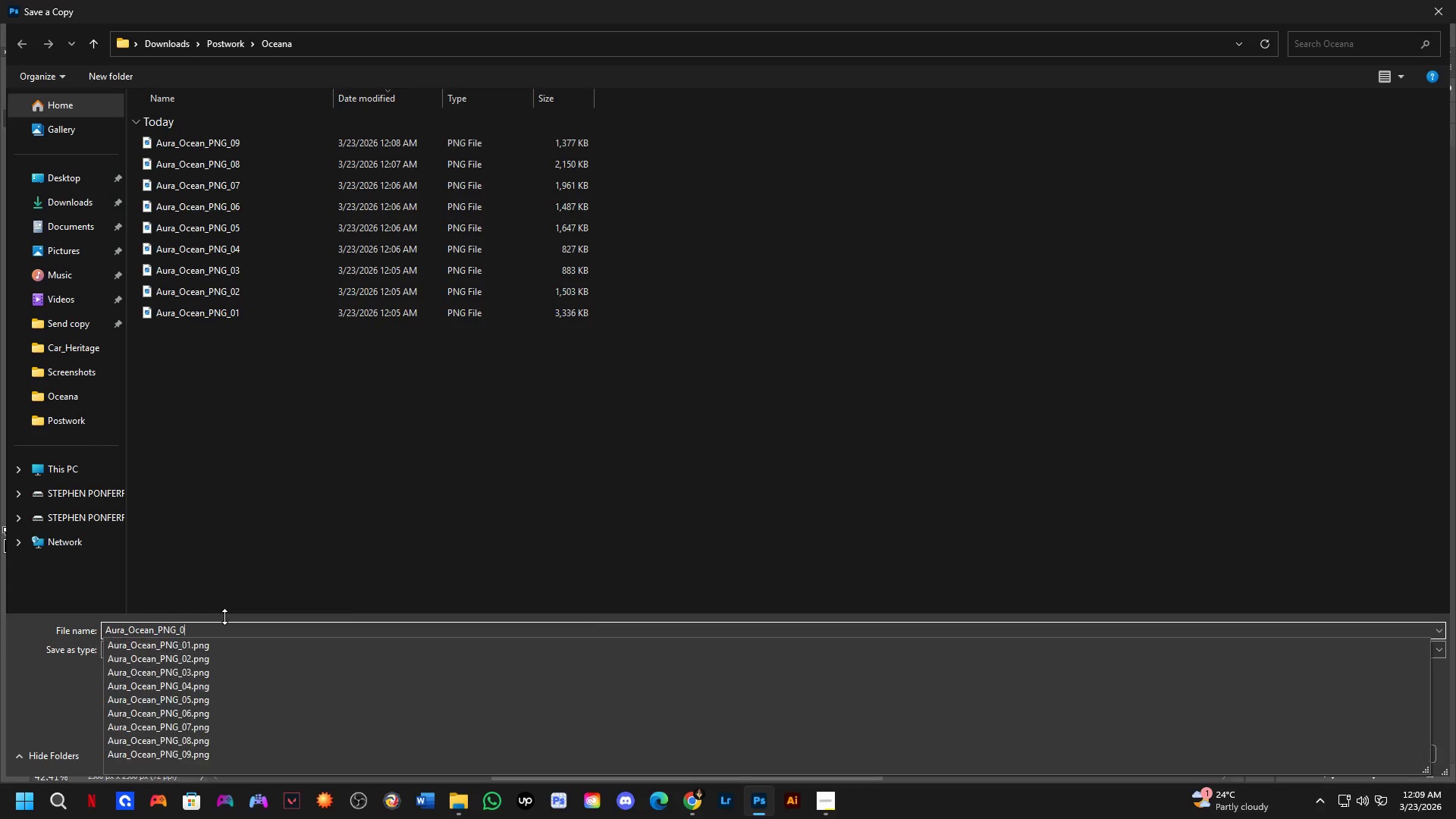 
key(Numpad1)
 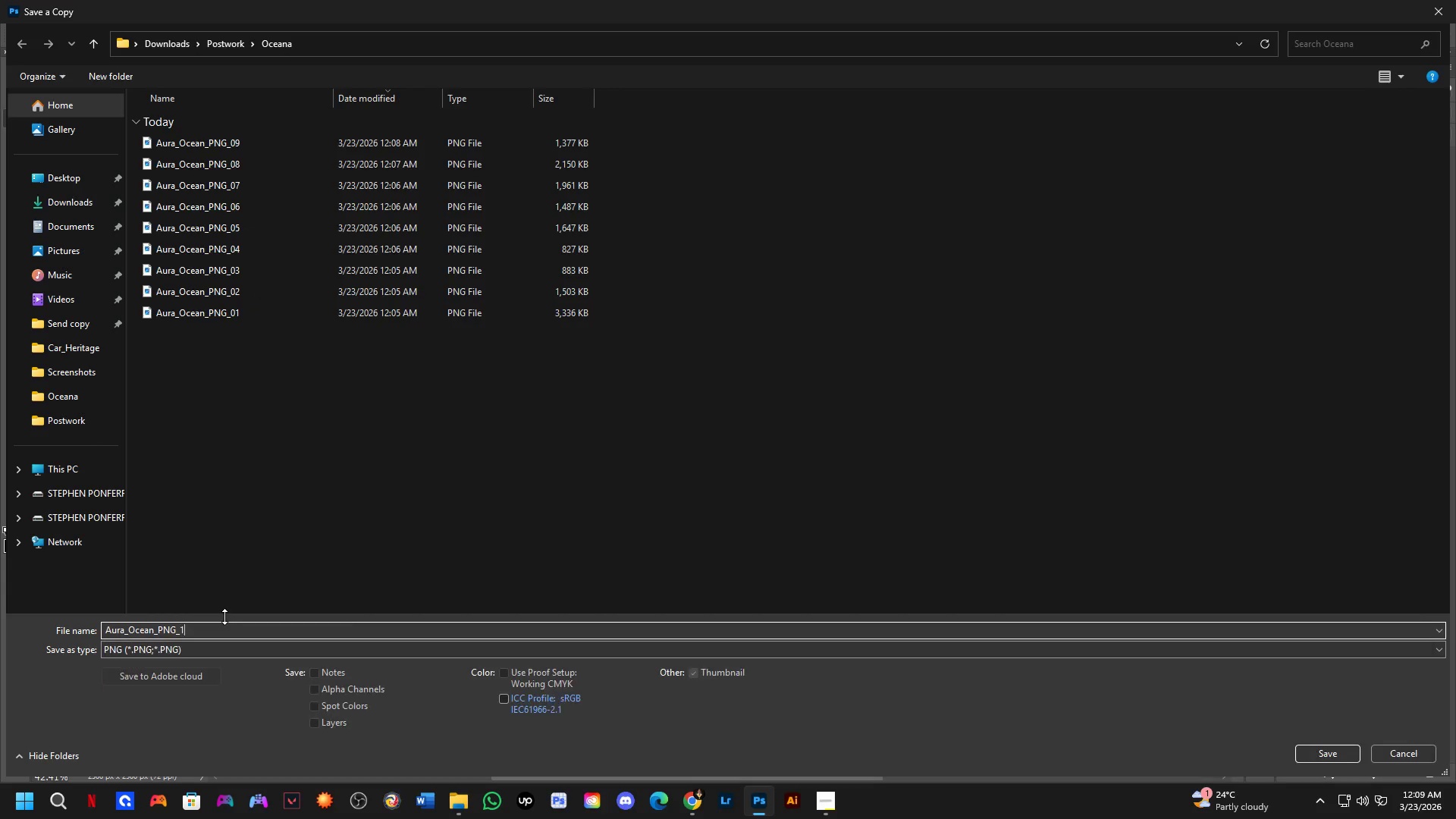 
key(Numpad0)
 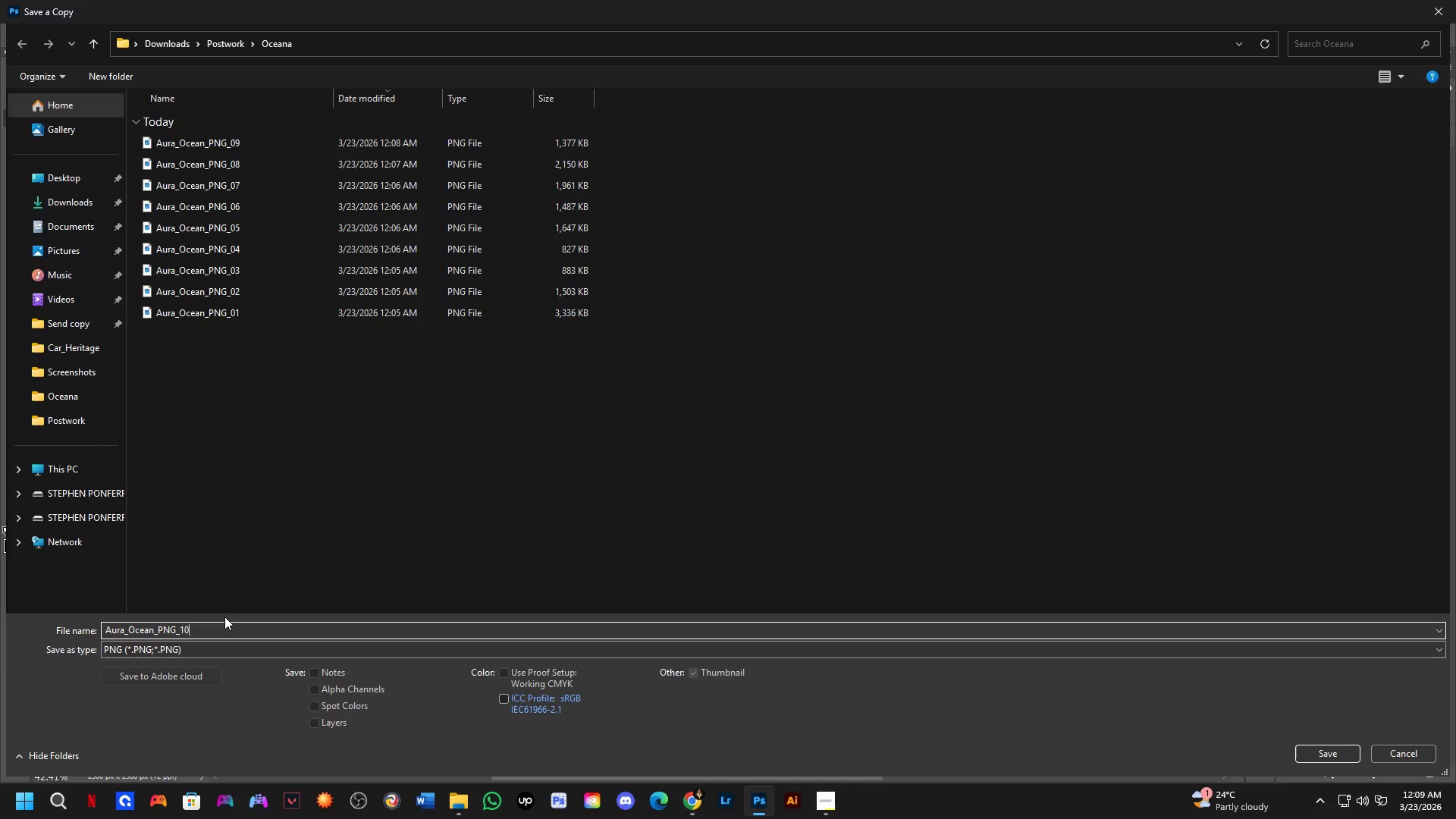 
key(NumpadEnter)
 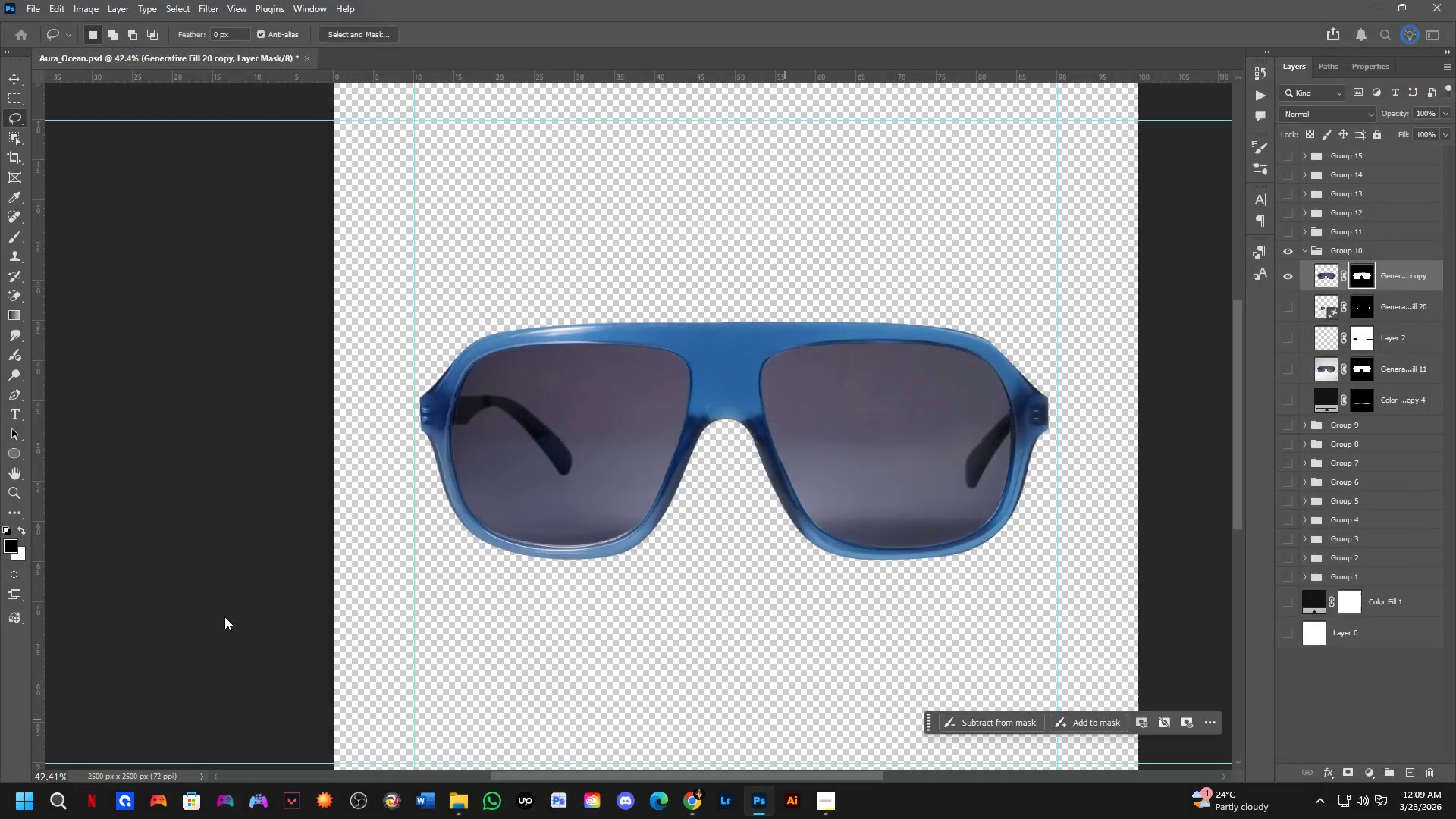 
key(NumpadEnter)
 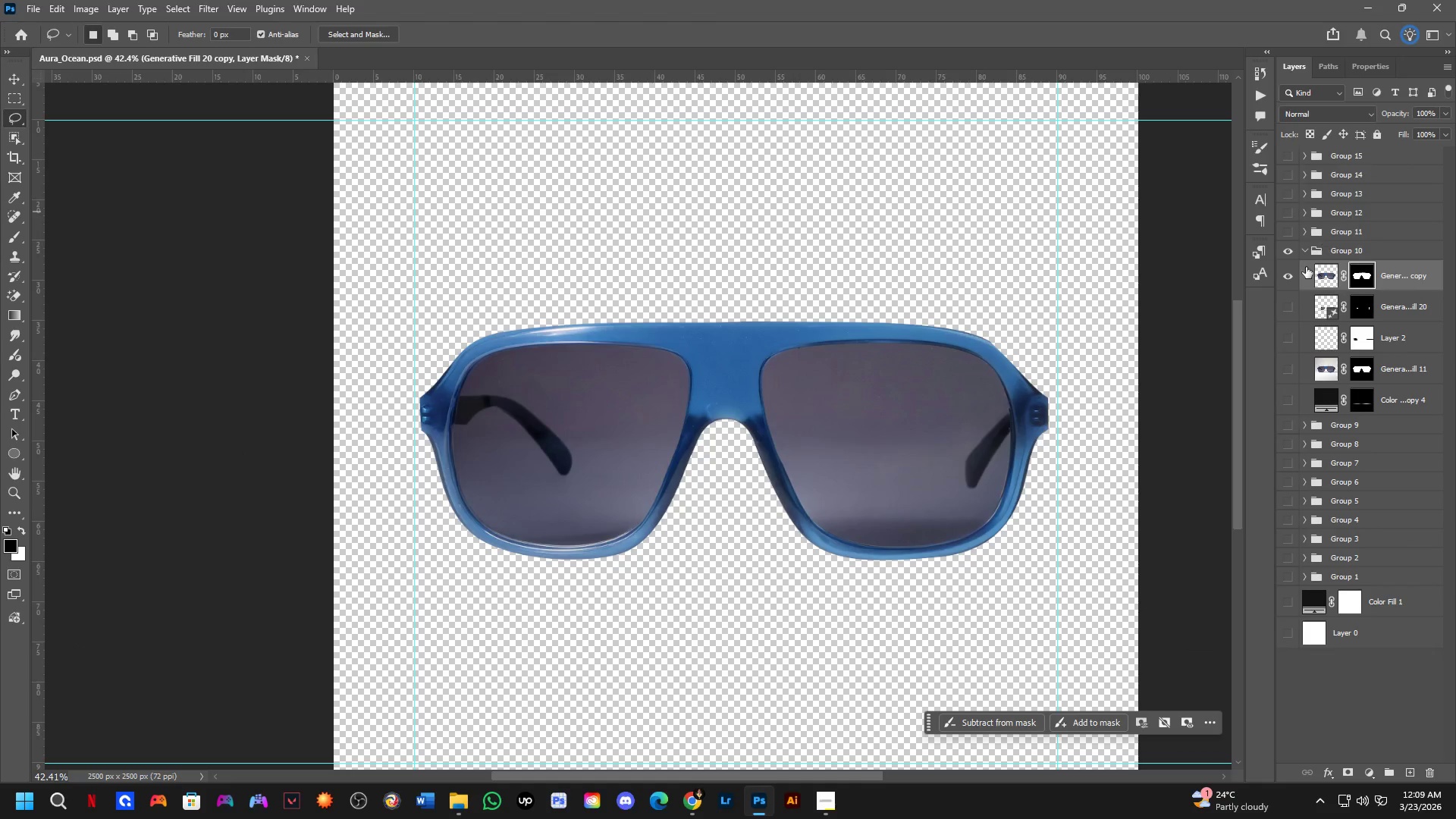 
left_click([1294, 249])
 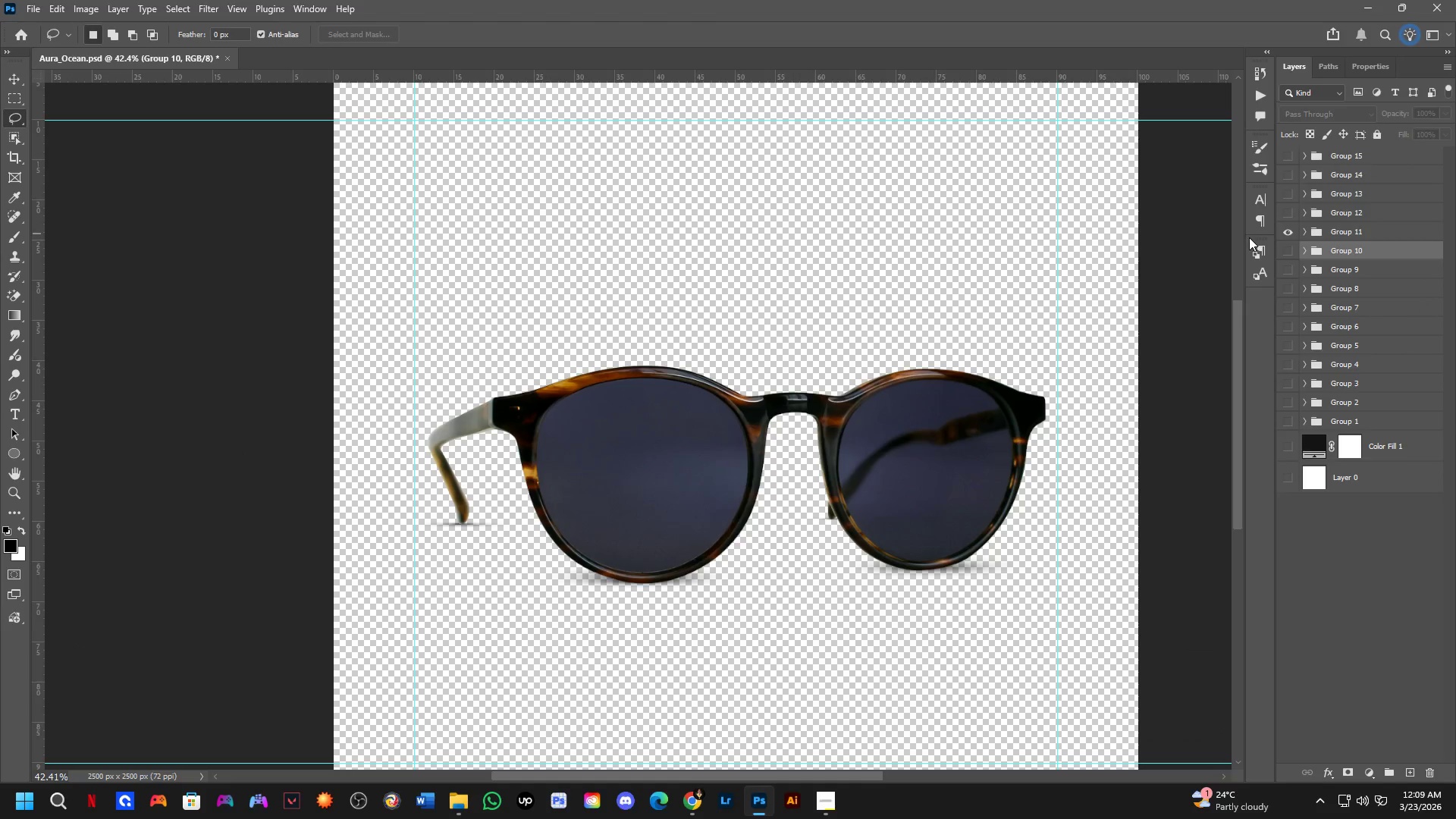 
scroll: coordinate [694, 610], scroll_direction: up, amount: 2.0
 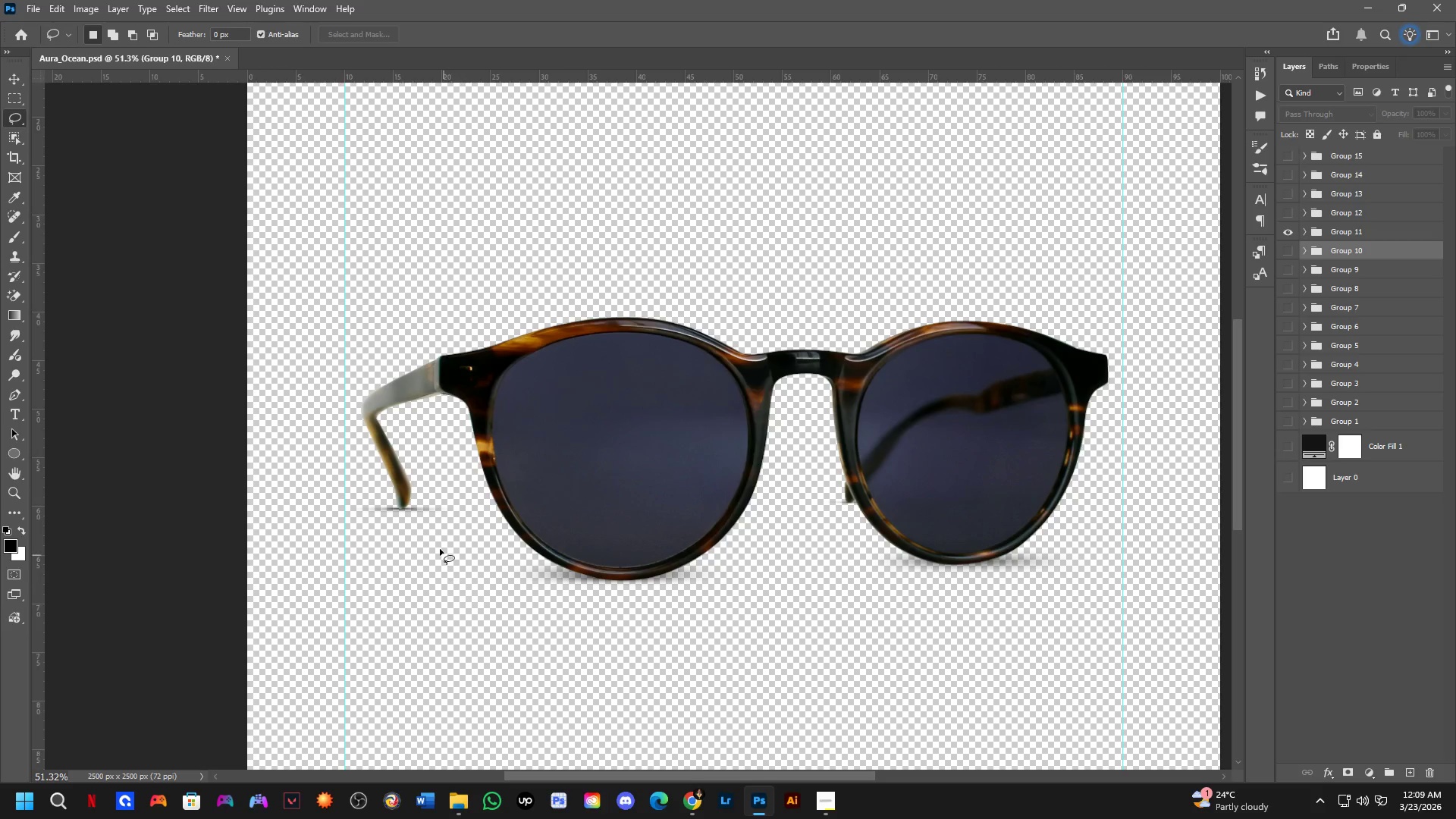 
hold_key(key=ControlLeft, duration=0.69)
left_click([418, 513])
 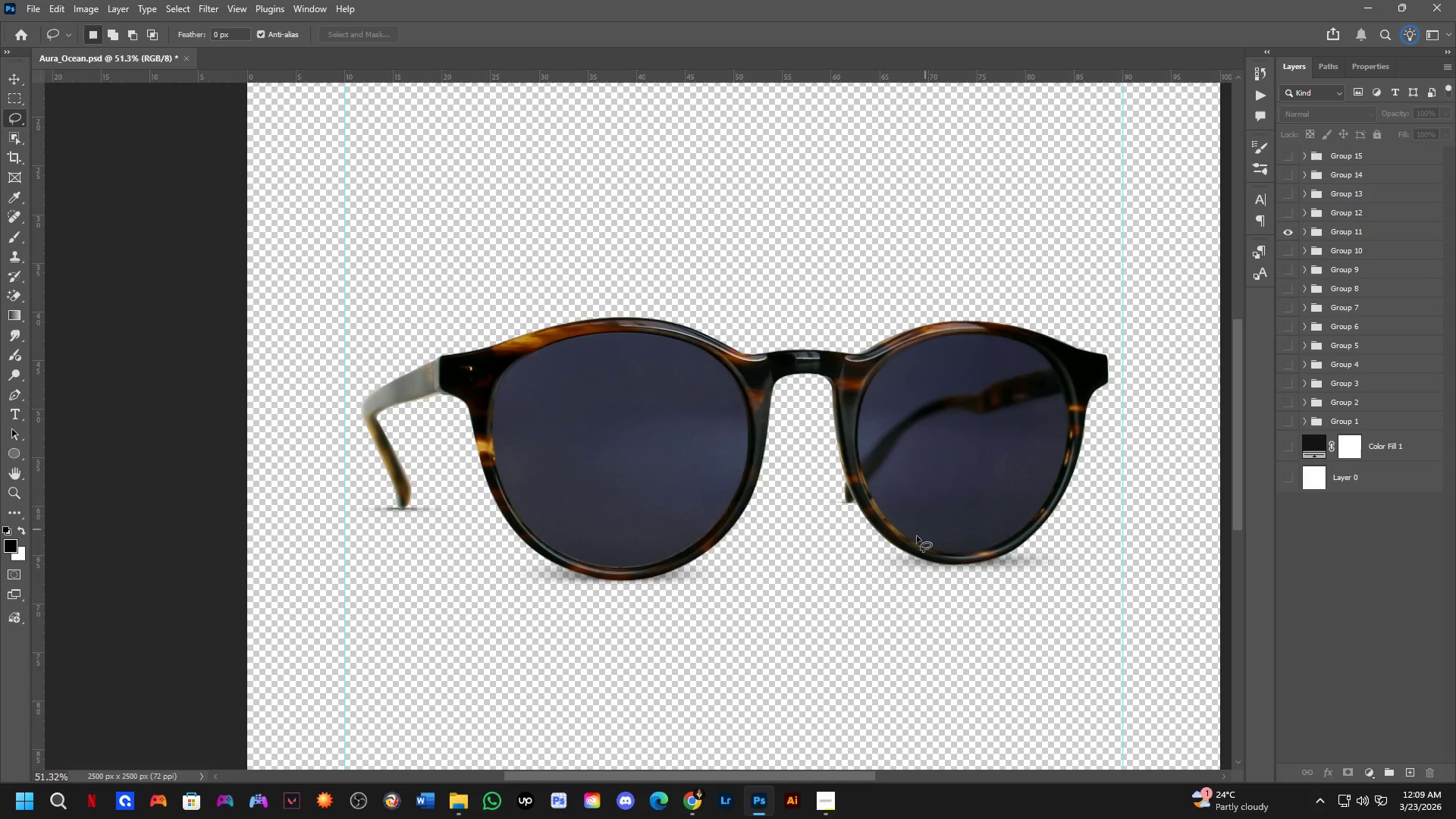 
hold_key(key=ControlLeft, duration=0.36)
left_click([932, 517])
 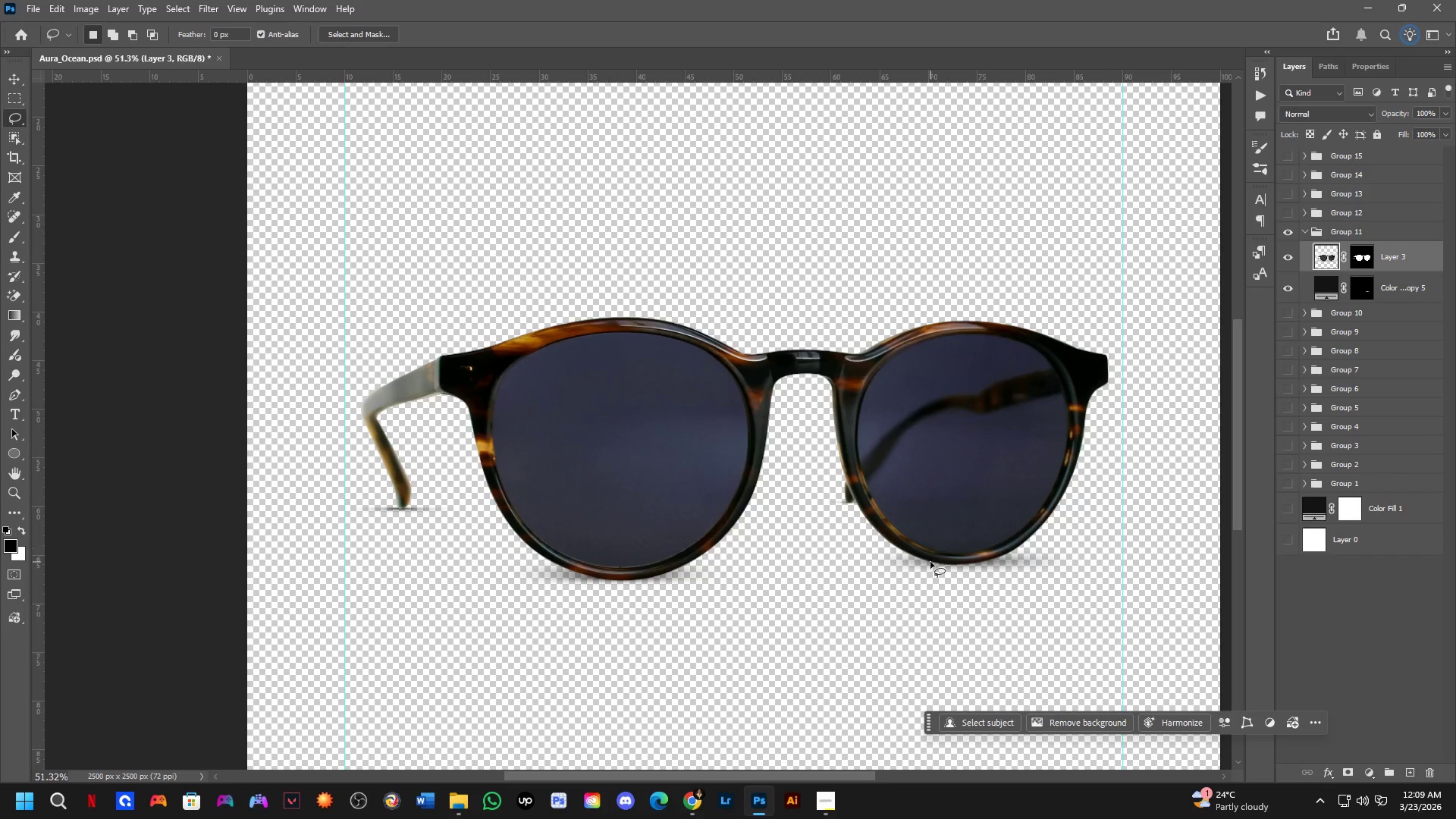 
hold_key(key=ControlLeft, duration=0.36)
double_click([930, 562])
 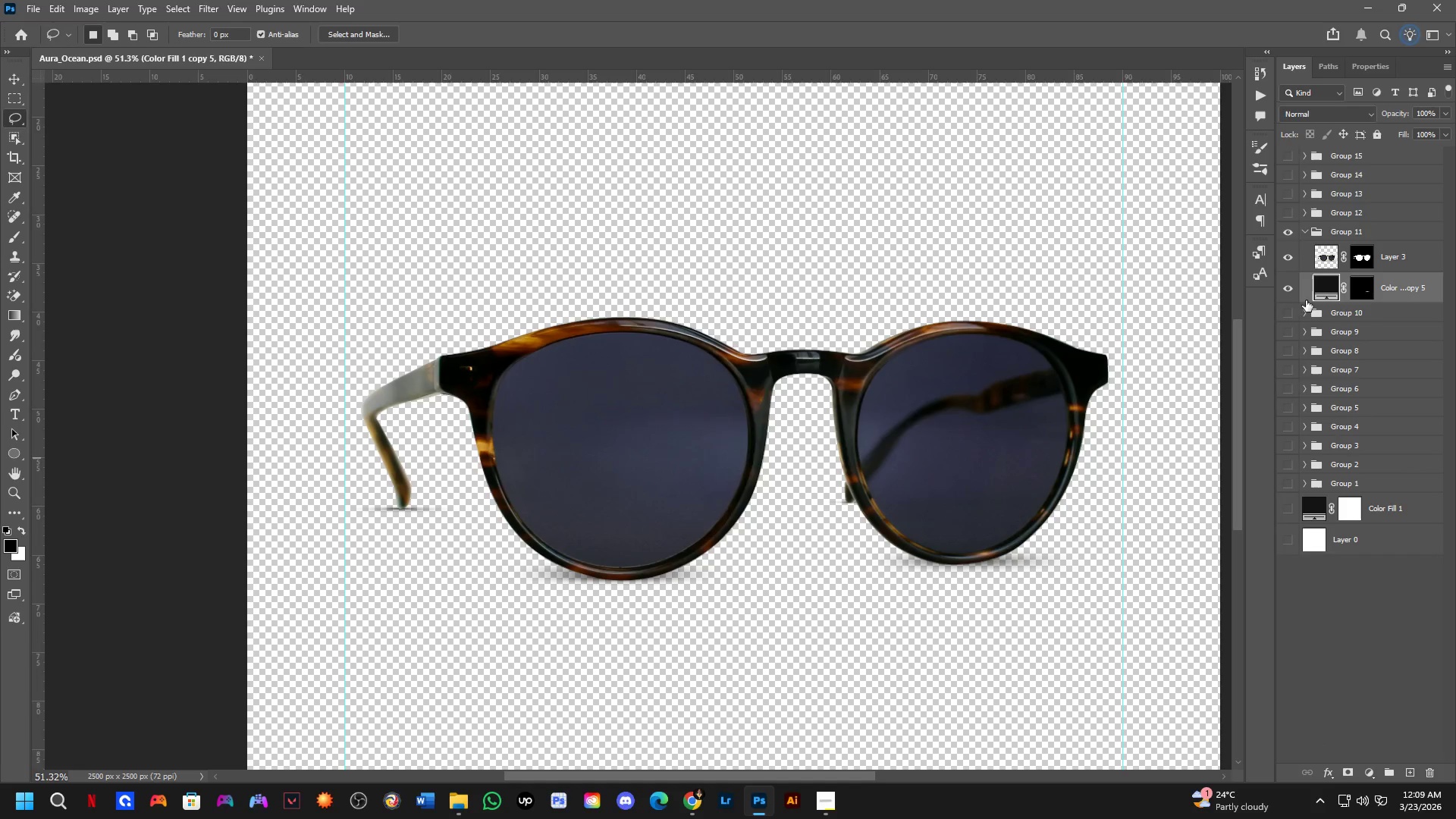 
left_click([1296, 293])
 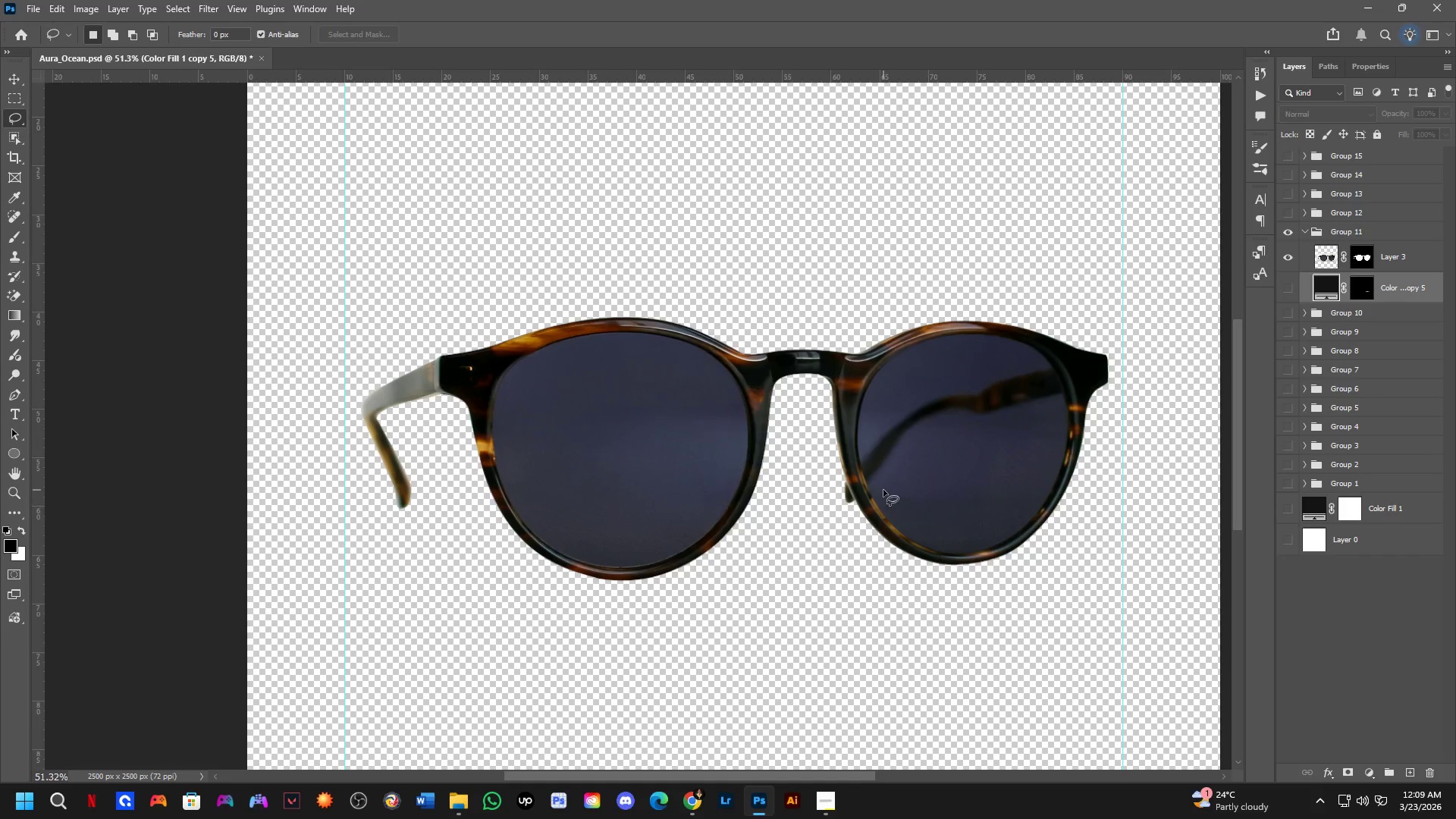 
key(Control+Shift+ShiftLeft)
 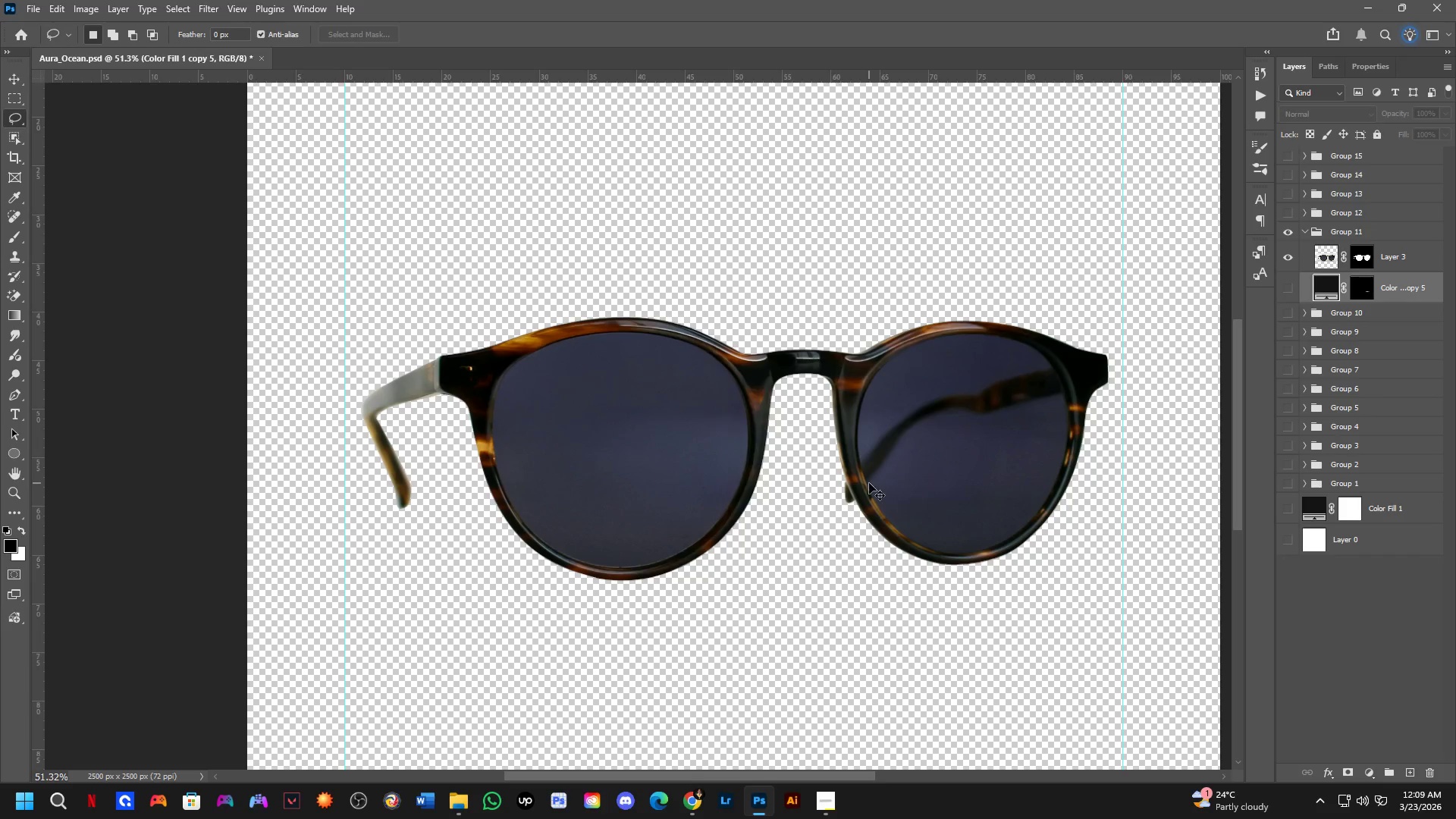 
key(Control+Shift+S)
 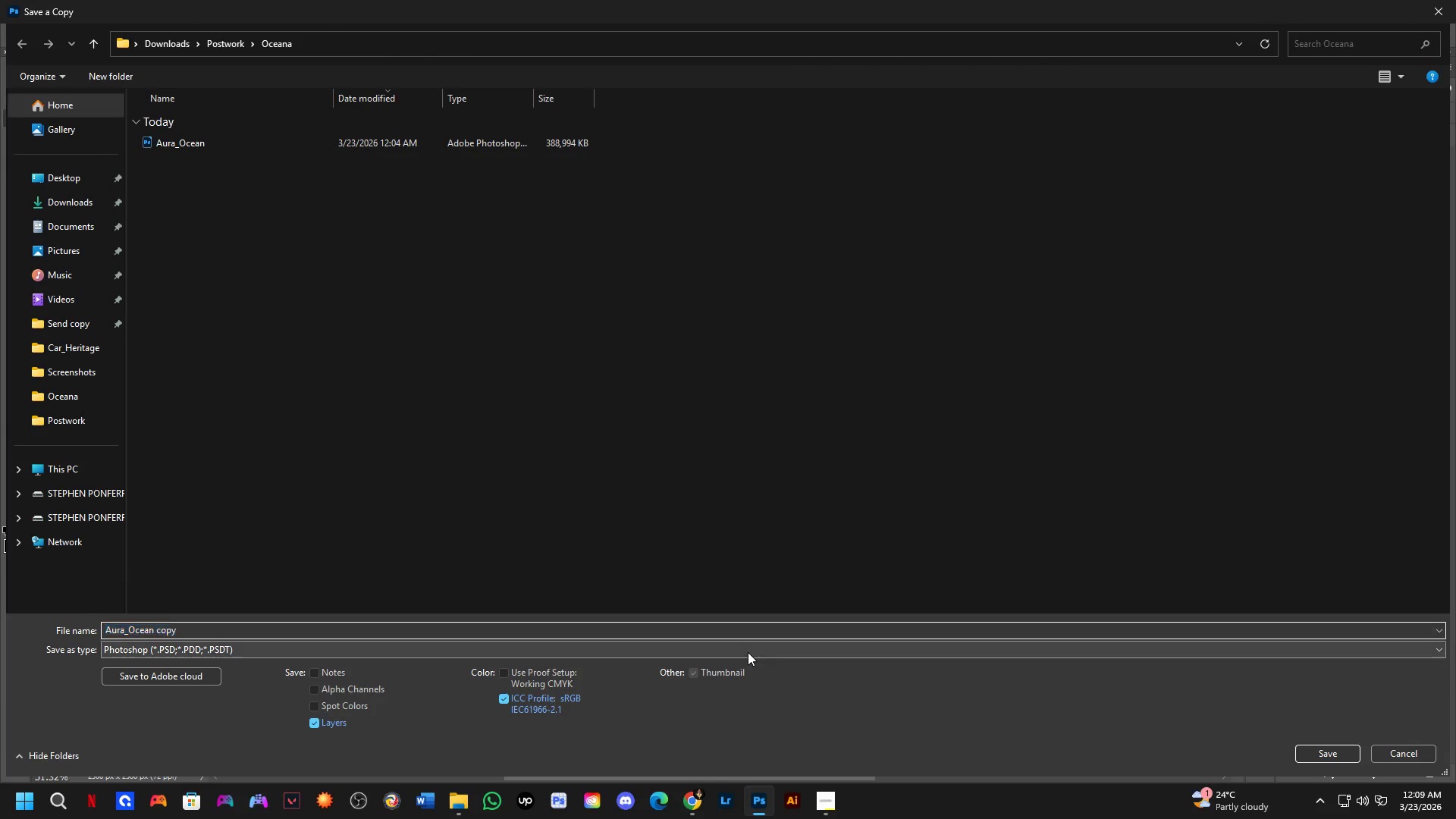 
left_click_drag(start_coordinate=[375, 576], to_coordinate=[383, 569])
 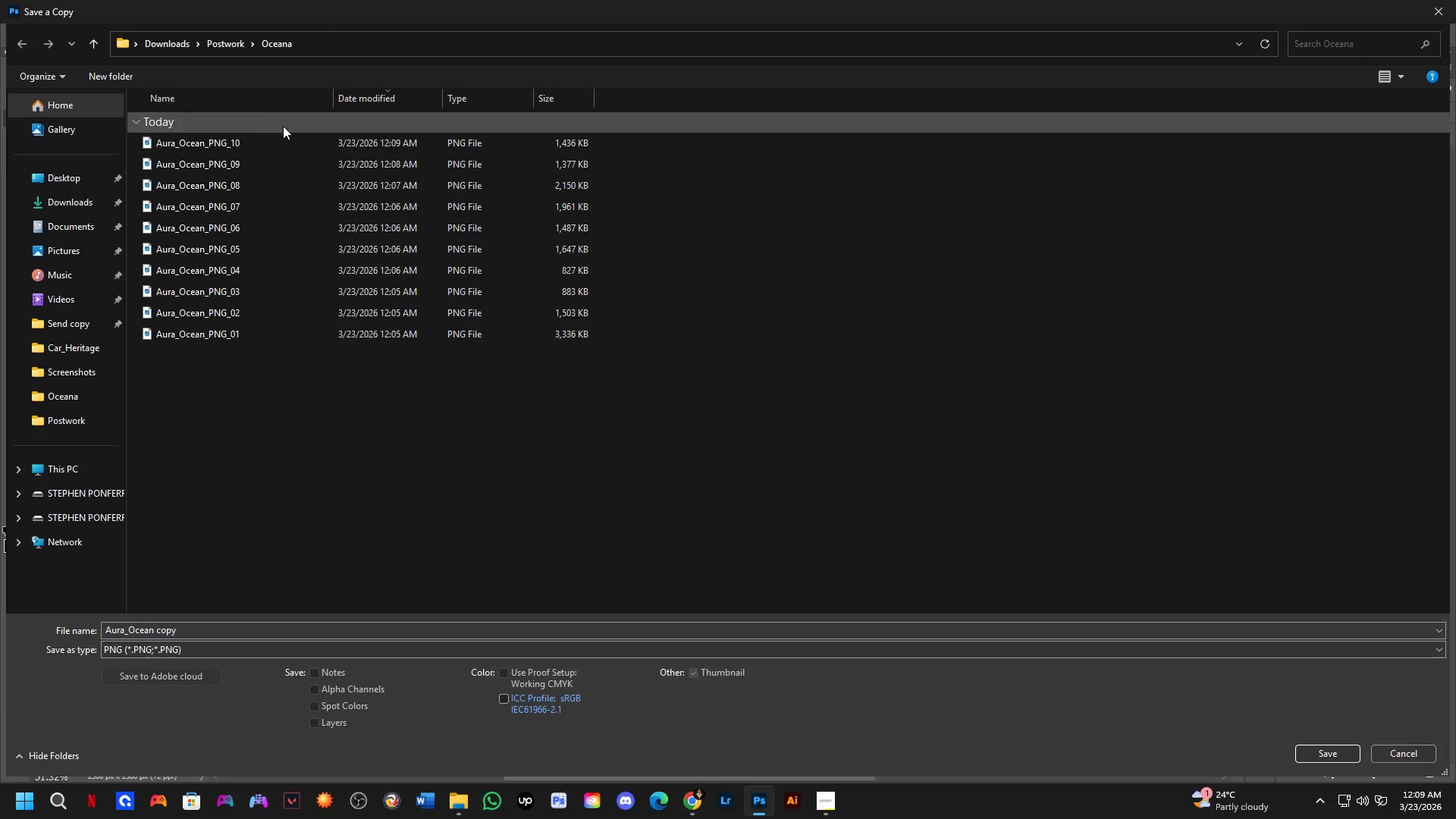 
left_click([285, 140])
 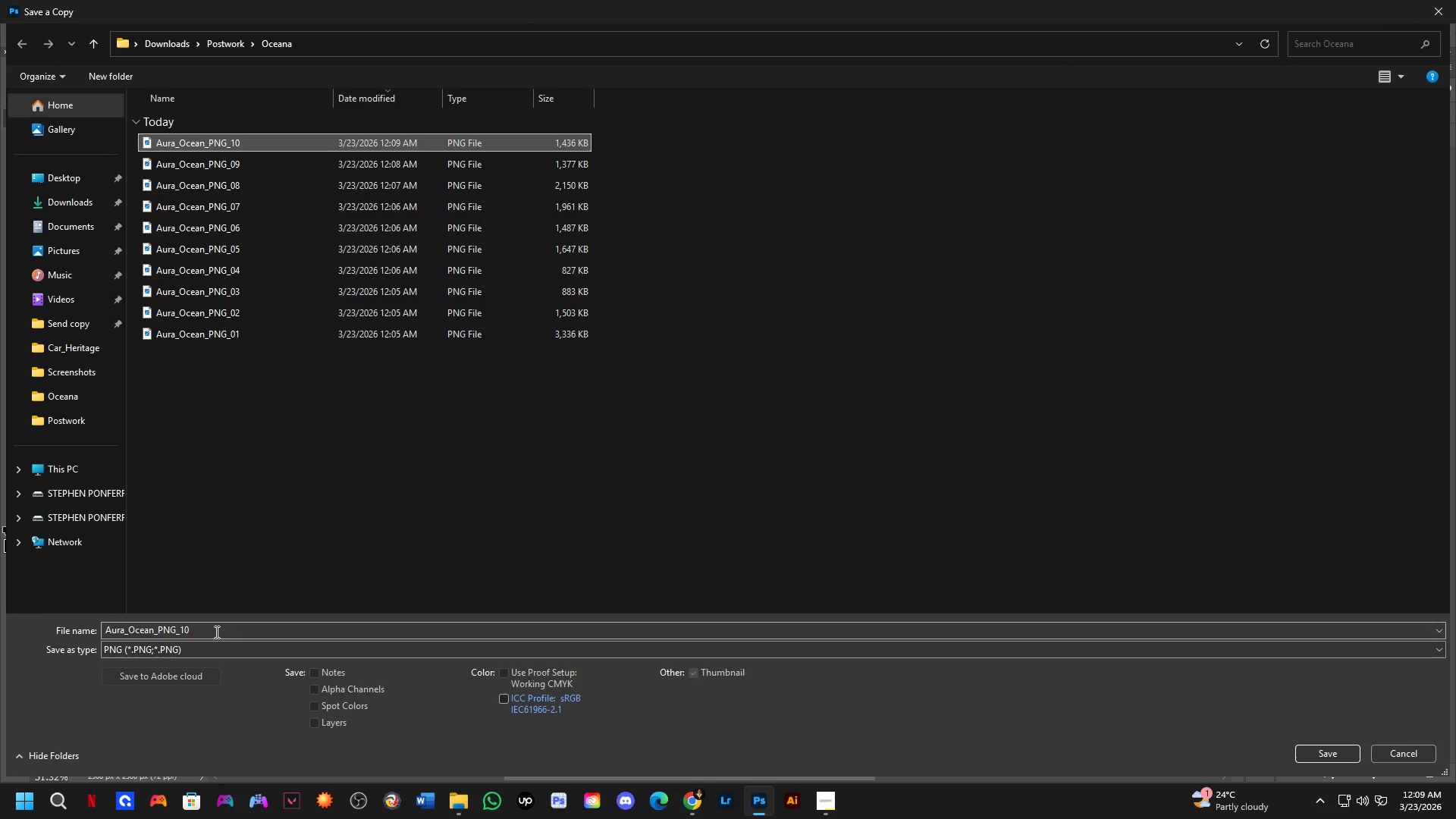 
double_click([215, 629])
 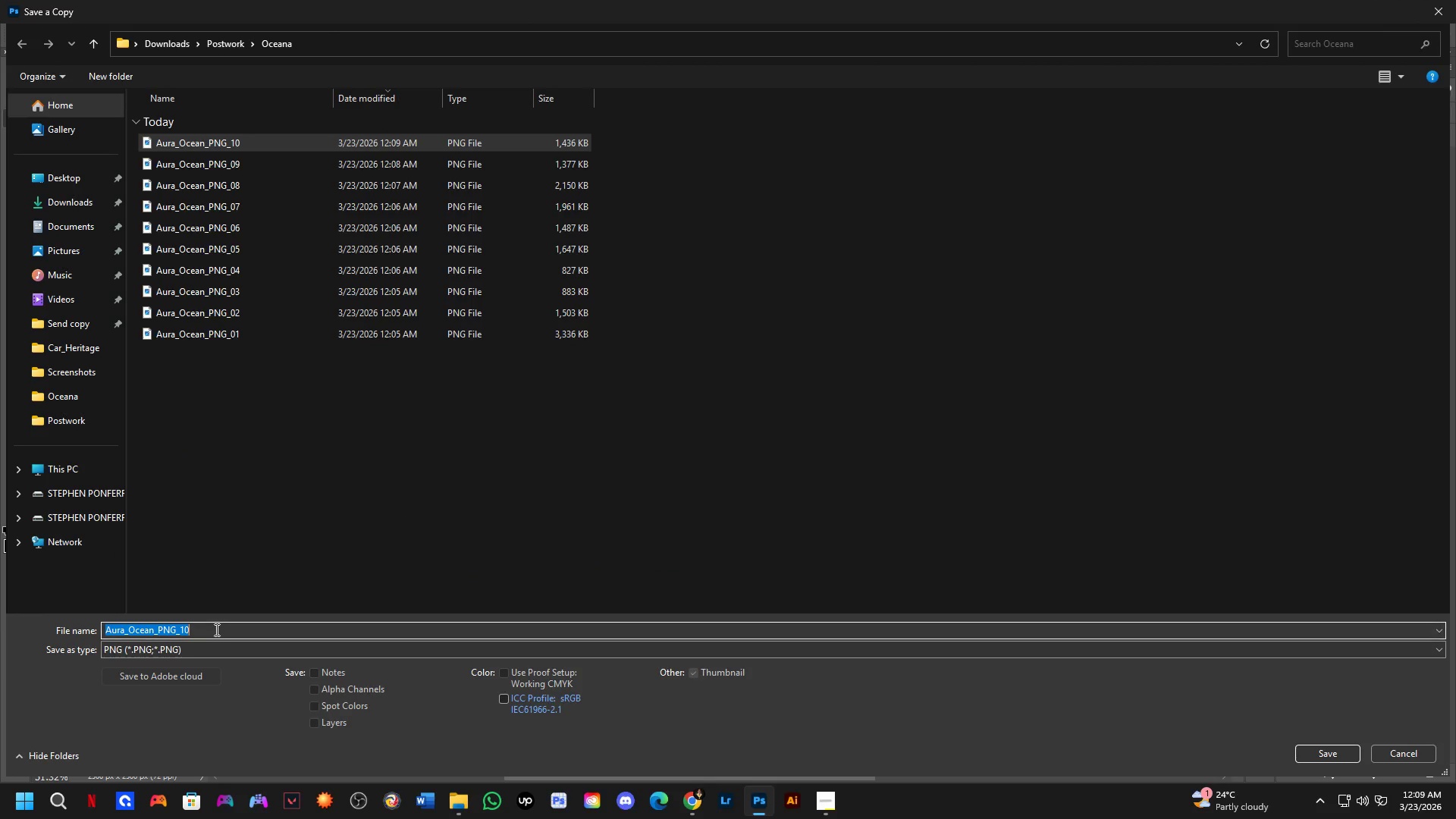 
triple_click([215, 629])
 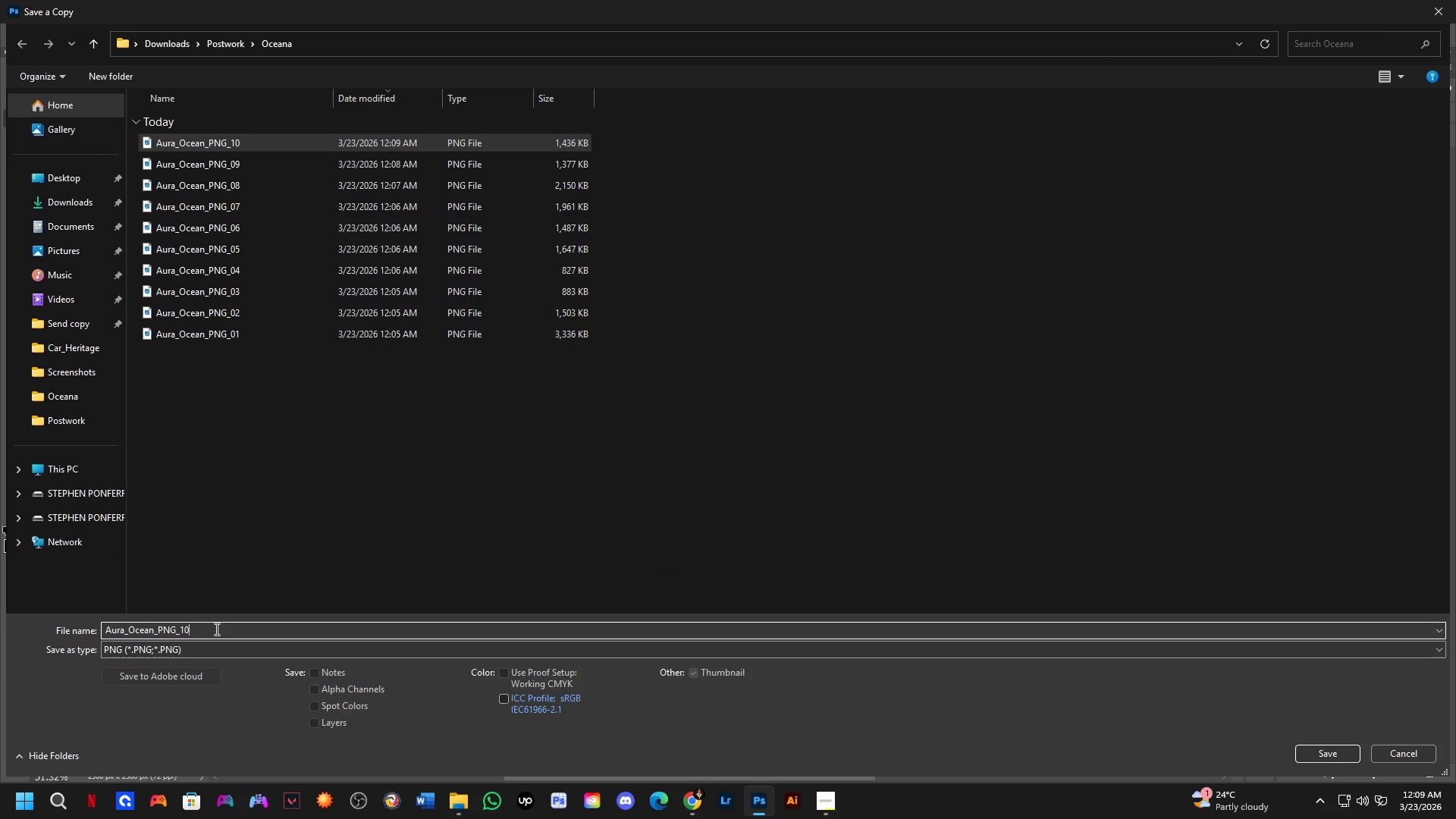 
key(Backspace)
 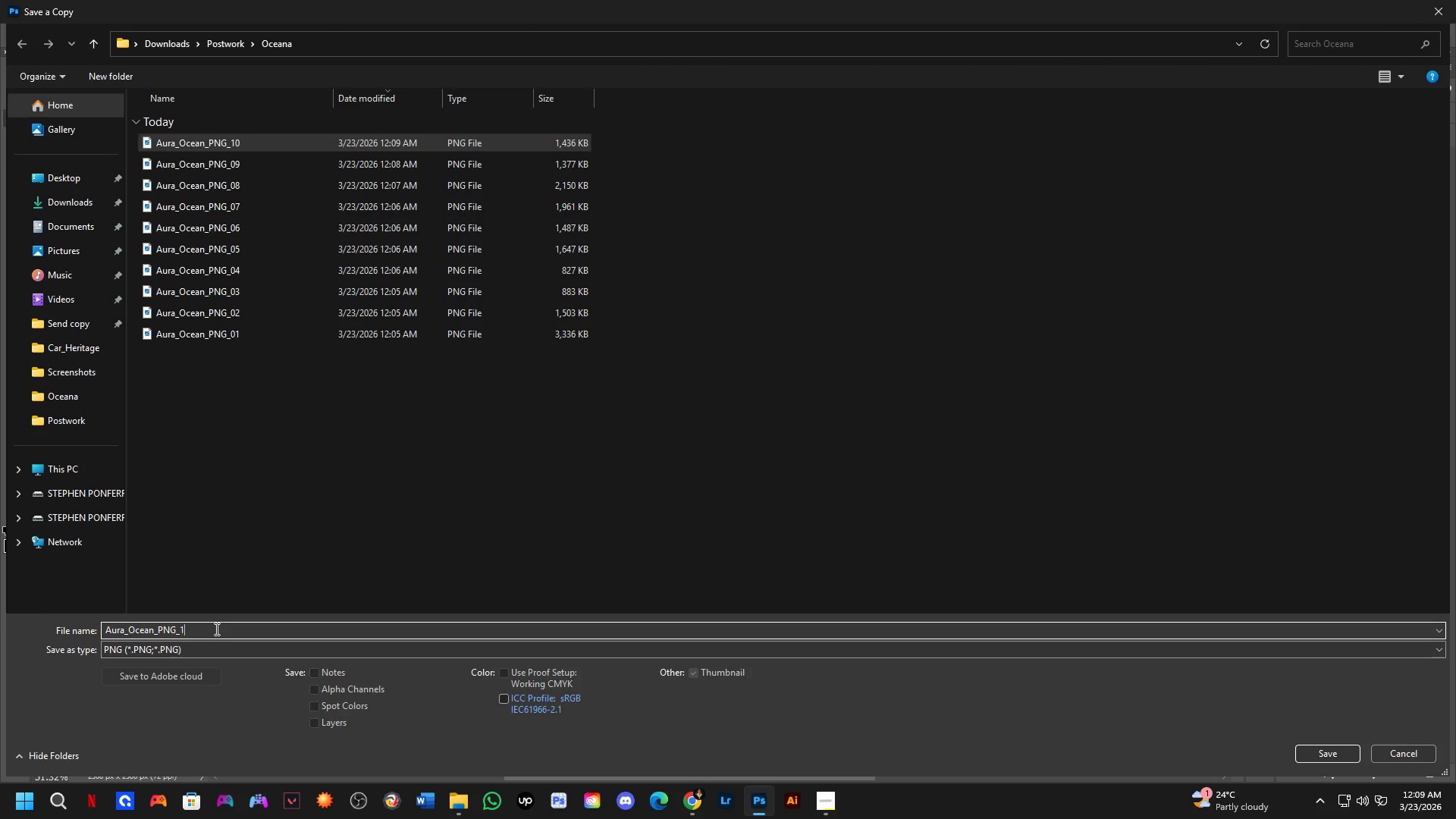 
key(Numpad1)
 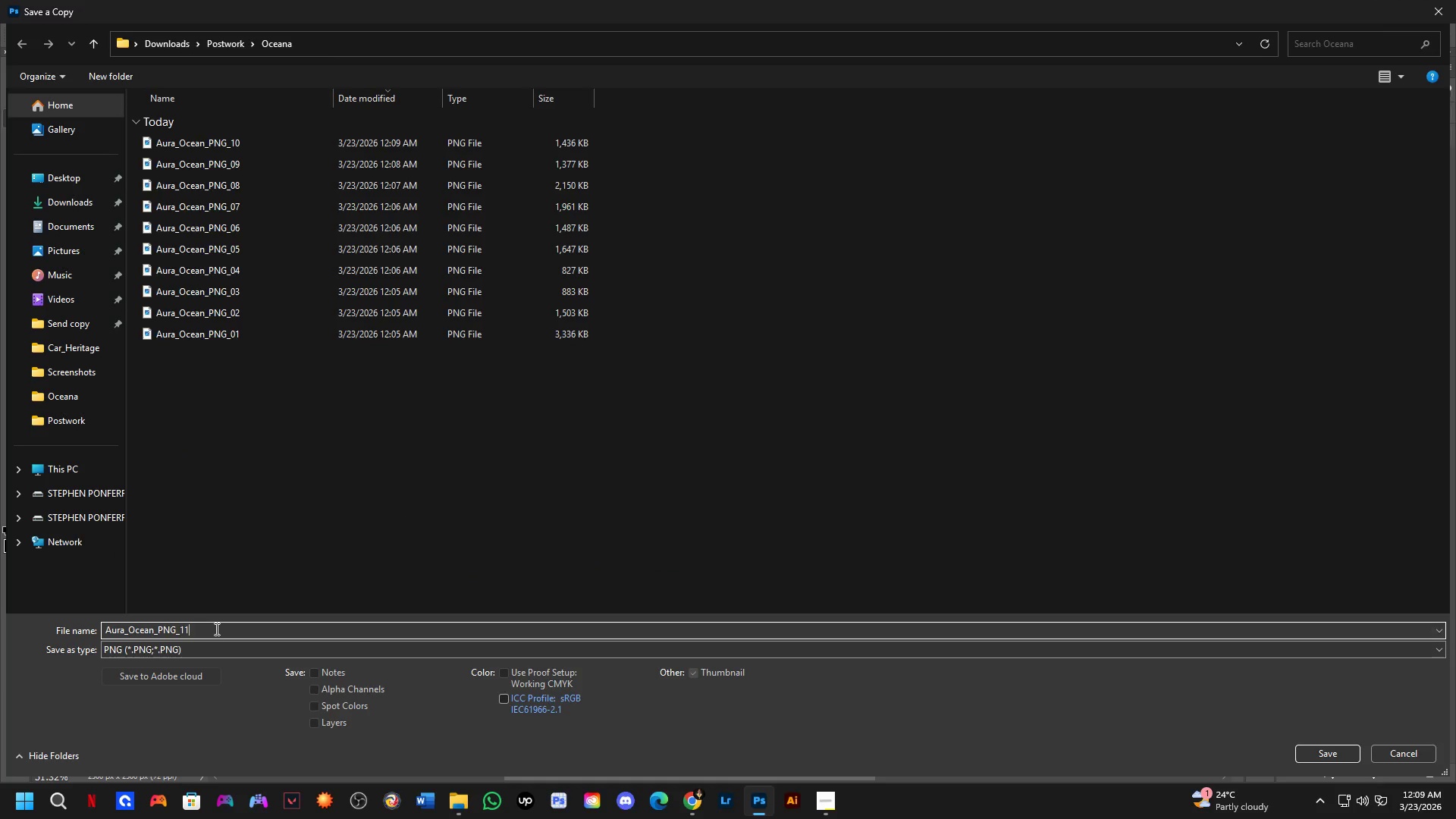 
key(NumpadEnter)
 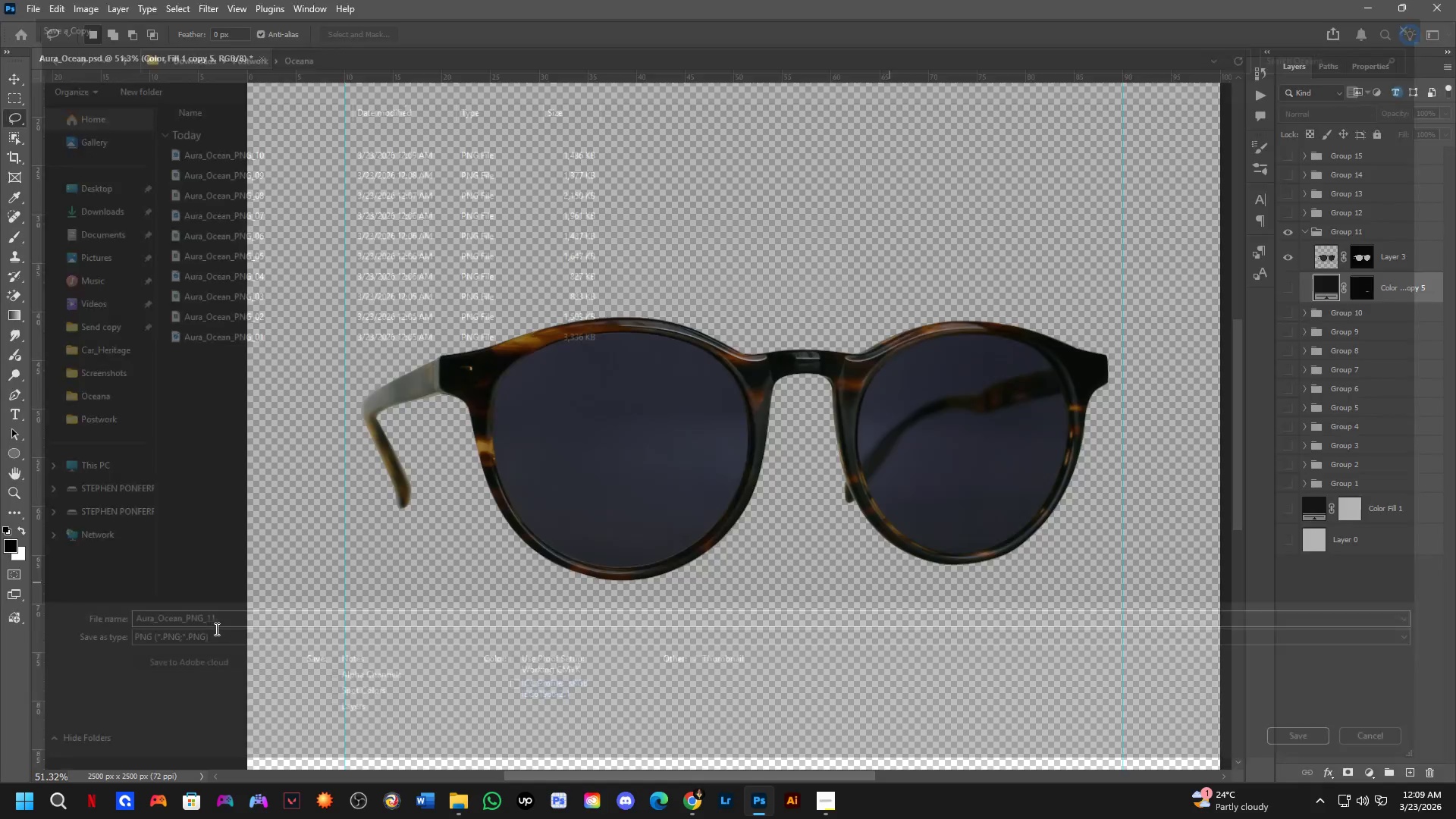 
key(NumpadEnter)
 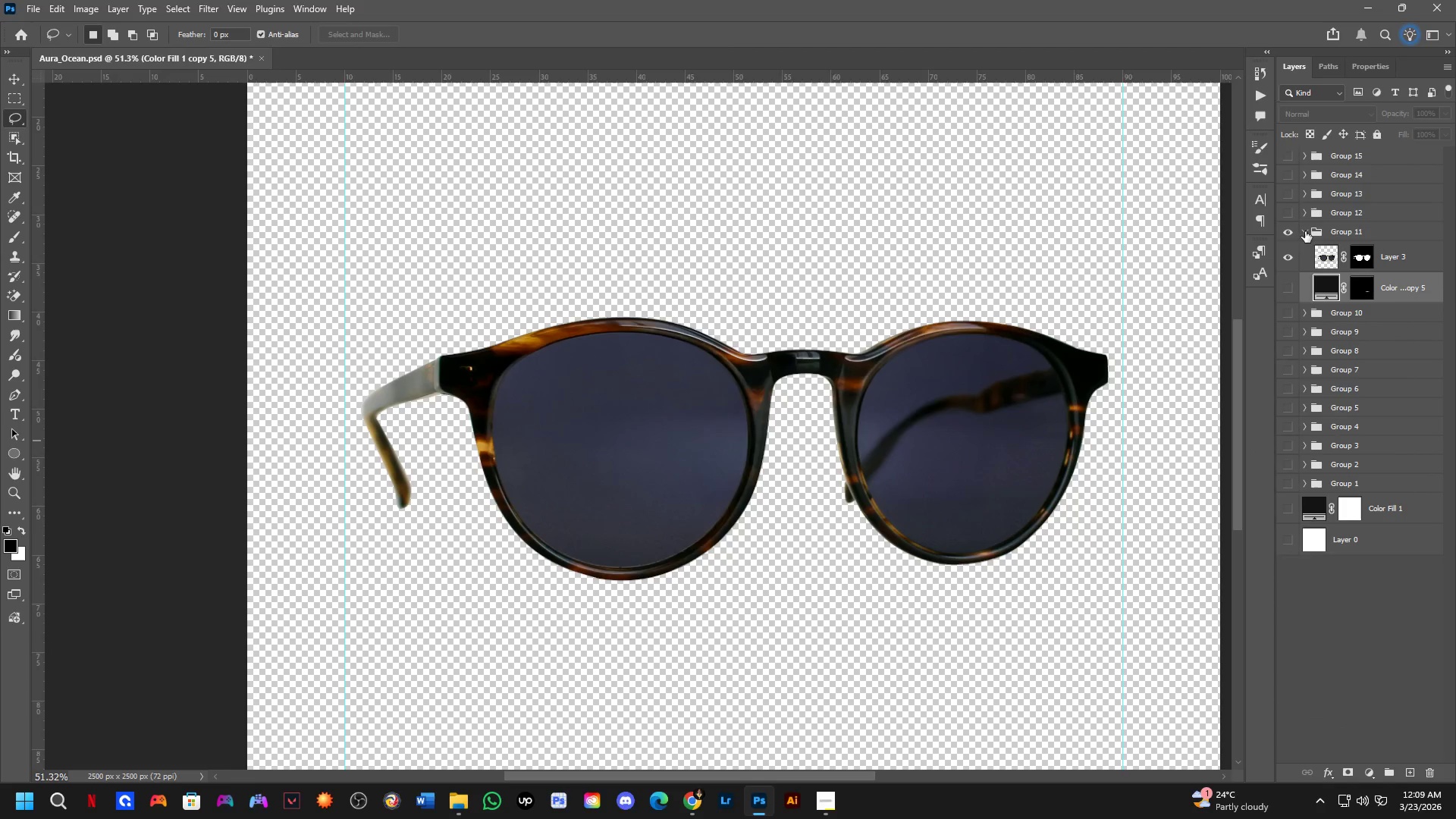 
double_click([1288, 231])
 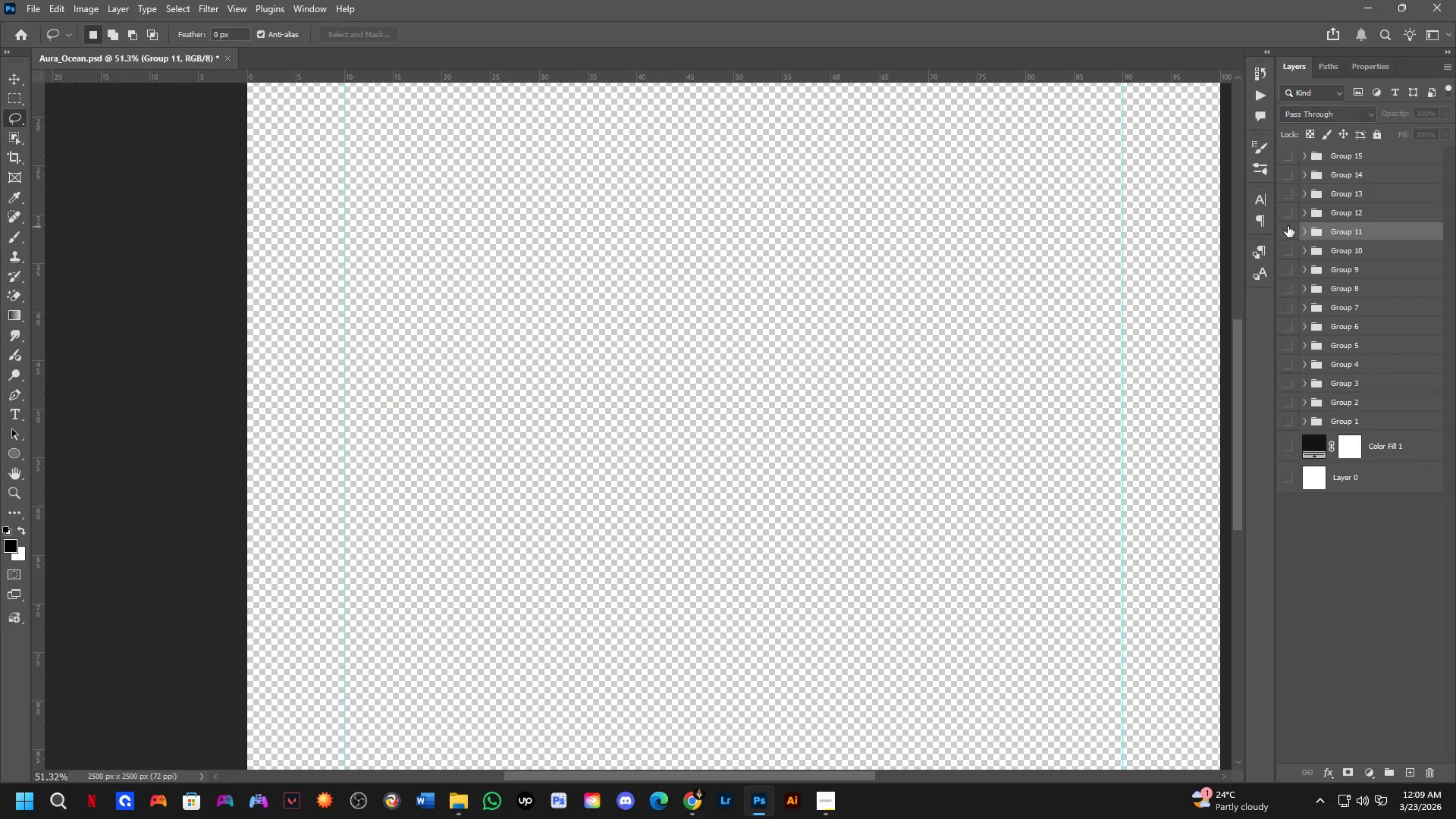 
triple_click([1288, 215])
 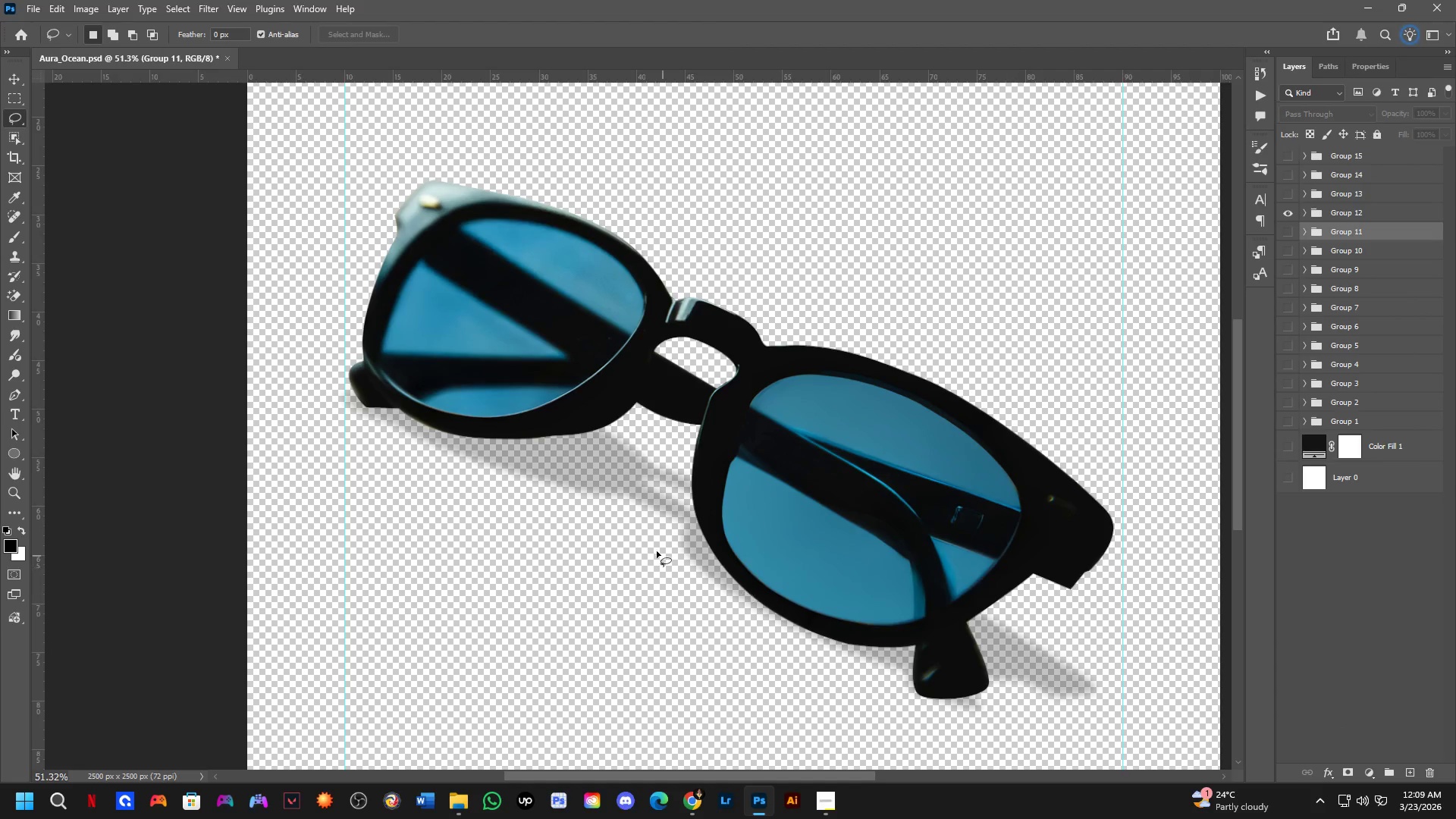 
key(Control+ControlLeft)
 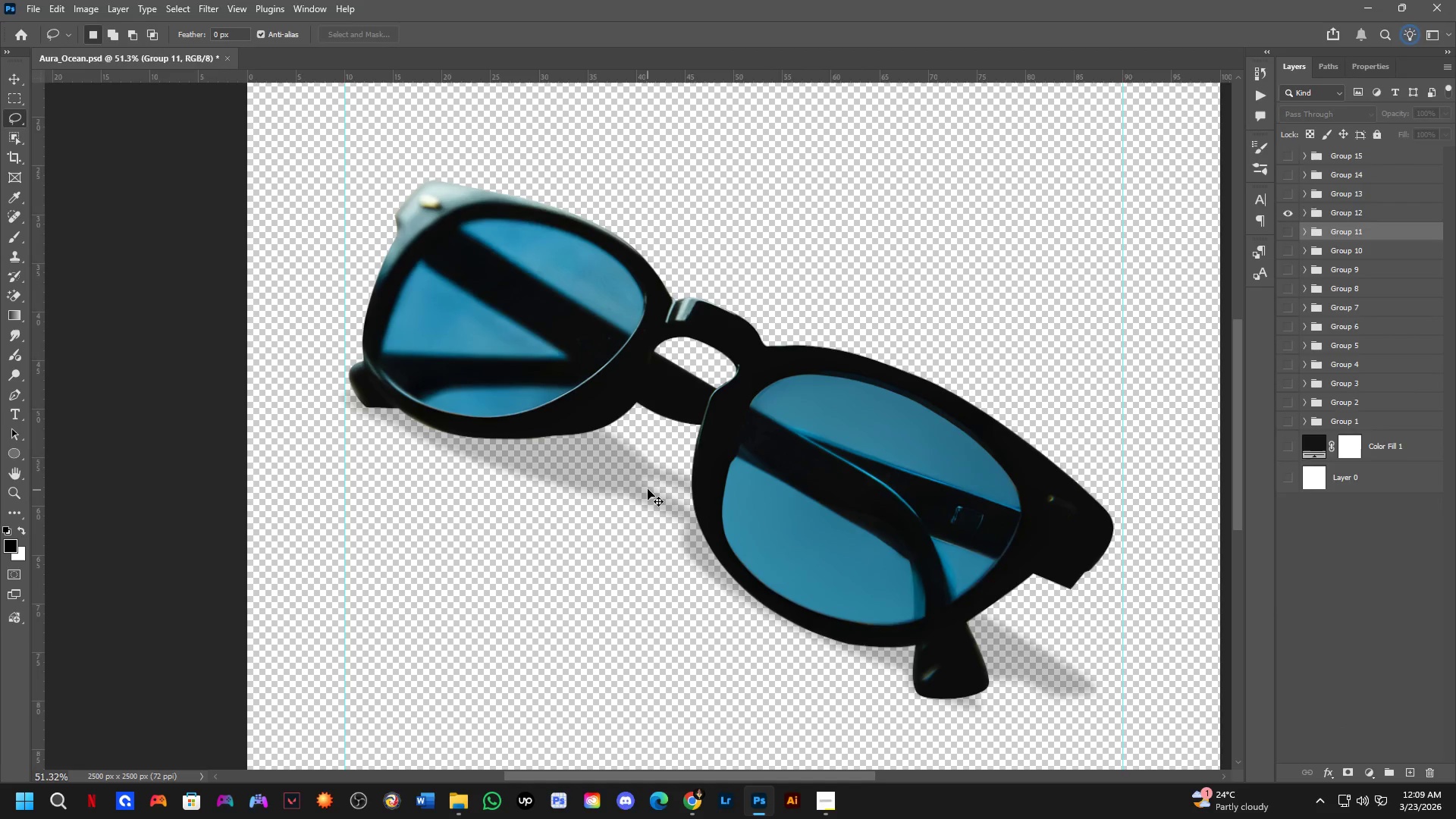 
left_click([648, 488])
 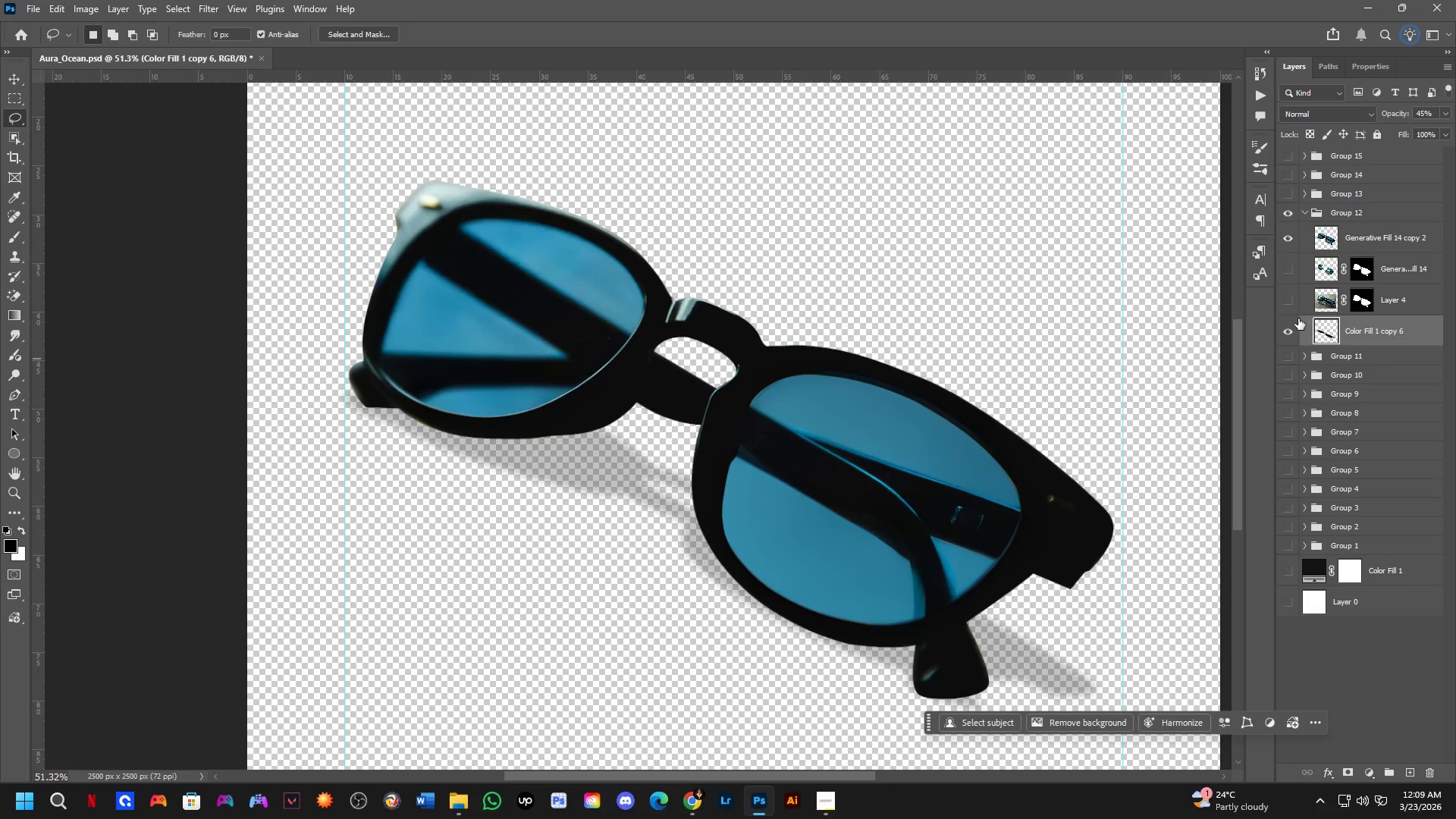 
left_click([1286, 328])
 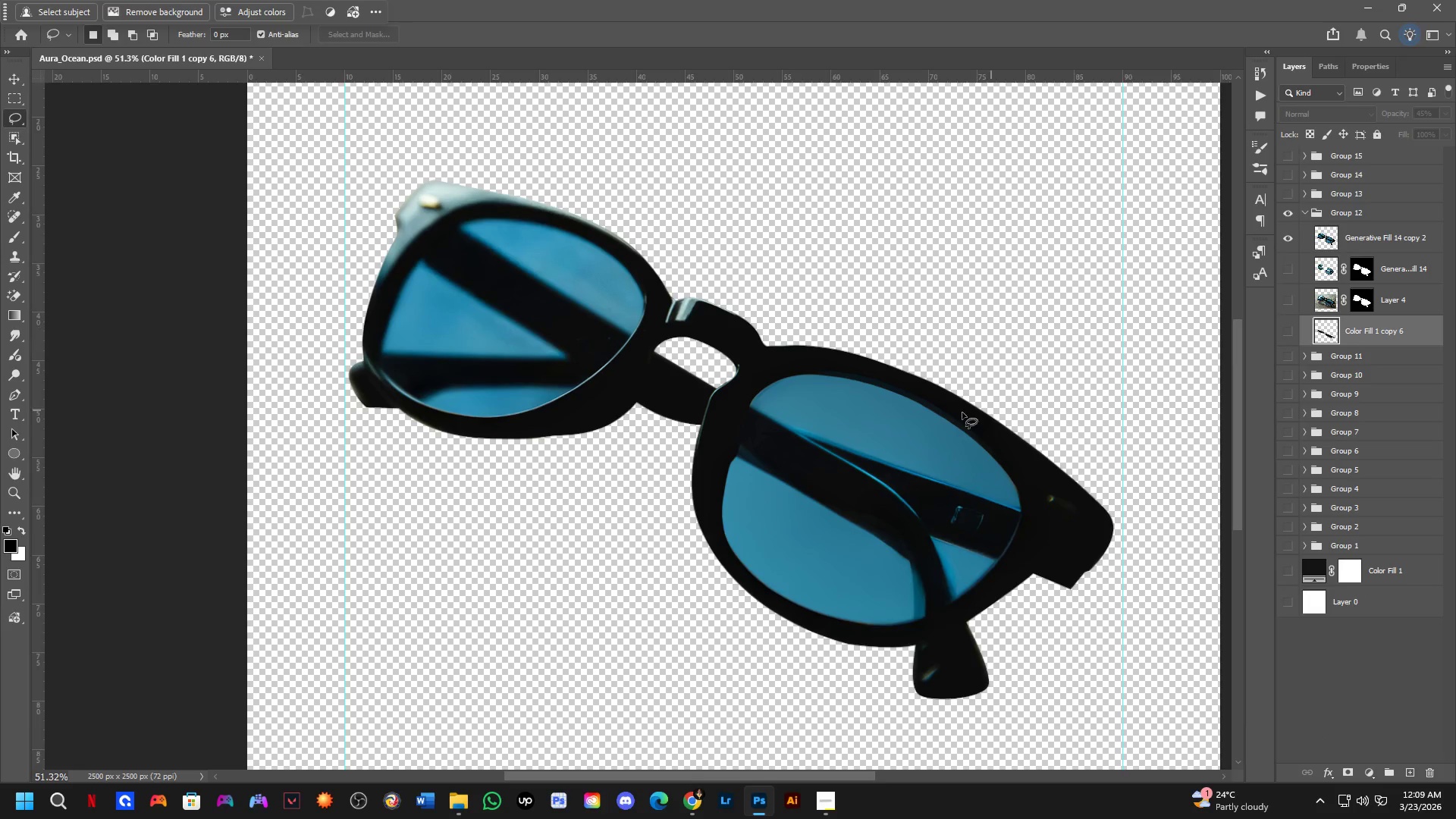 
hold_key(key=ShiftLeft, duration=0.86)
scroll: coordinate [876, 391], scroll_direction: down, amount: 1.0
 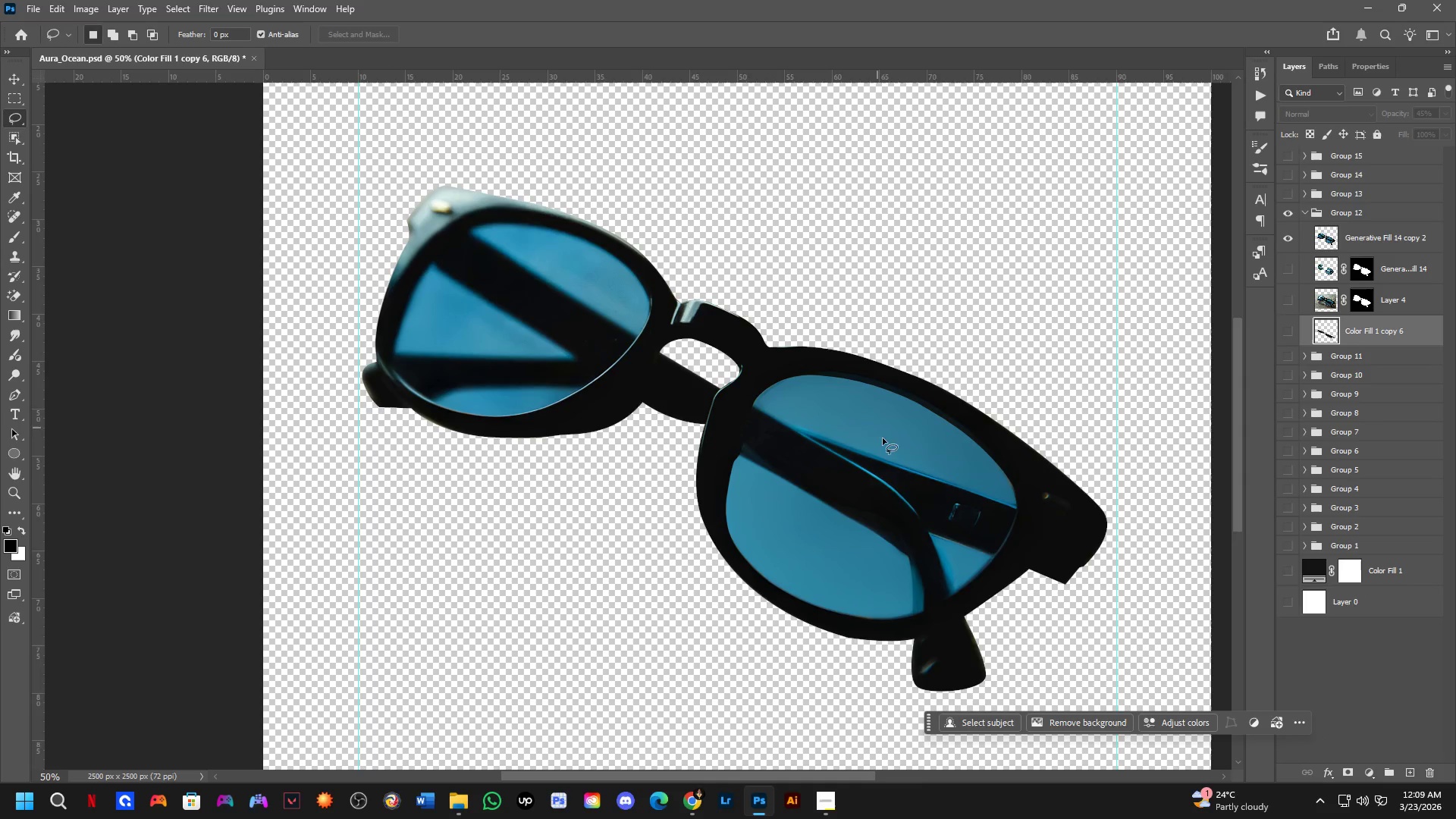 
key(Control+Shift+ShiftLeft)
 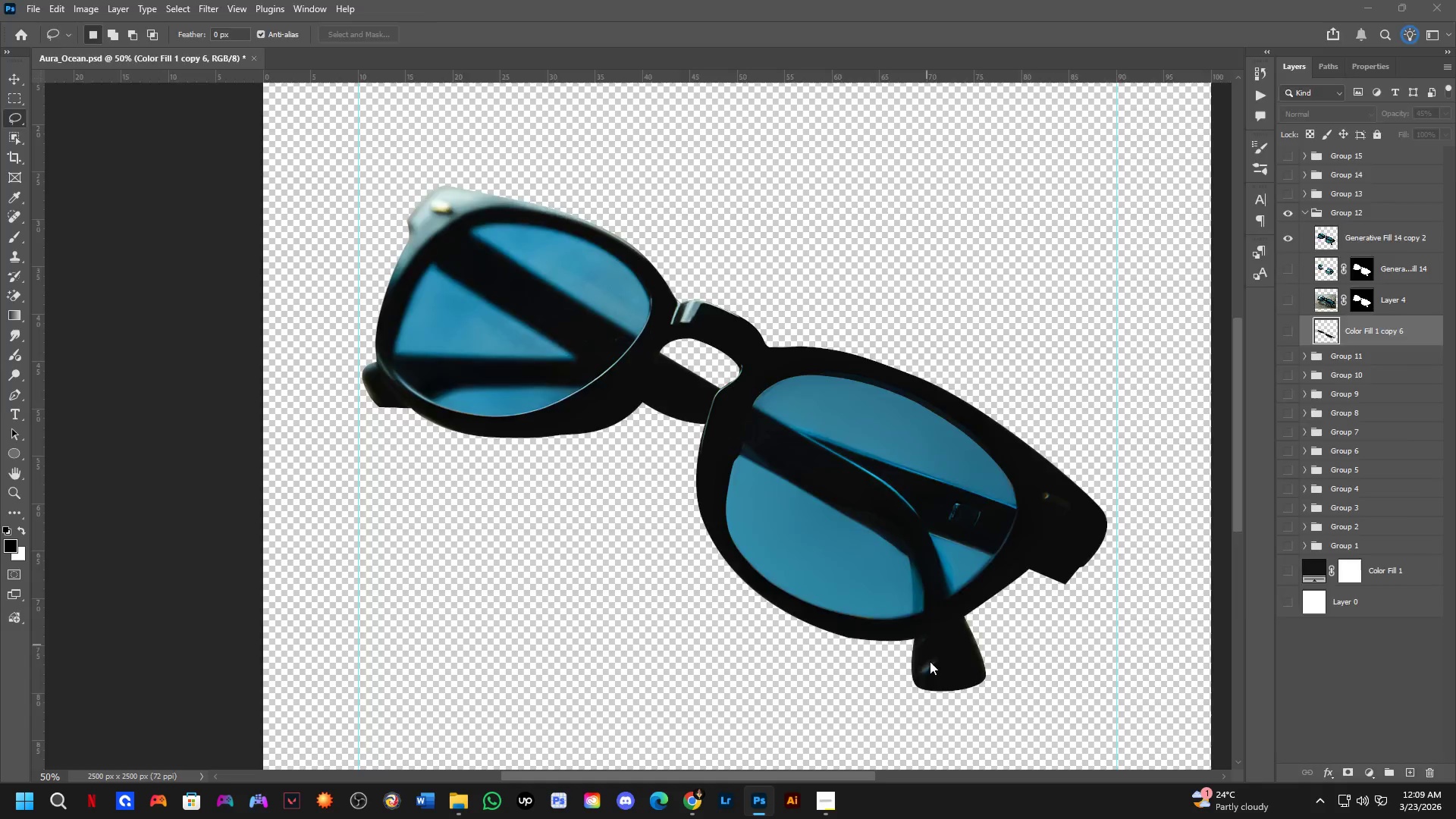 
key(Control+ControlLeft)
 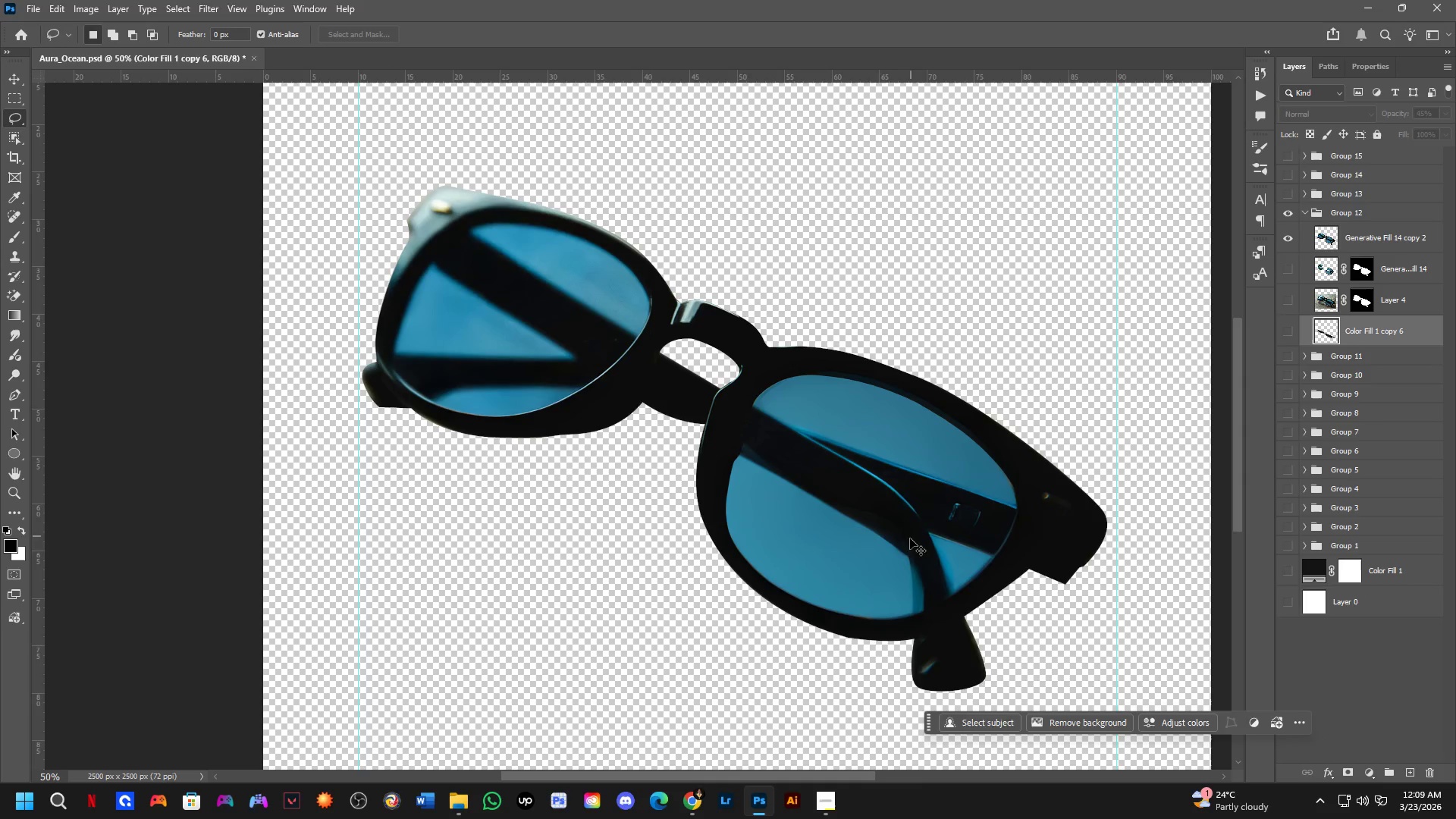 
key(Control+Shift+S)
 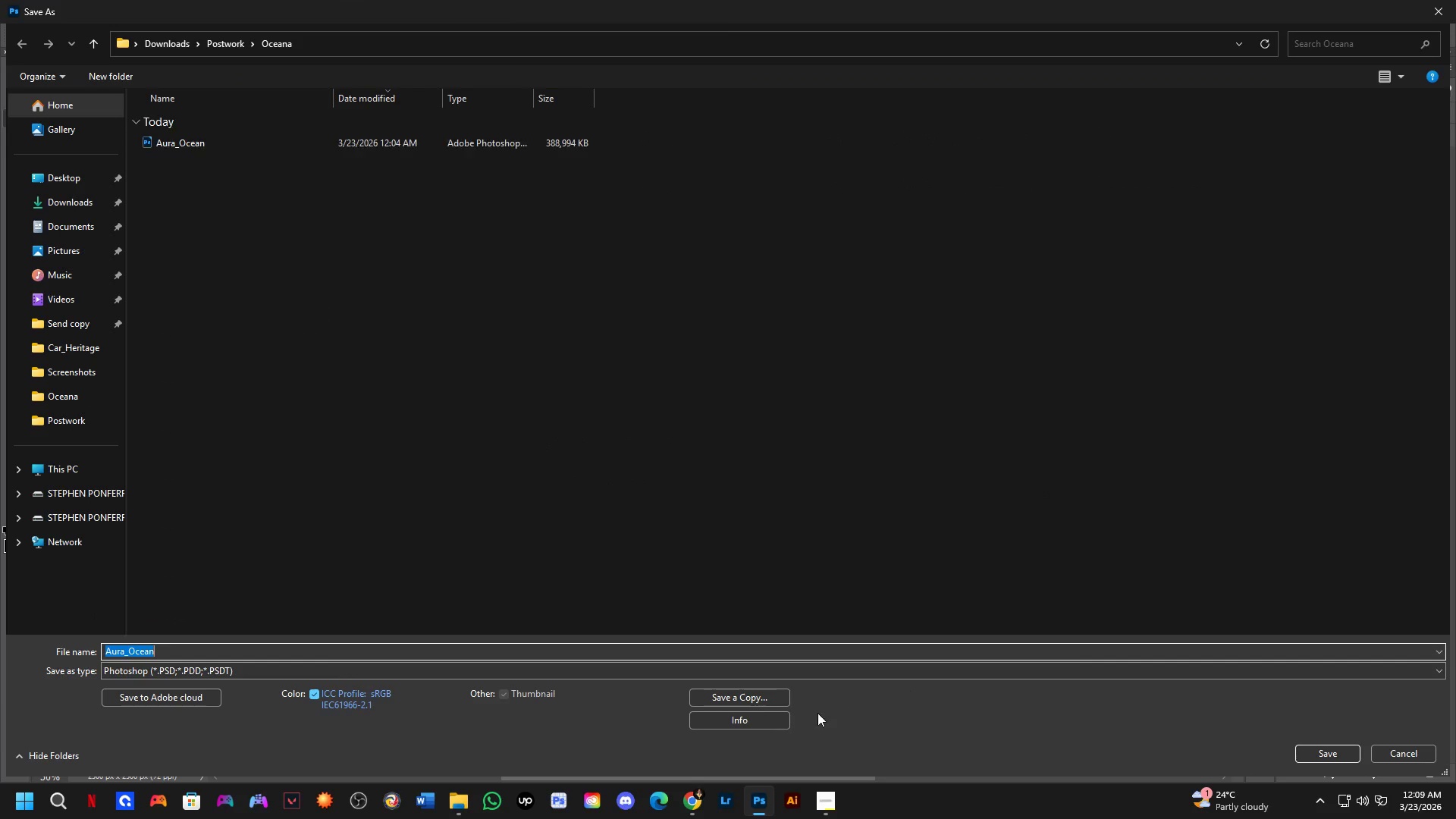 
left_click([754, 693])
 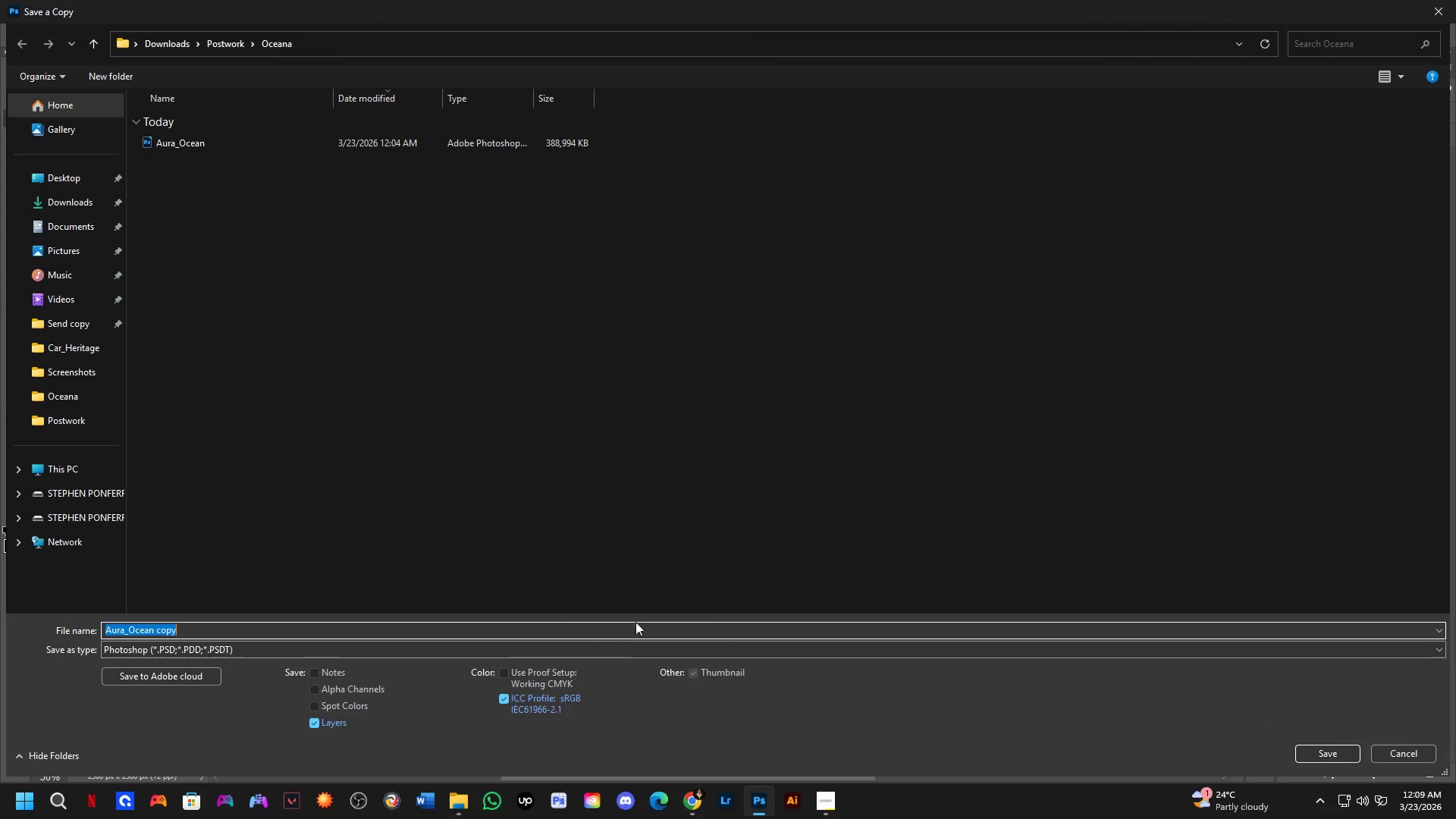 
left_click_drag(start_coordinate=[624, 654], to_coordinate=[620, 654])
 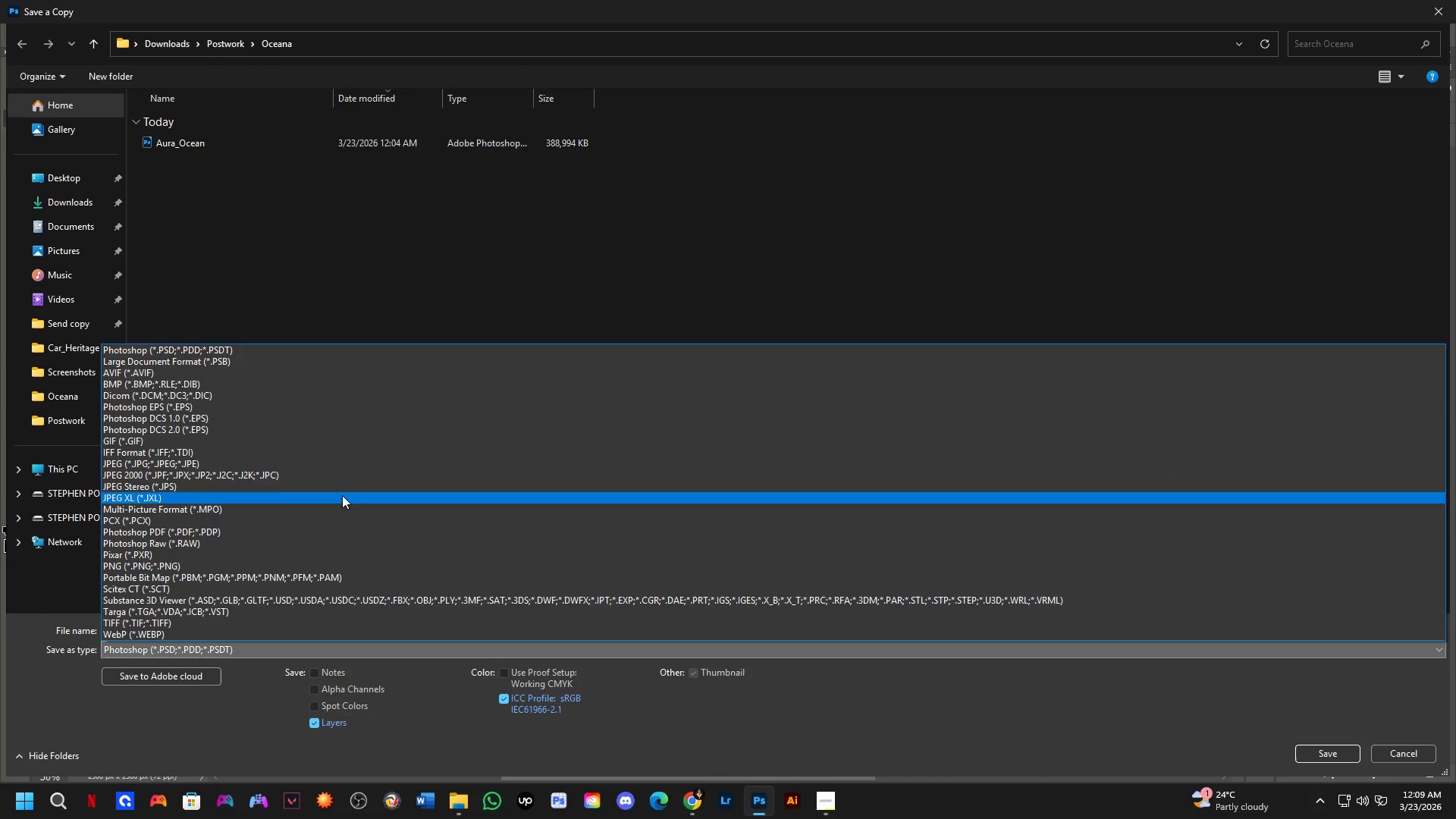 
left_click_drag(start_coordinate=[340, 491], to_coordinate=[352, 564])
 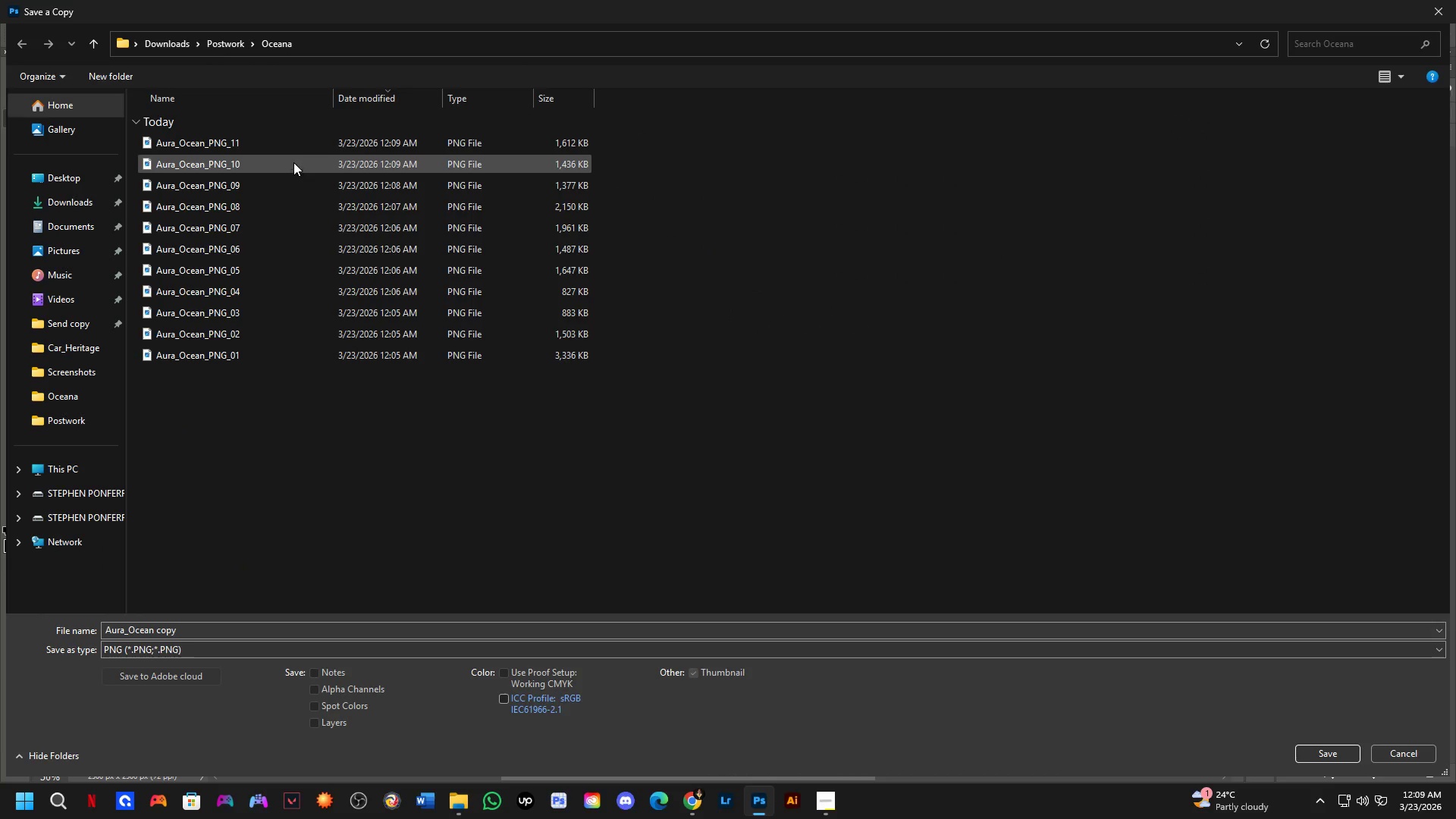 
left_click([284, 142])
 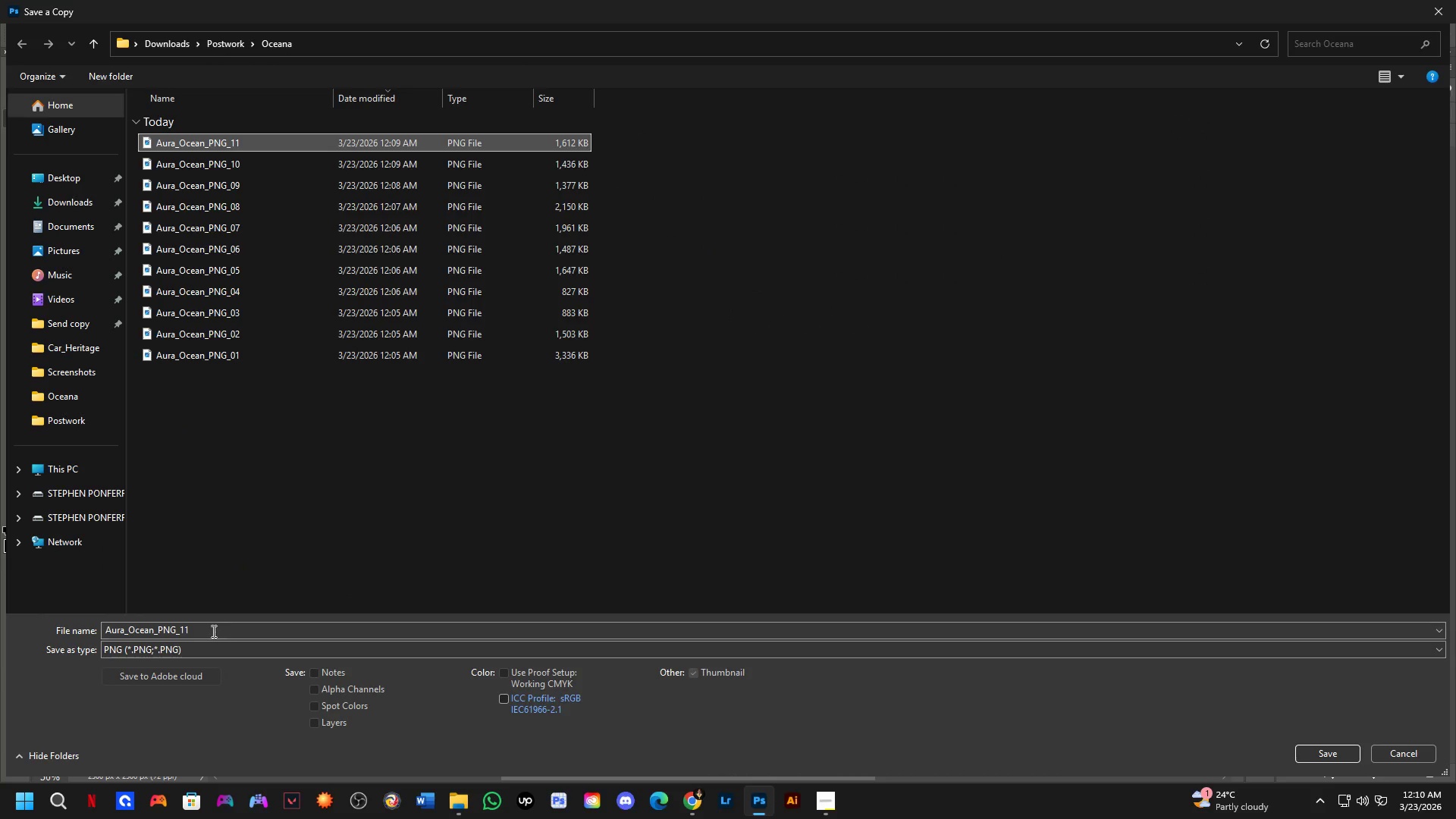 
double_click([212, 630])
 